 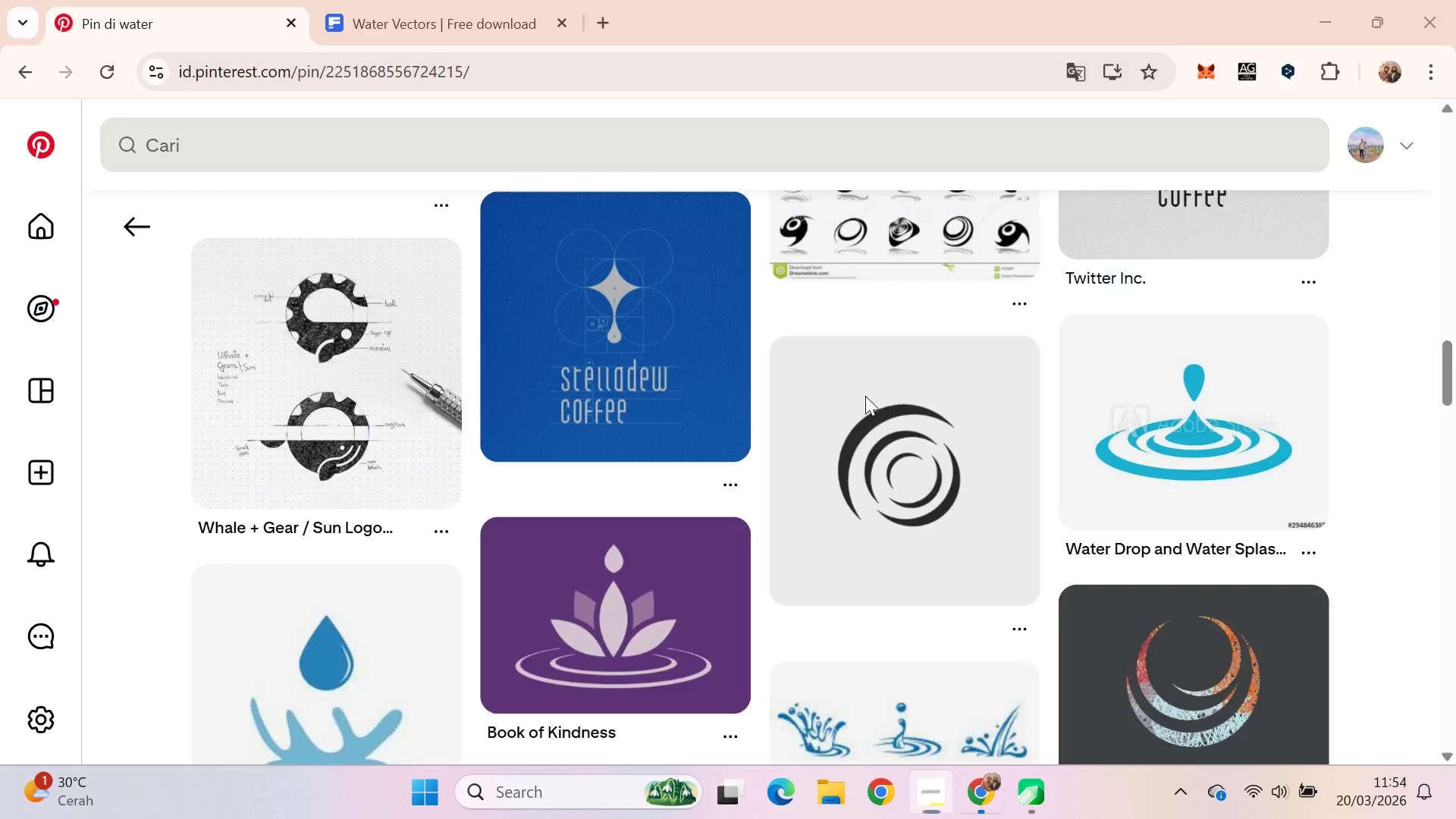 
key(Alt+Tab)
 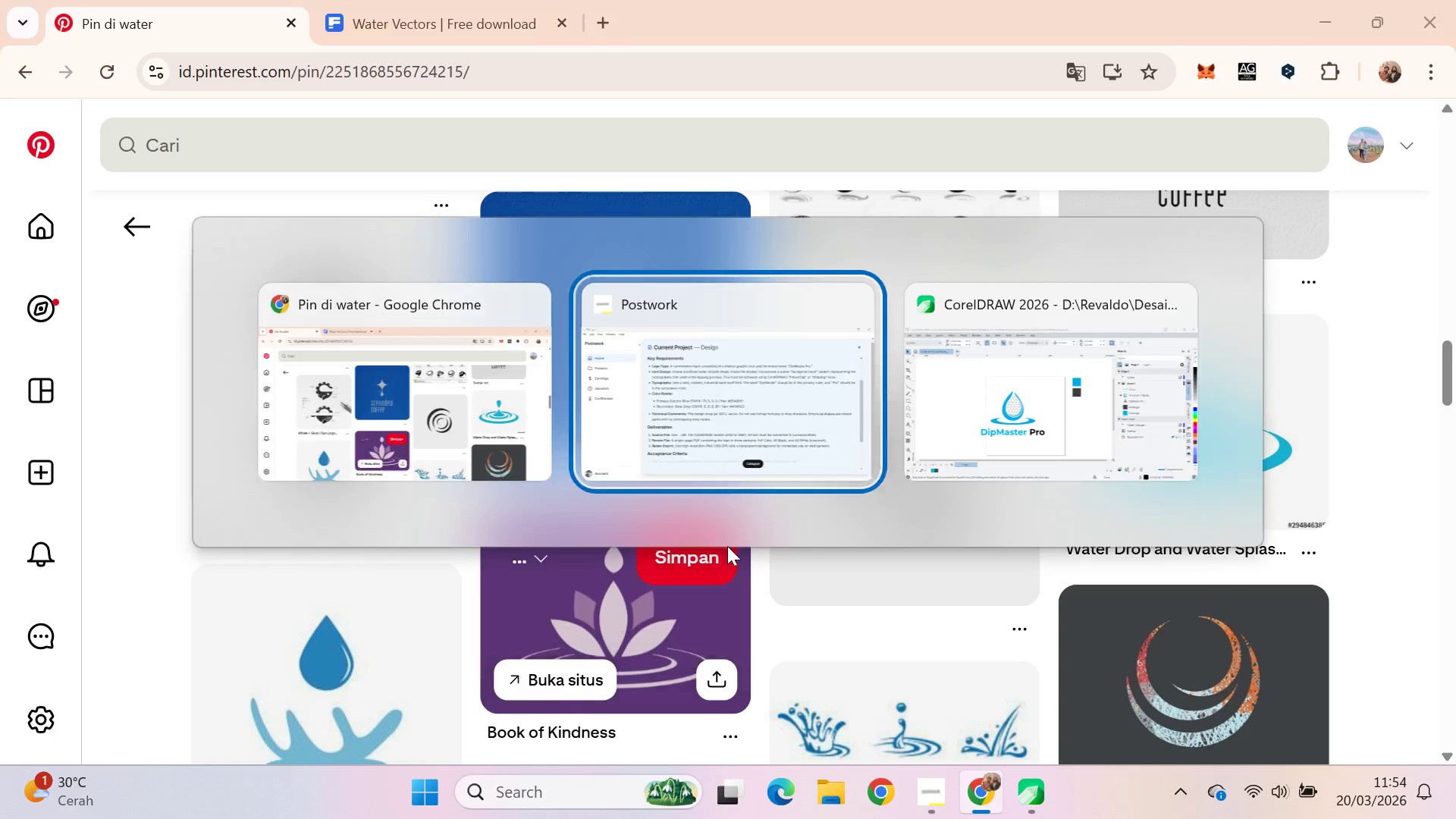 
key(Alt+Tab)
 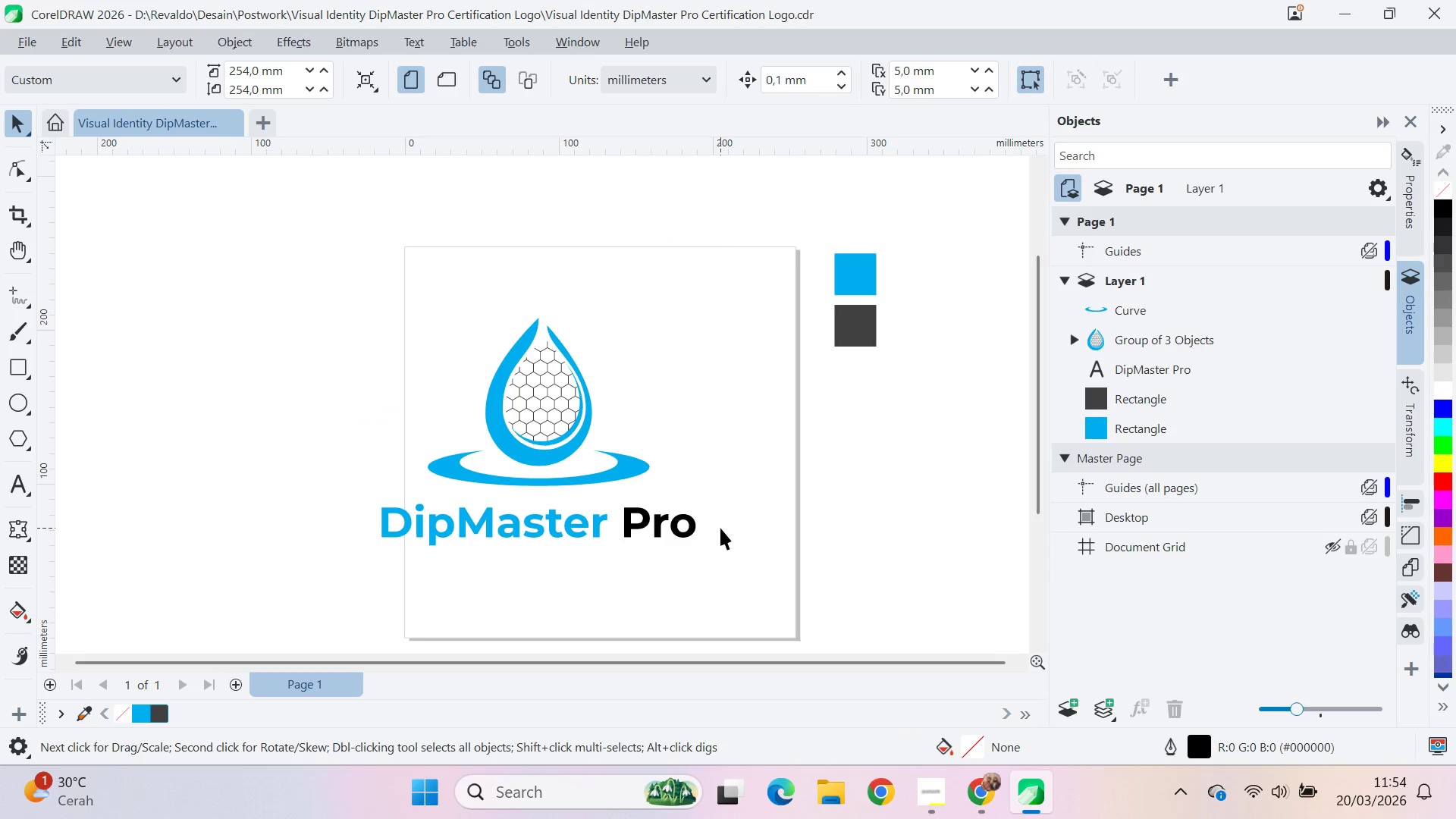 
left_click([617, 478])
 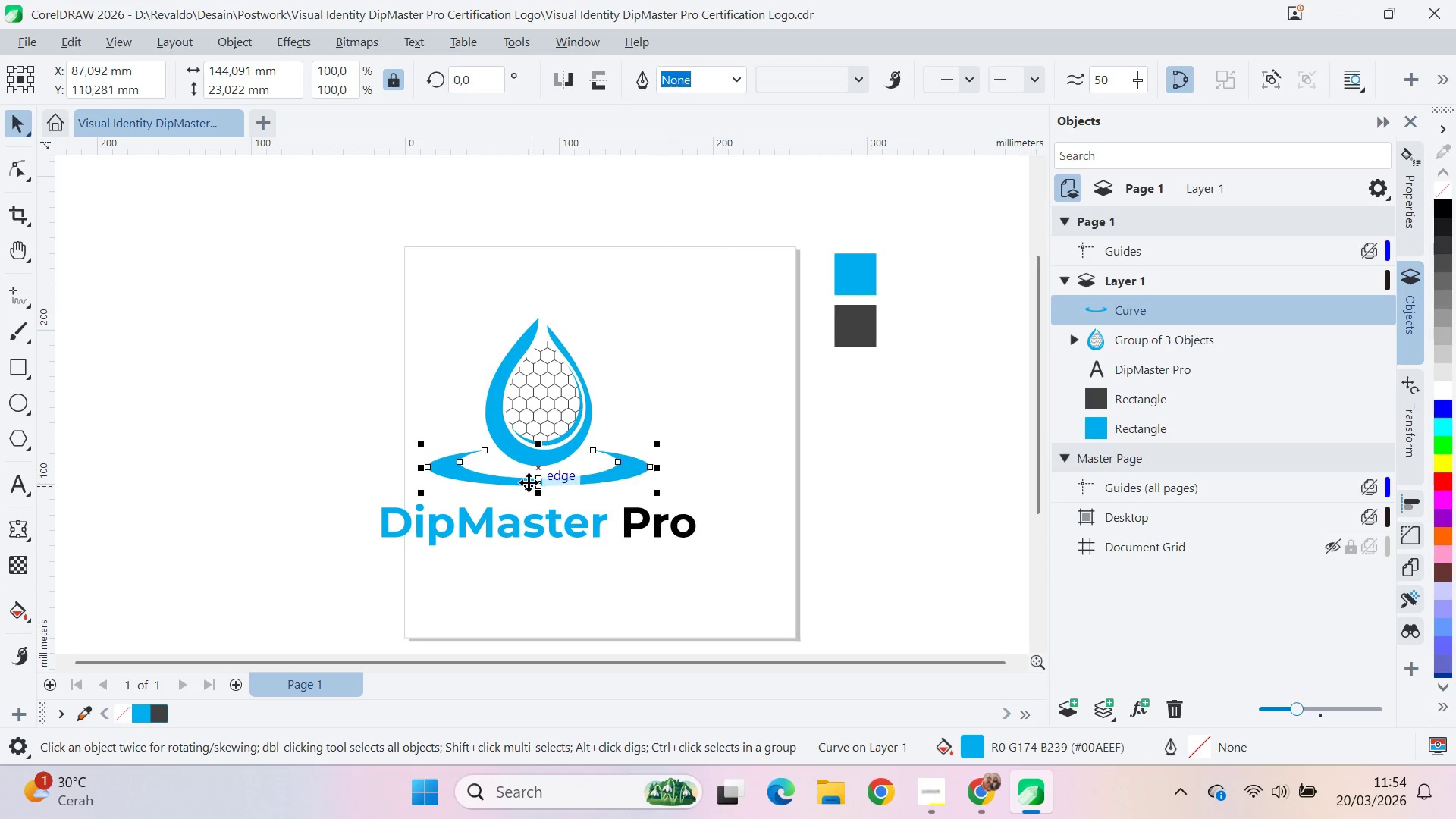 
hold_key(key=ControlLeft, duration=0.91)
left_click_drag(start_coordinate=[539, 494], to_coordinate=[553, 423])
 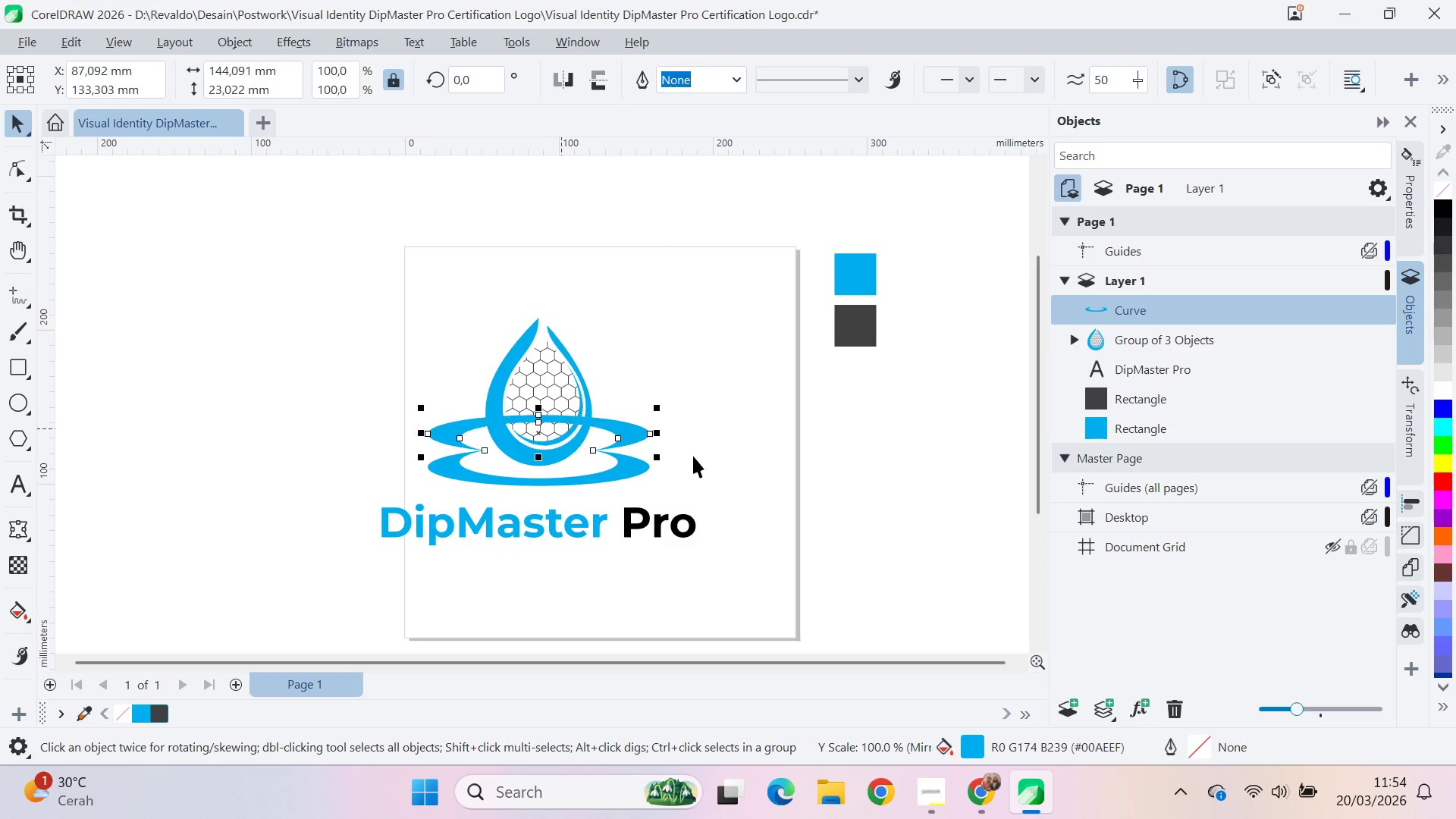 
hold_key(key=ShiftLeft, duration=1.51)
left_click_drag(start_coordinate=[656, 461], to_coordinate=[780, 489])
 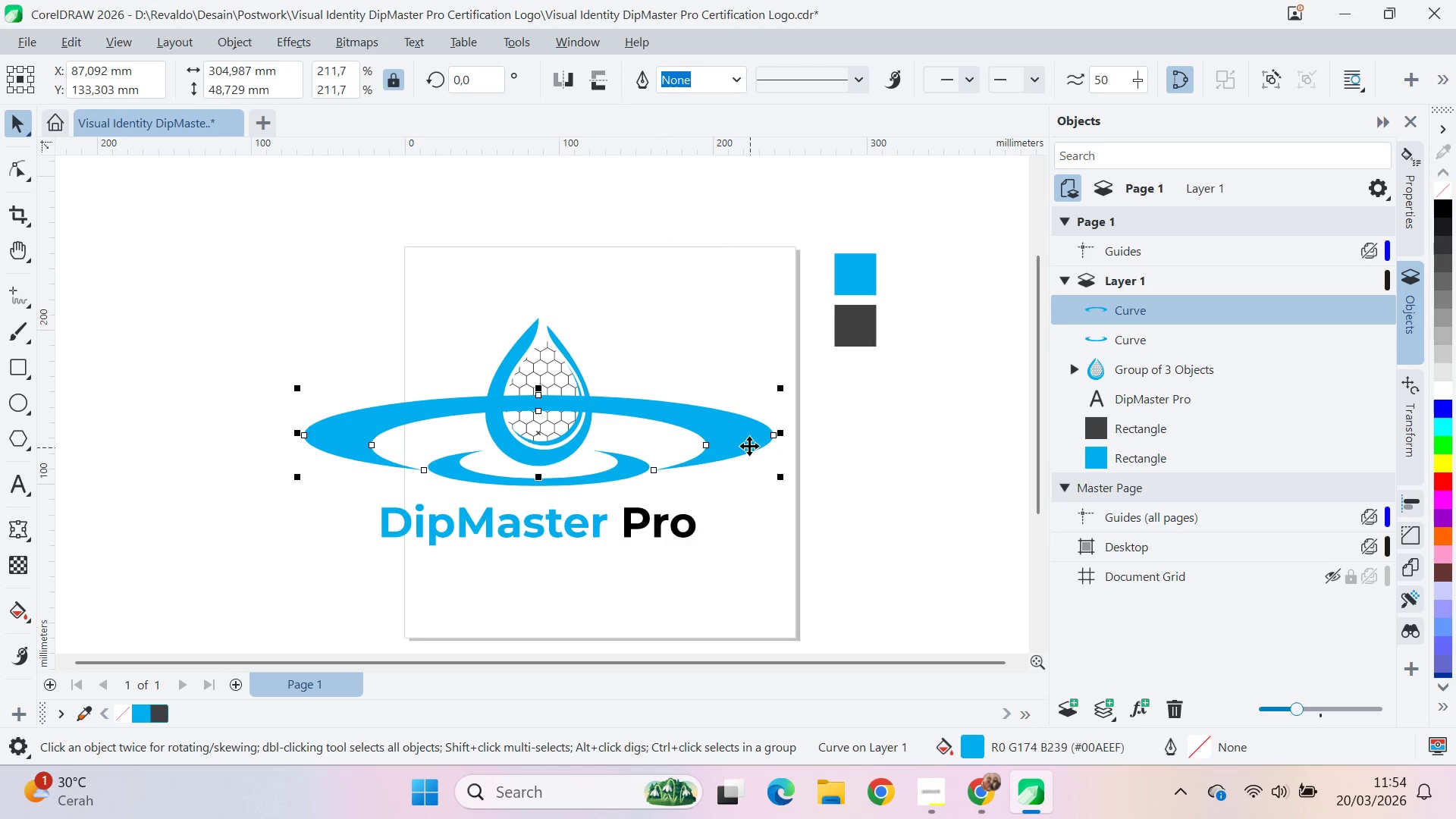 
key(Shift+ShiftLeft)
 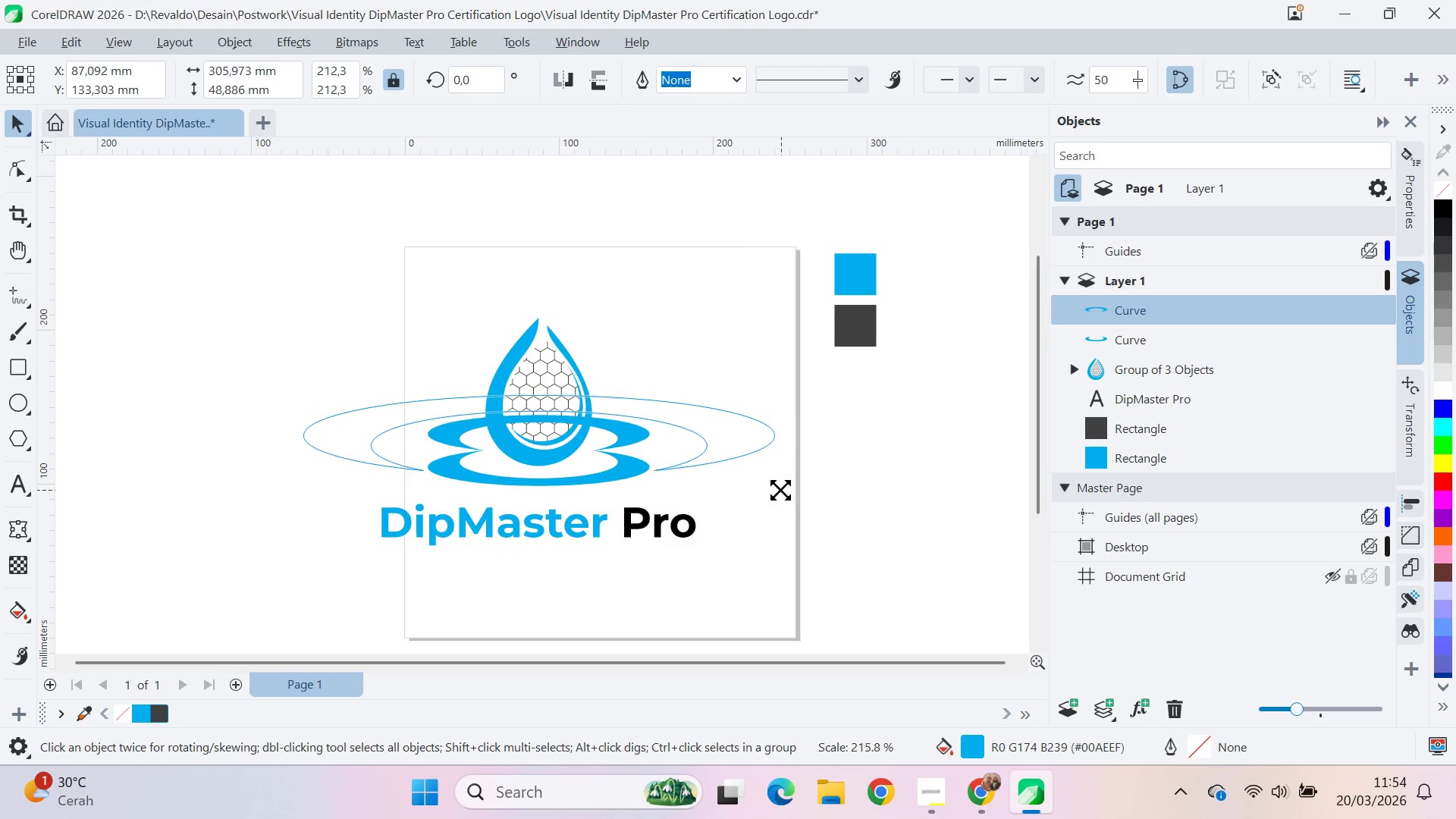 
key(Shift+ShiftLeft)
 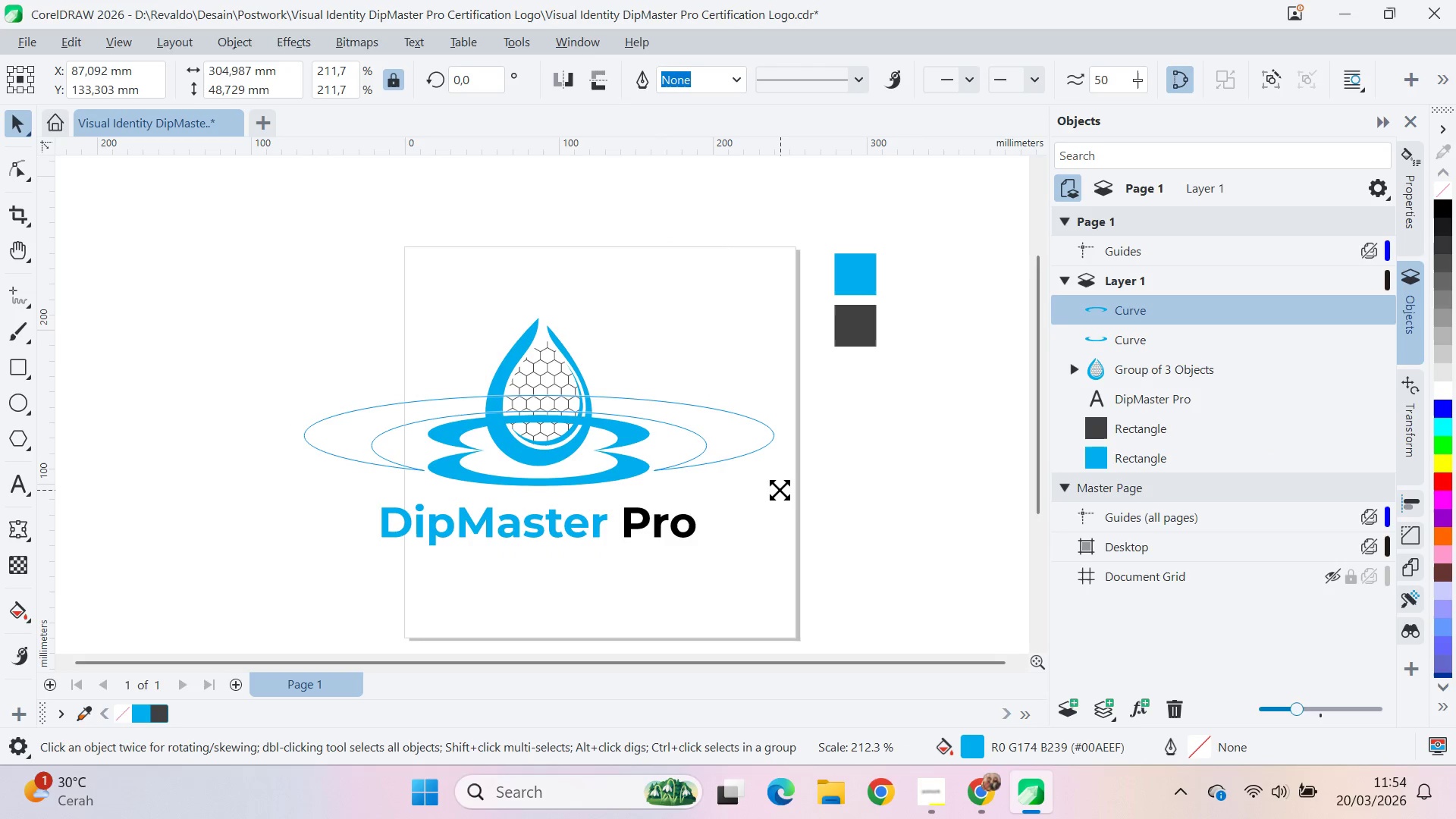 
key(Shift+ShiftLeft)
 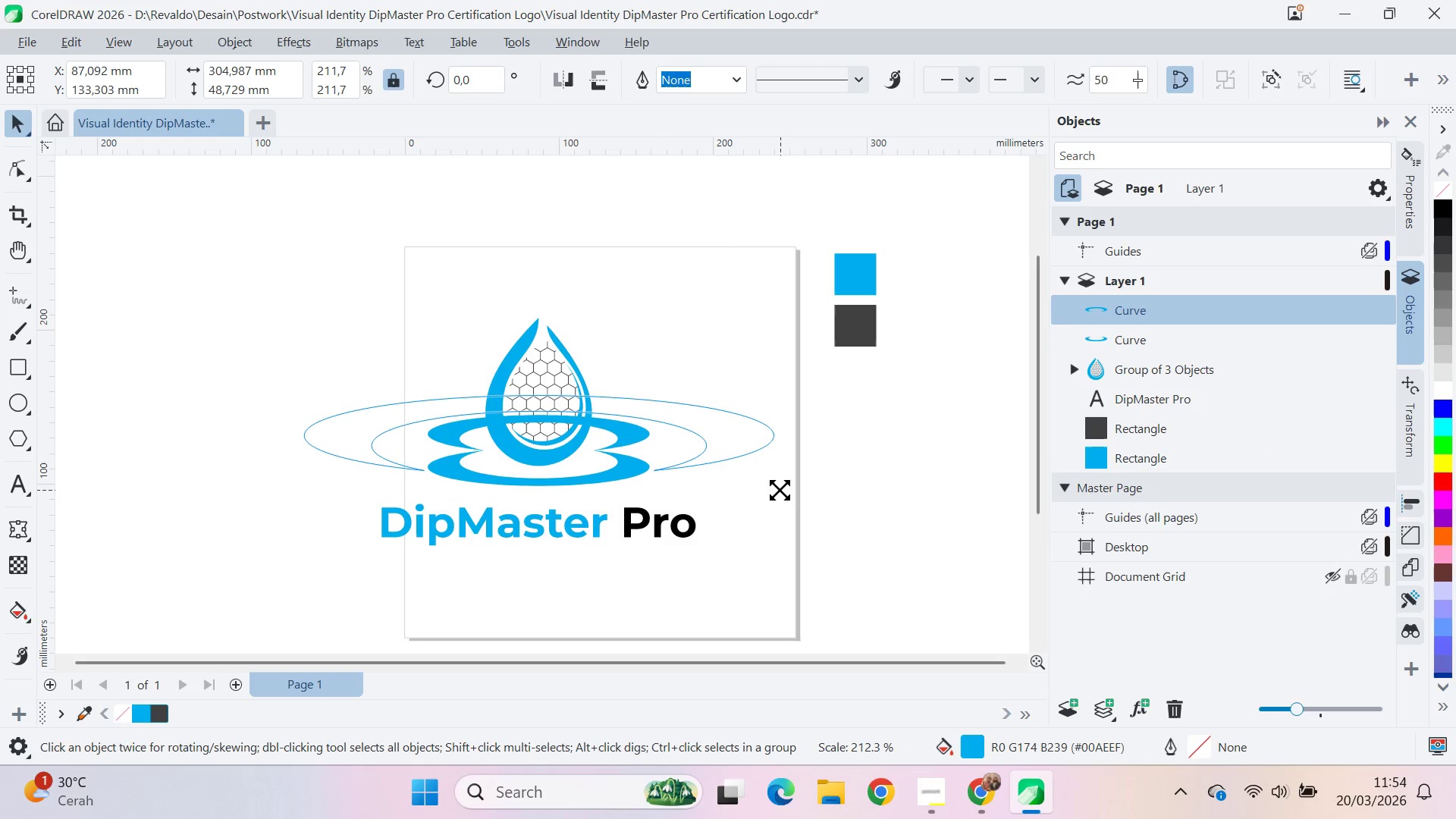 
key(Shift+ShiftLeft)
 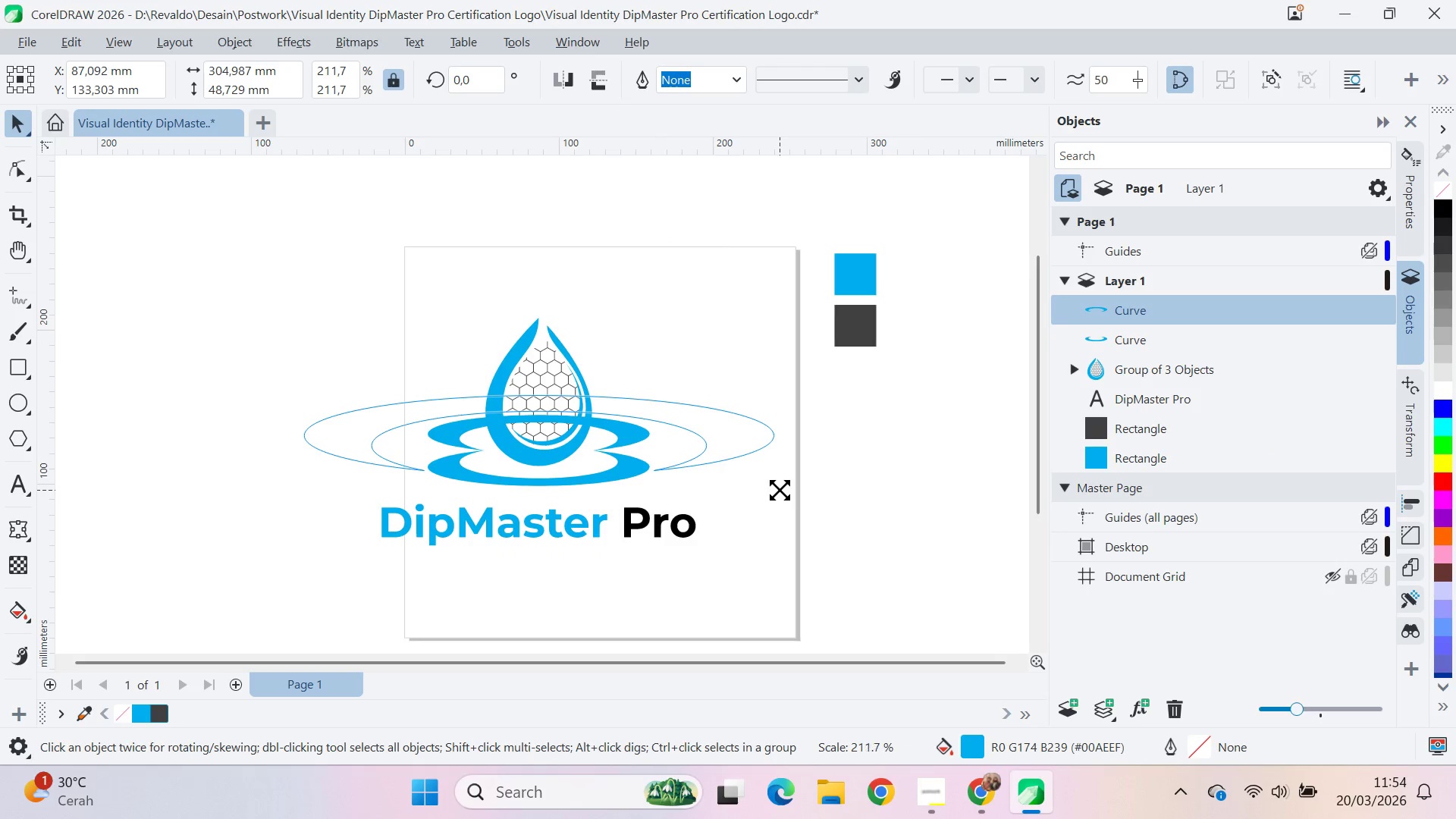 
key(Shift+ShiftLeft)
 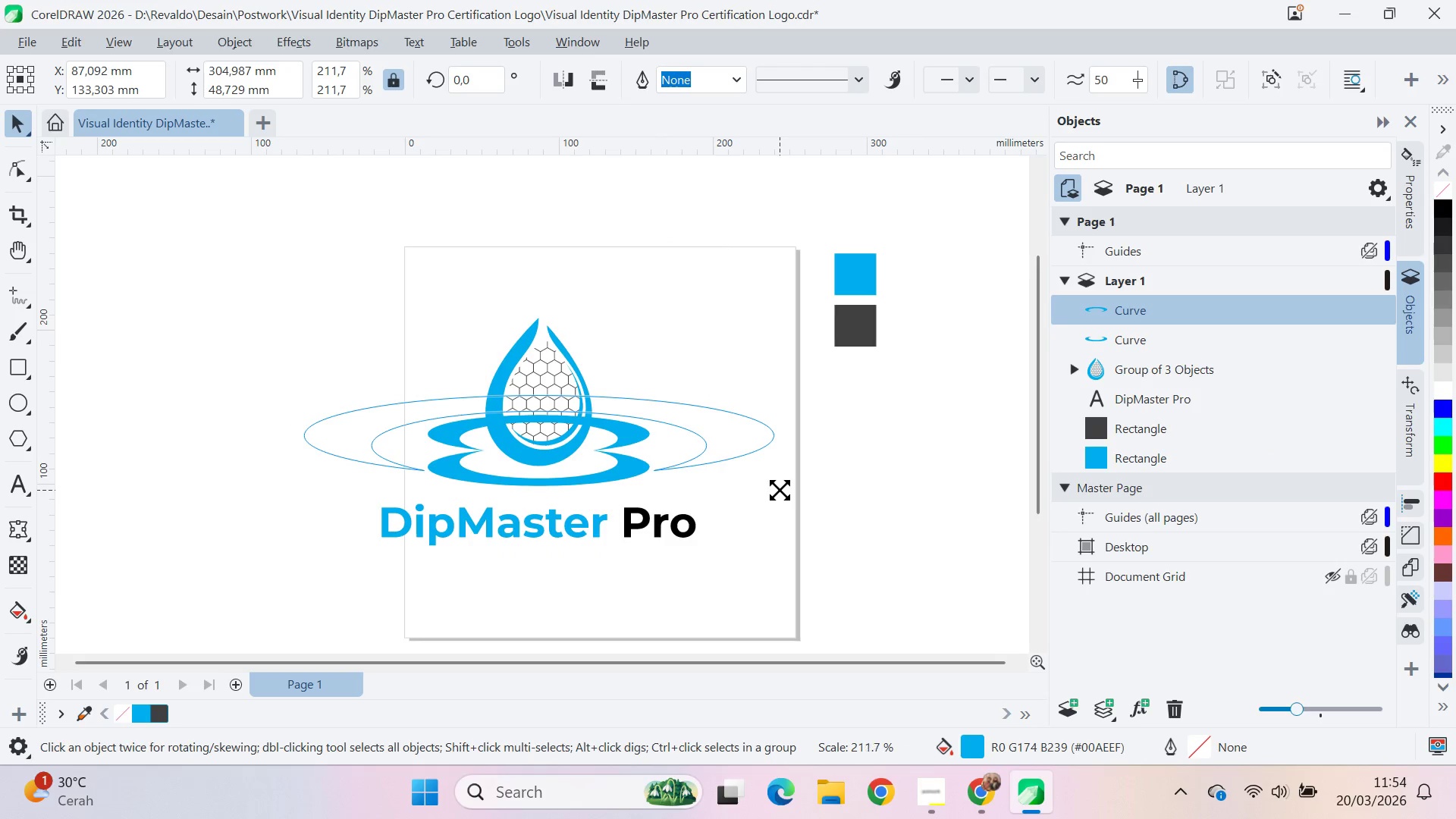 
key(Shift+ShiftLeft)
 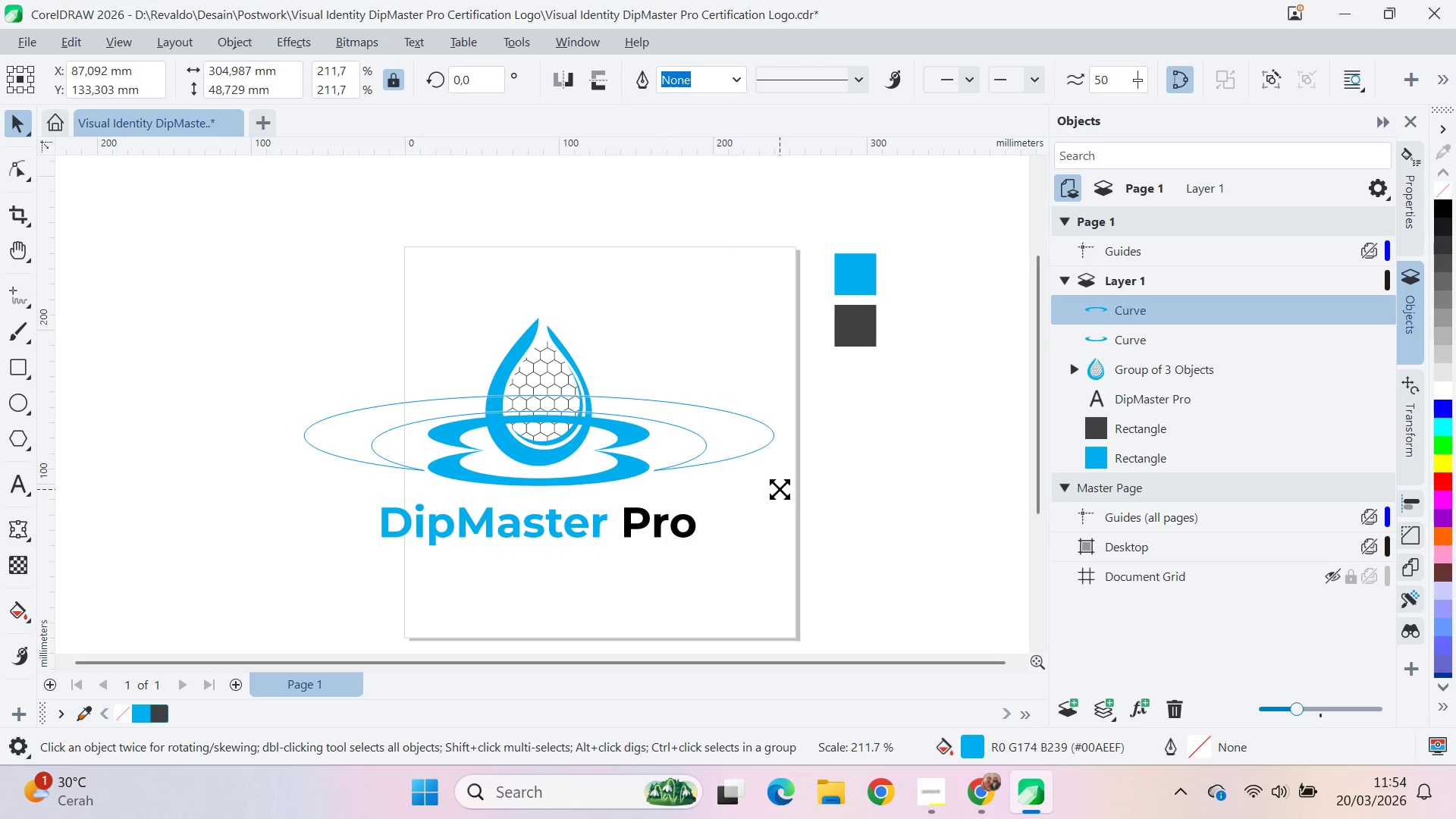 
key(Shift+ShiftLeft)
 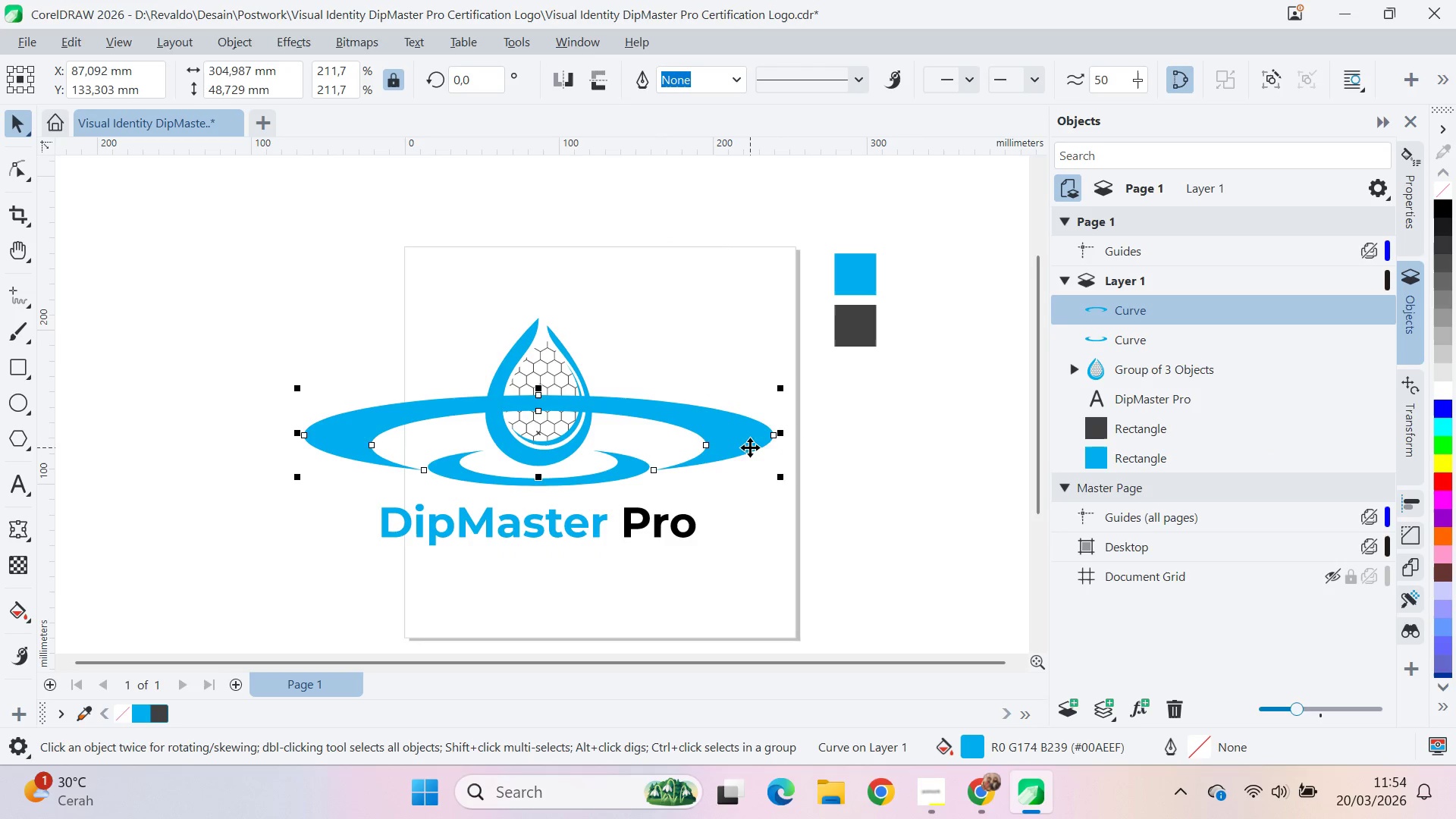 
left_click_drag(start_coordinate=[749, 446], to_coordinate=[745, 469])
 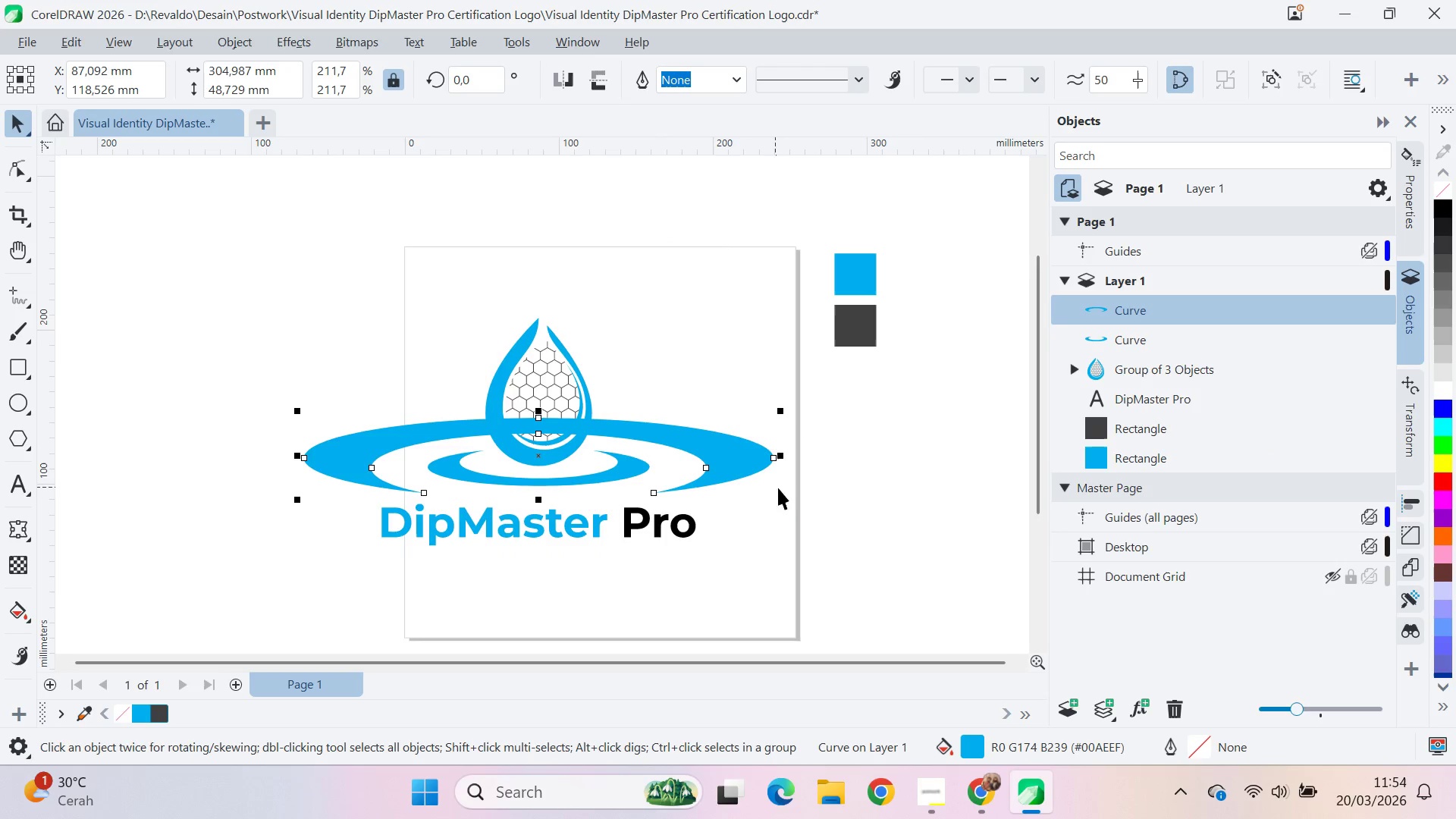 
hold_key(key=ShiftLeft, duration=0.52)
 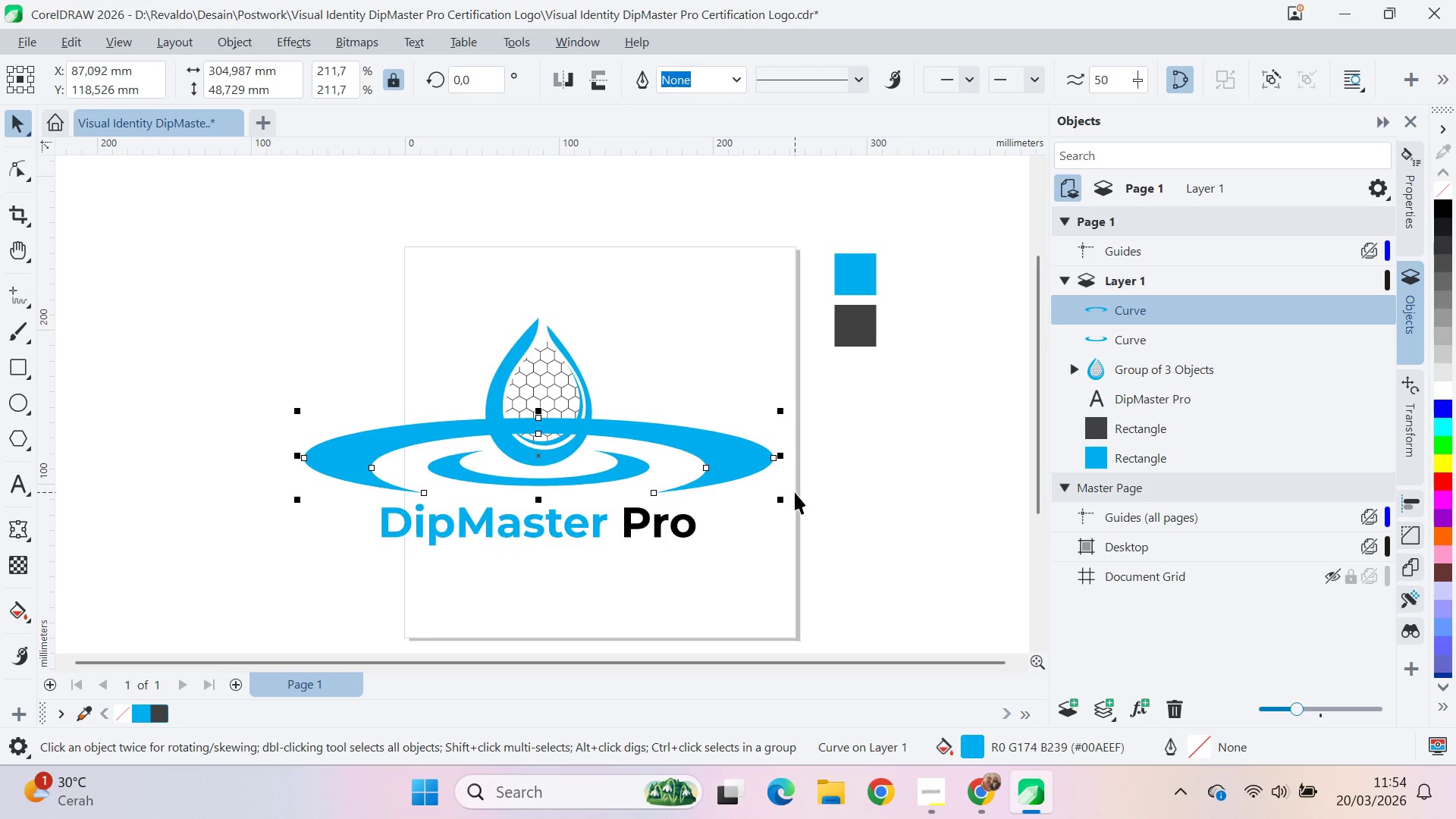 
wait(9.36)
 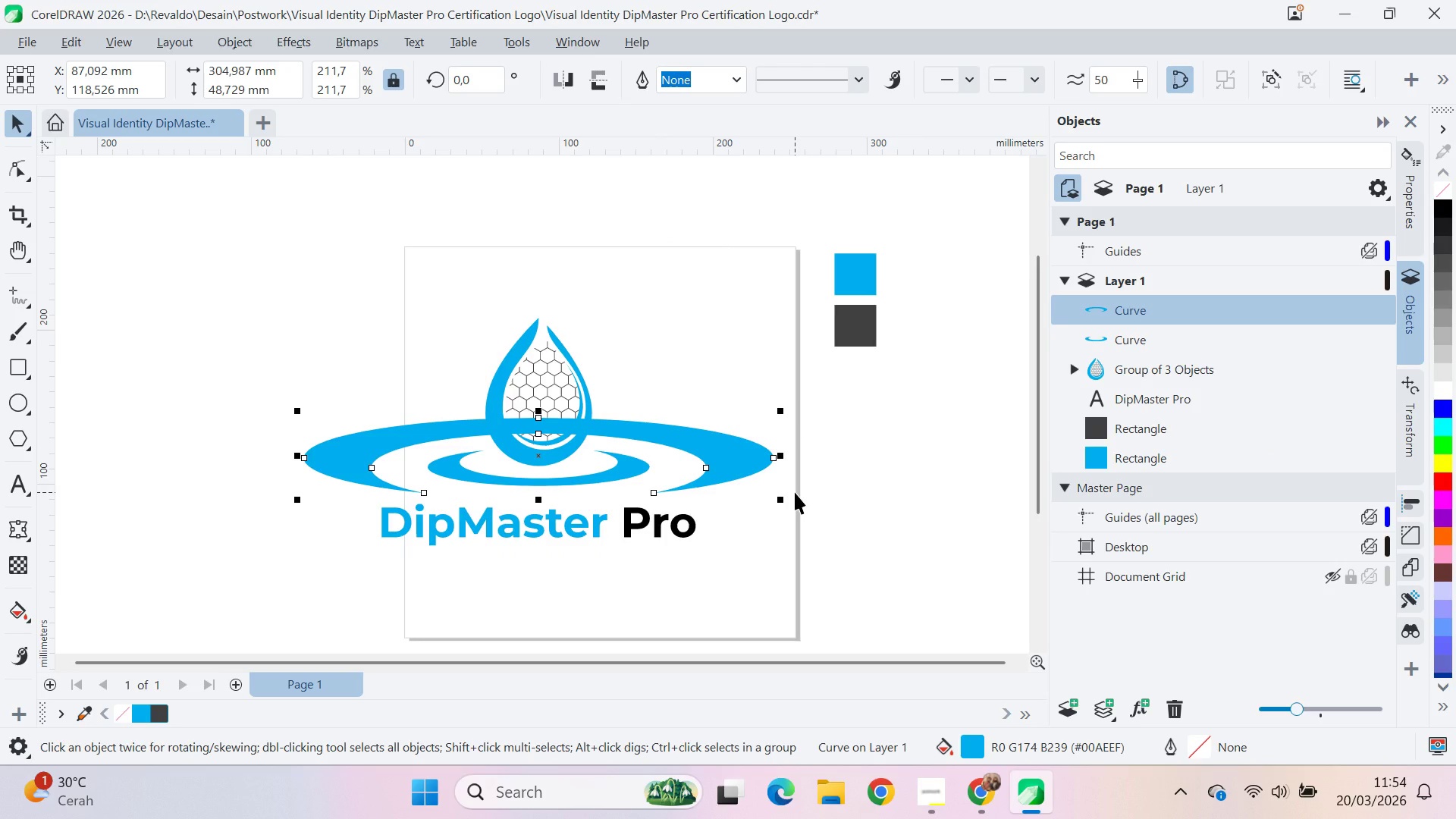 
double_click([753, 466])
 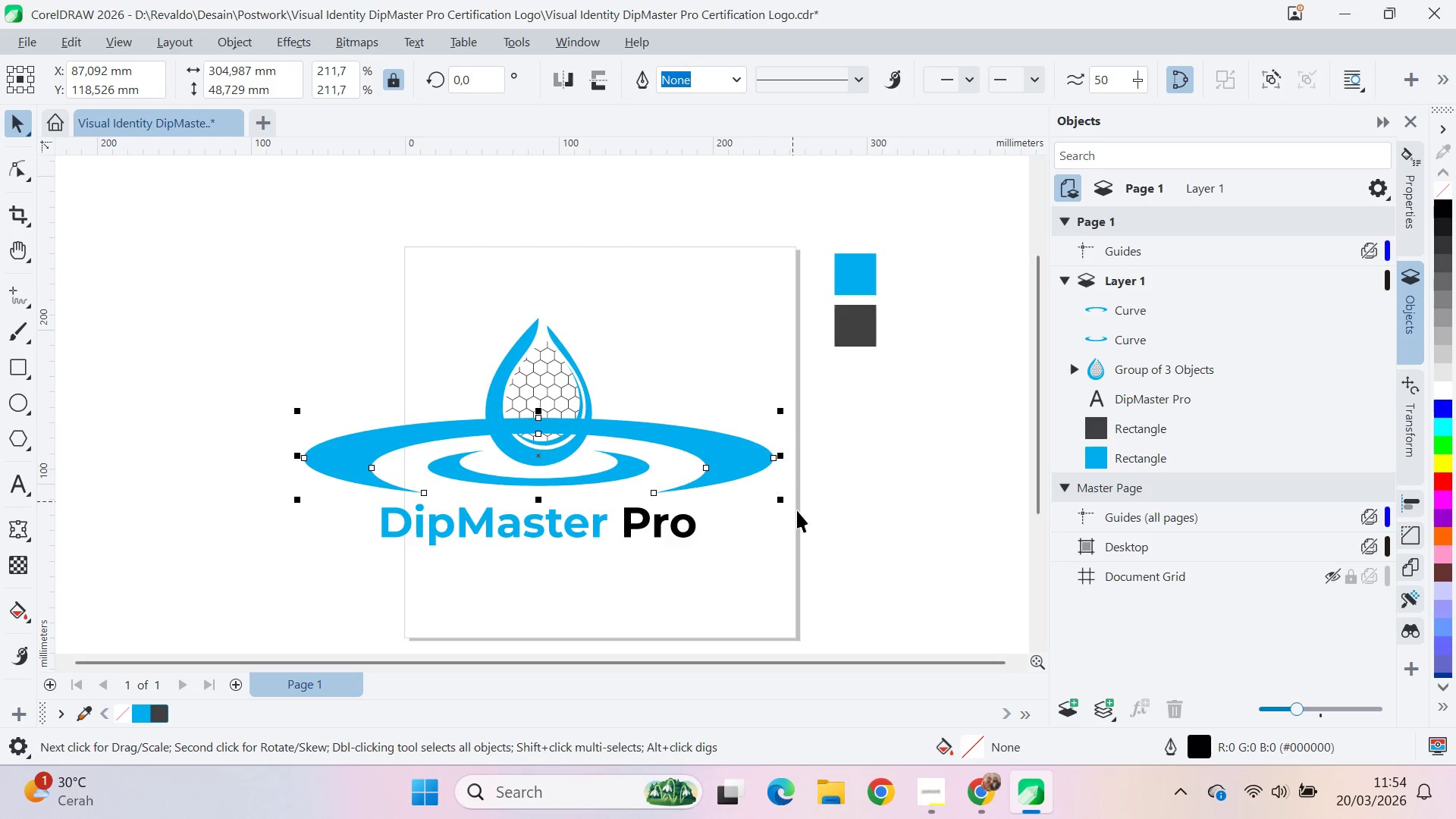 
hold_key(key=ShiftLeft, duration=1.5)
left_click_drag(start_coordinate=[786, 503], to_coordinate=[742, 497])
 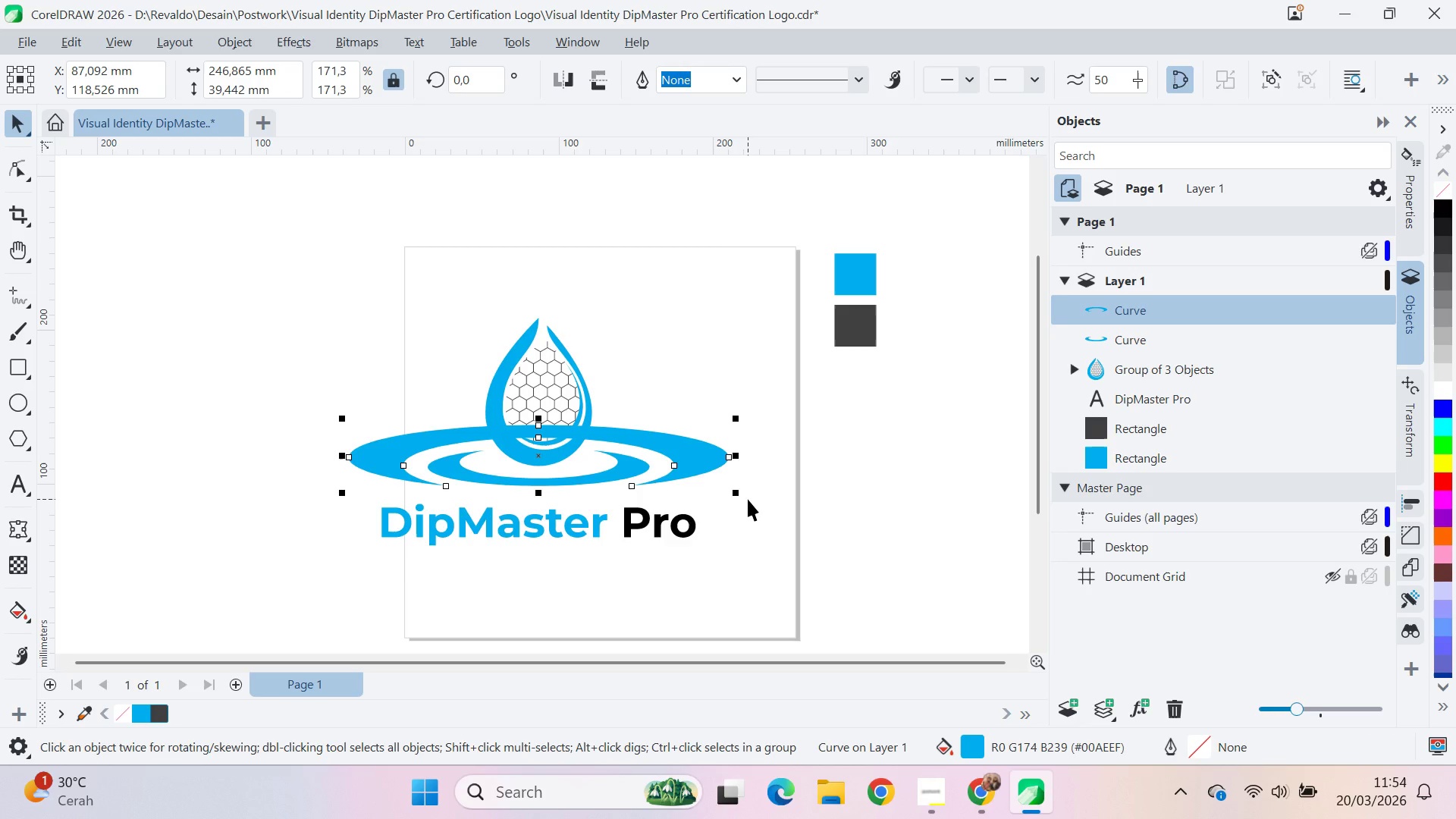 
wait(15.3)
 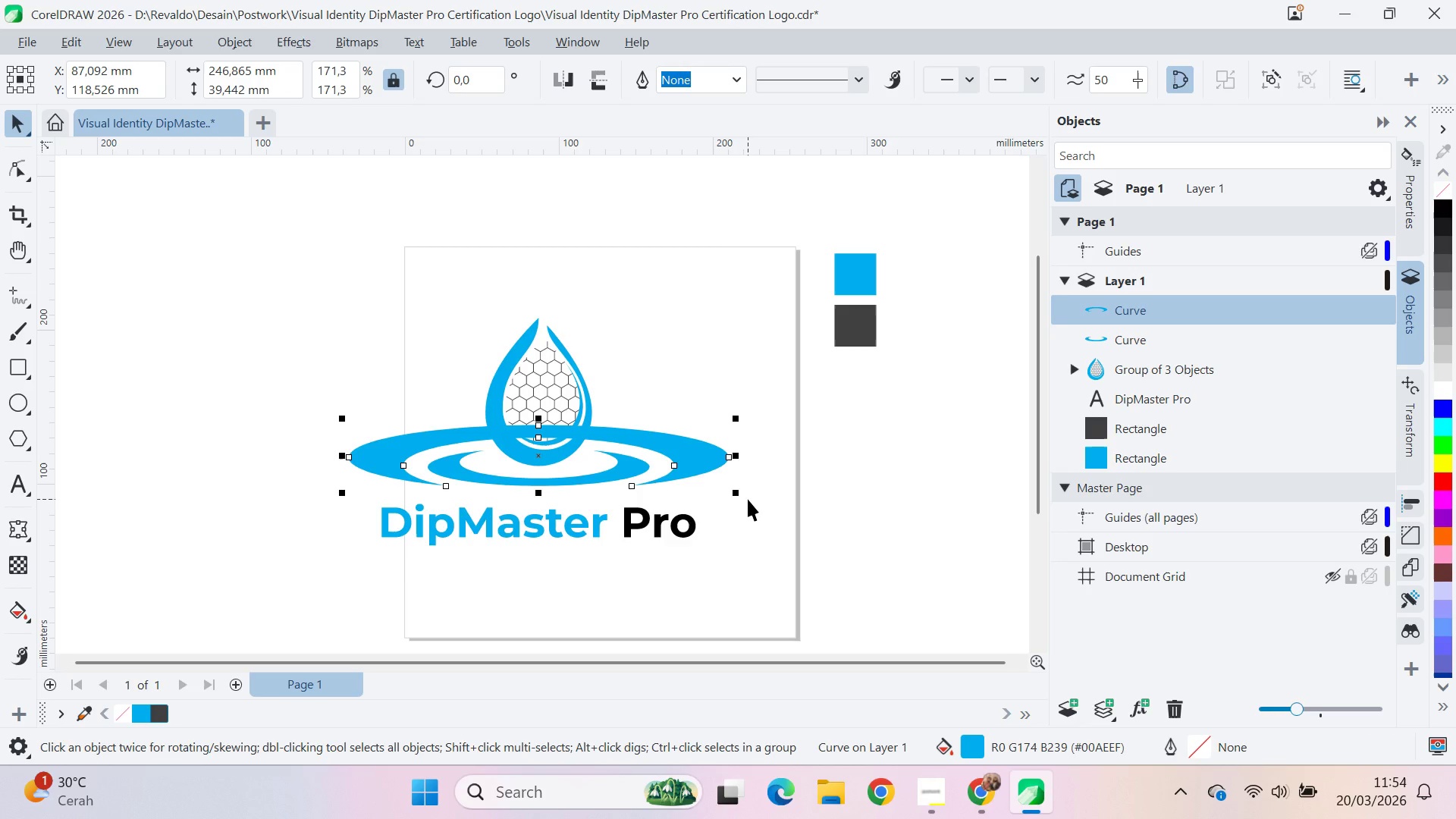 
left_click_drag(start_coordinate=[789, 485], to_coordinate=[785, 482])
 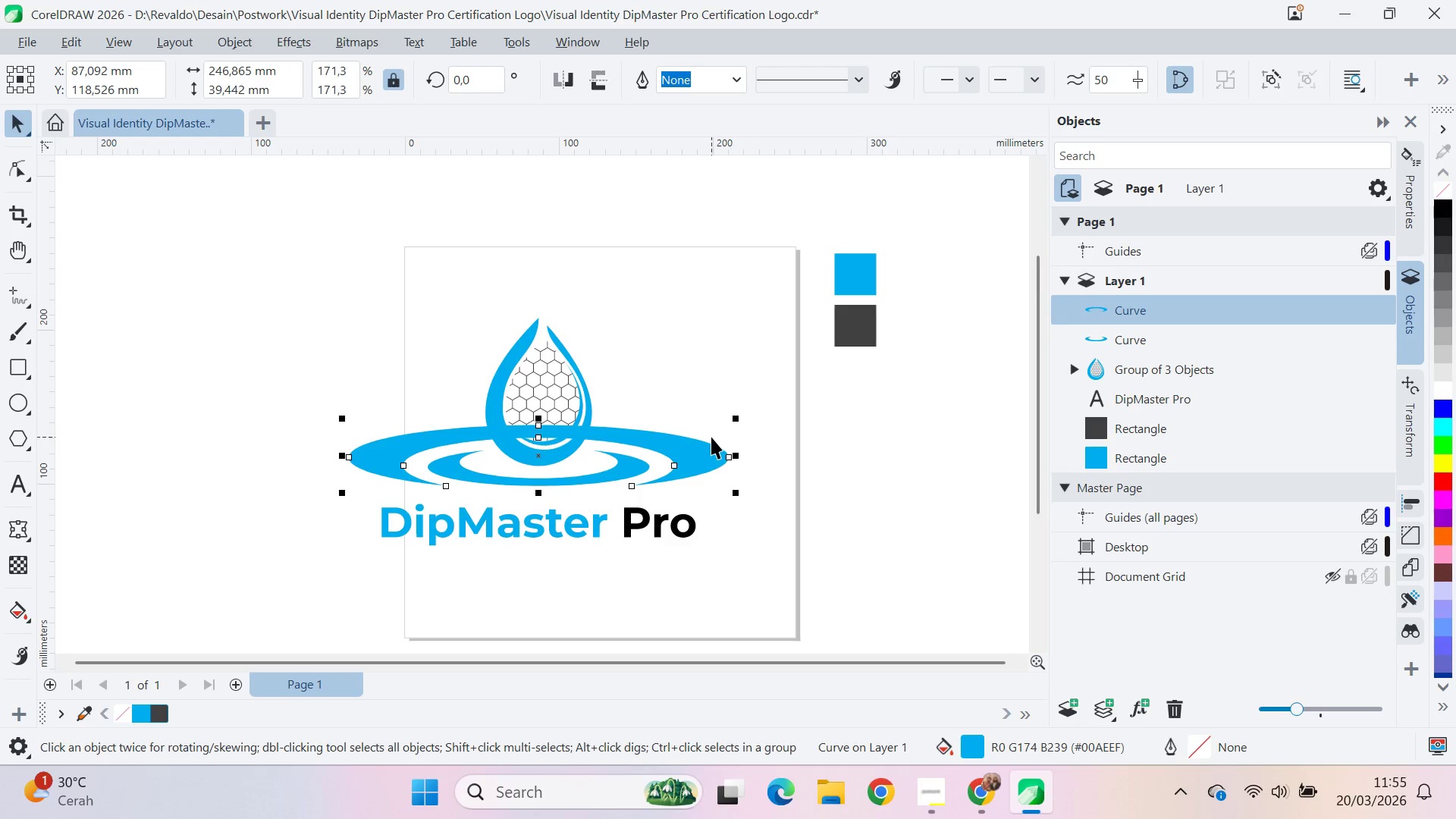 
key(Delete)
 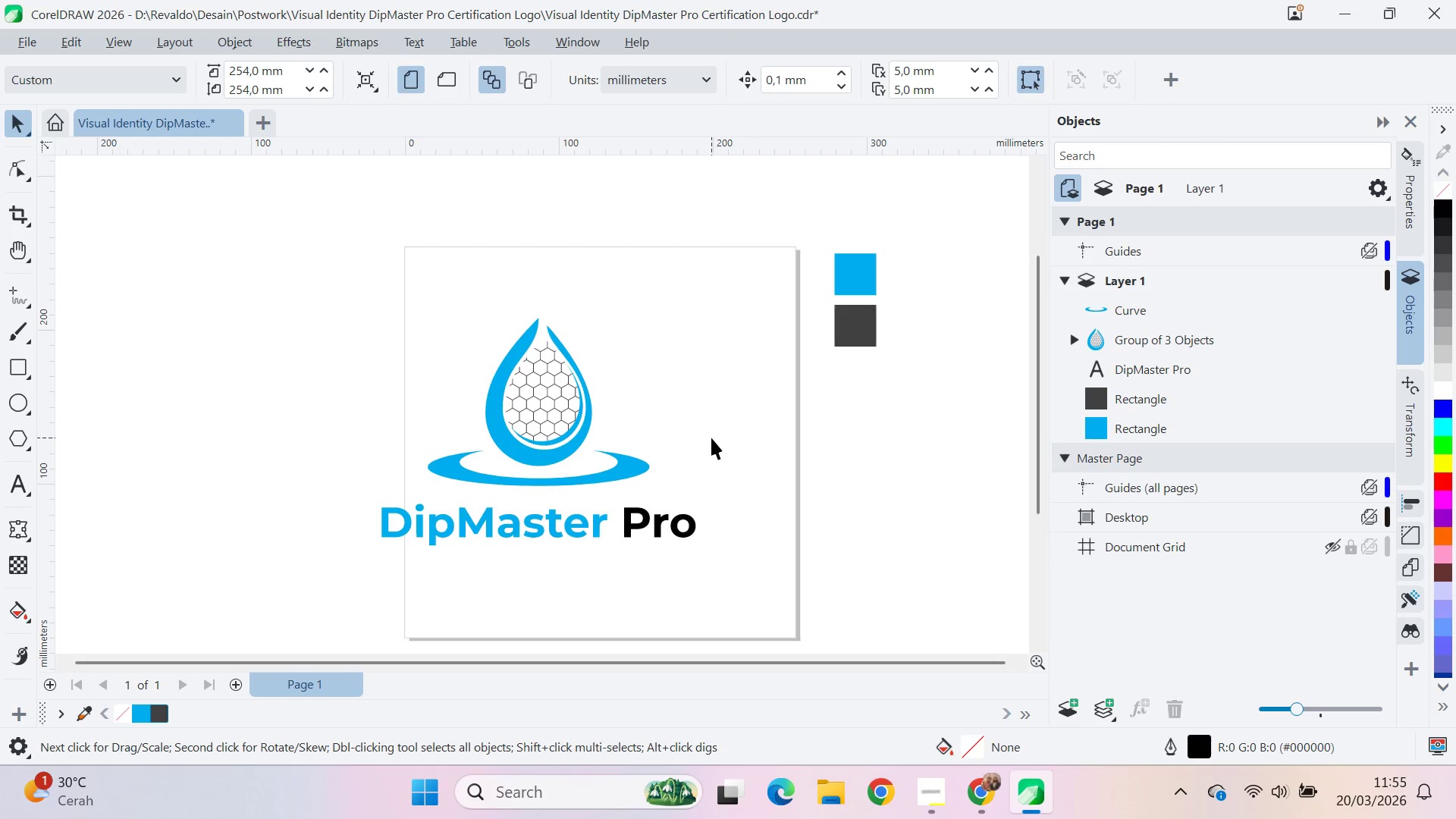 
left_click([711, 414])
 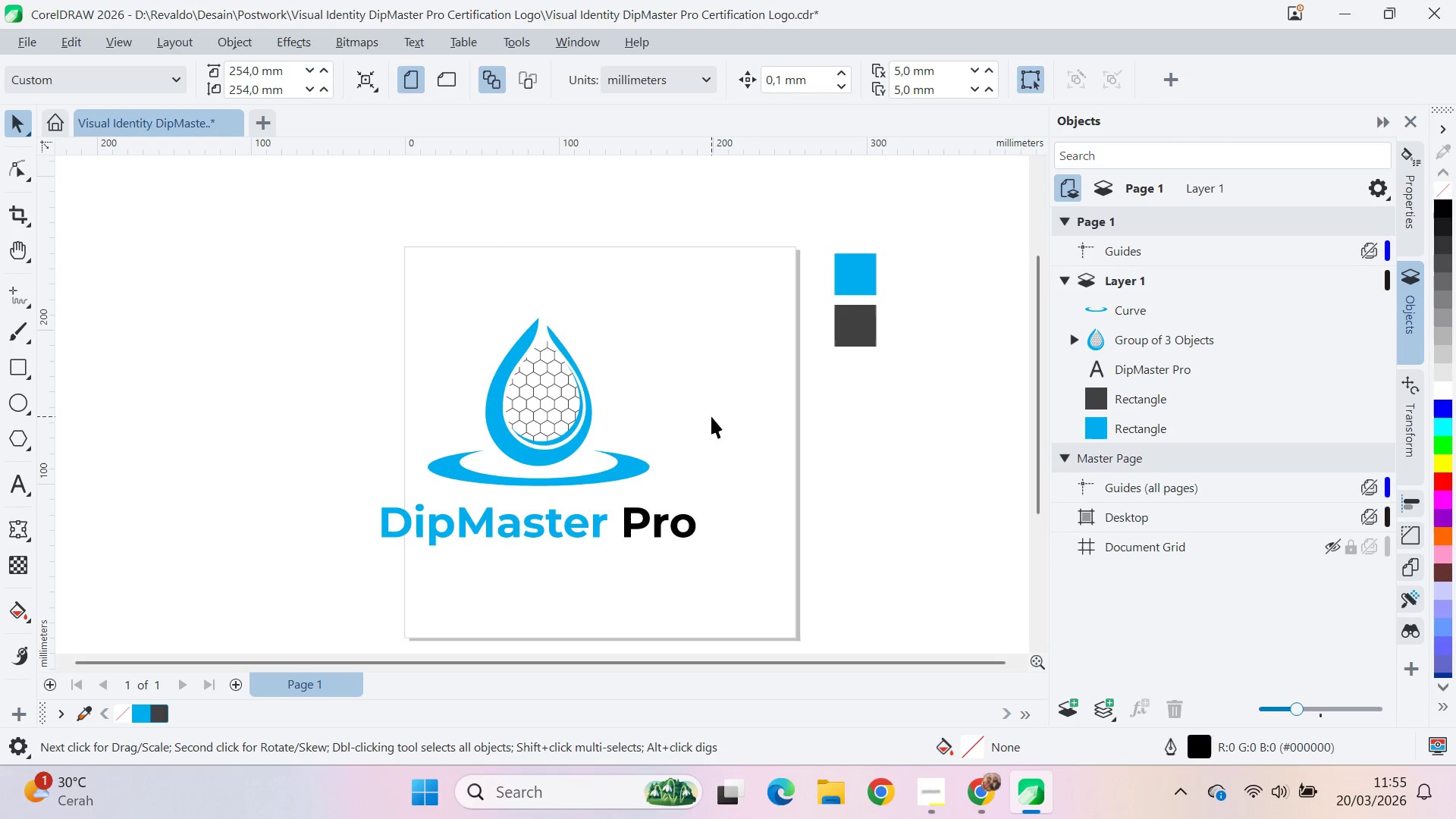 
key(Control+S)
 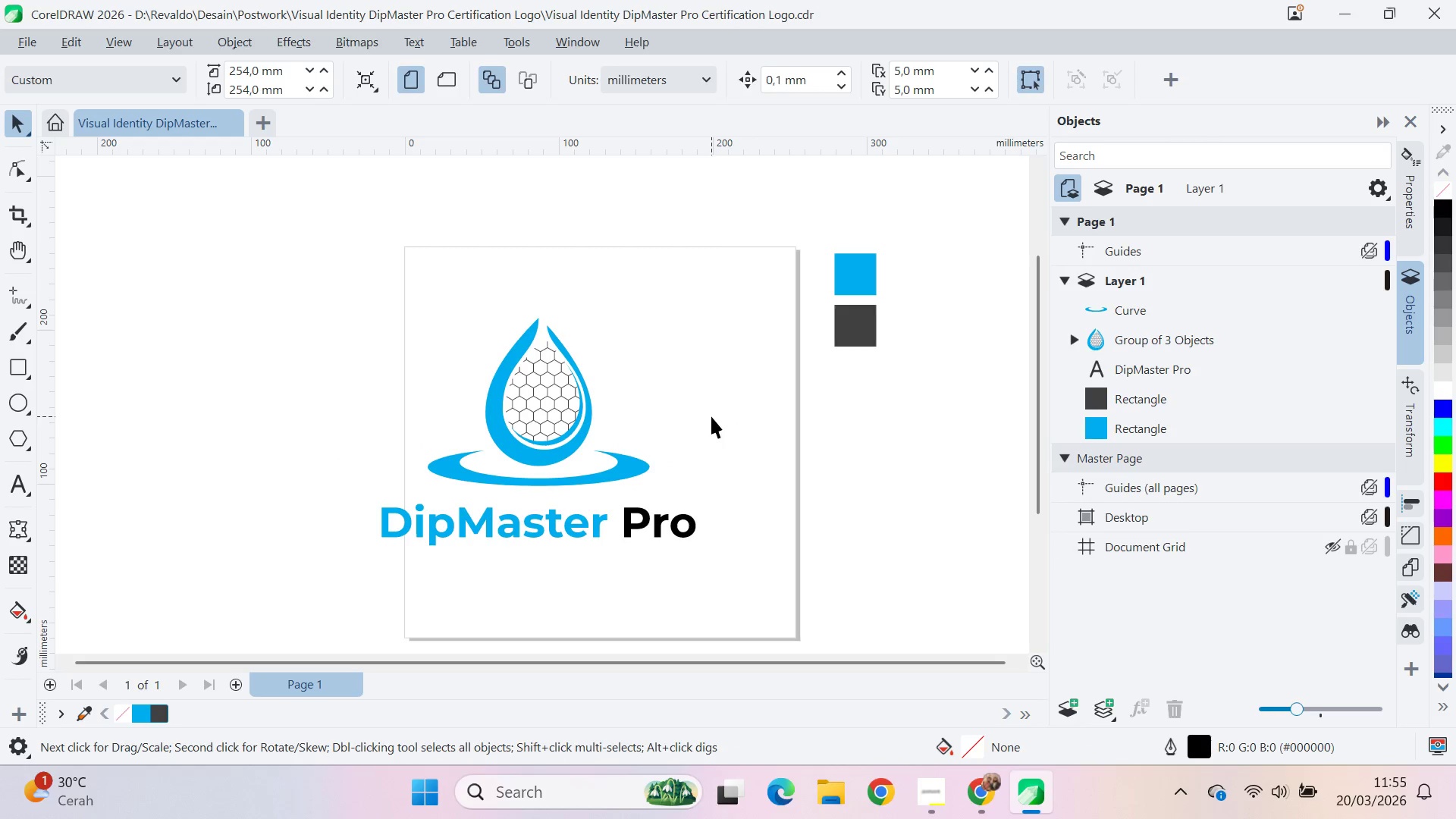 
left_click([712, 416])
 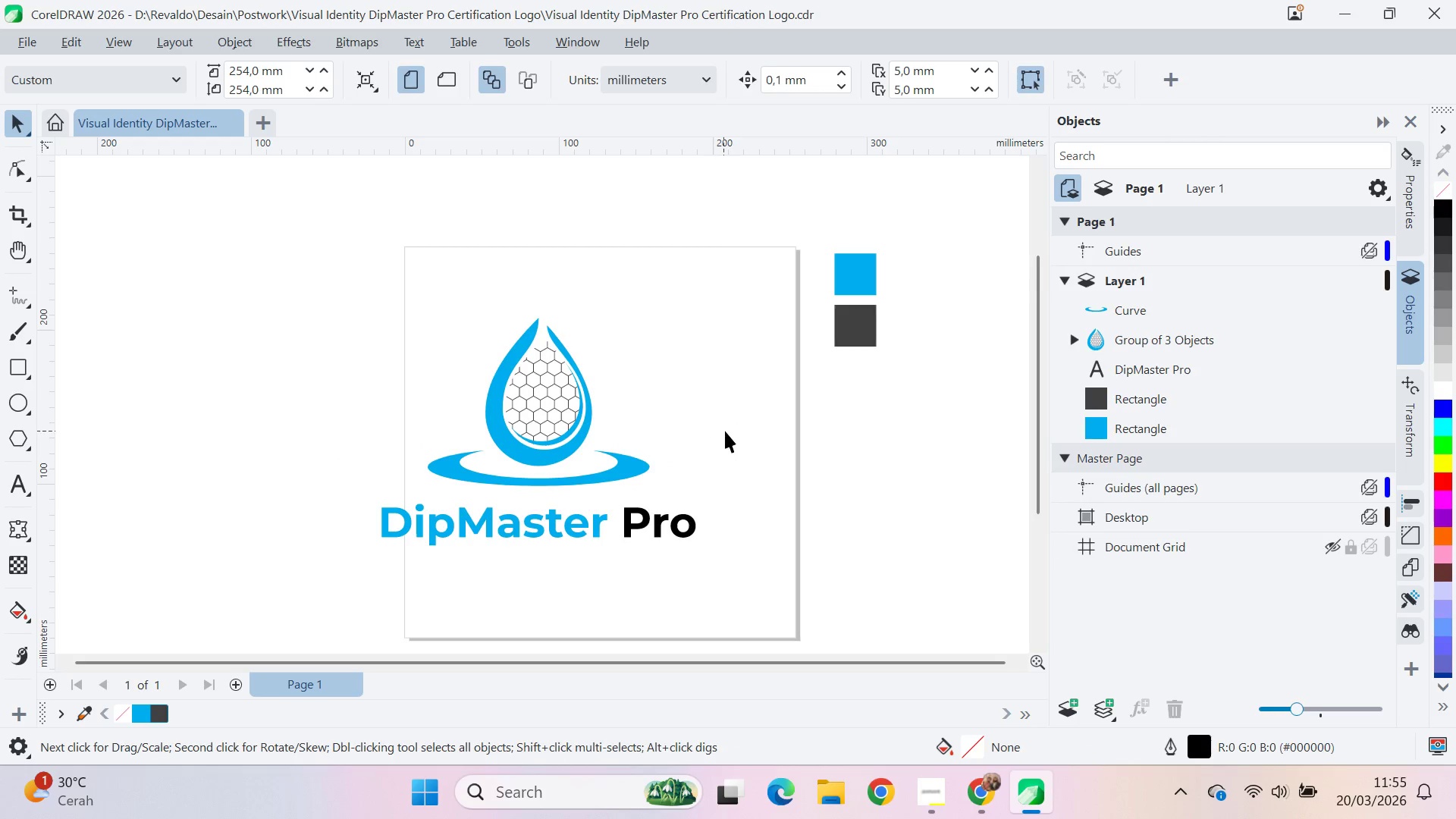 
key(Alt+AltLeft)
 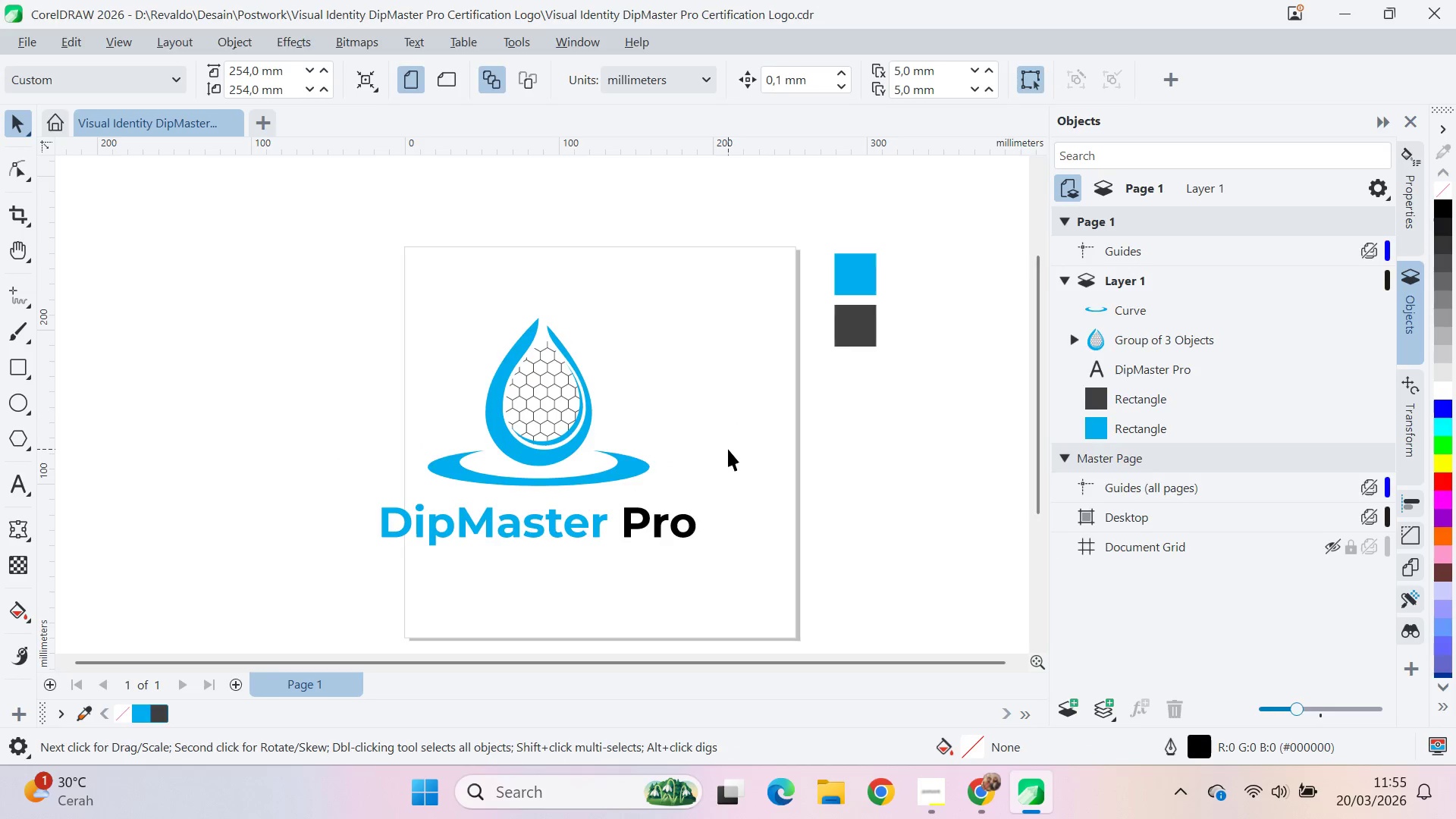 
key(Alt+Tab)
 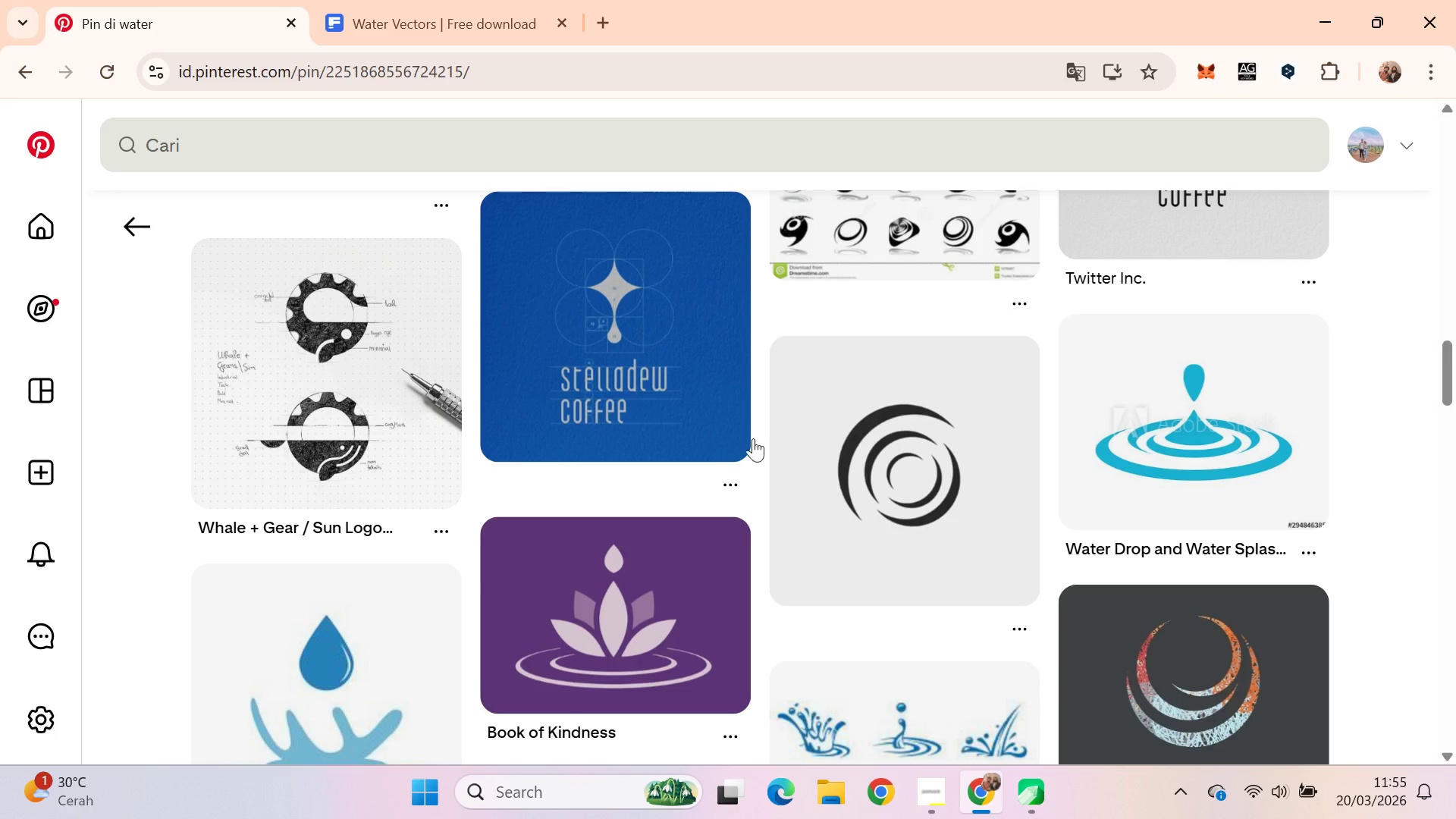 
scroll: coordinate [761, 443], scroll_direction: down, amount: 13.0
 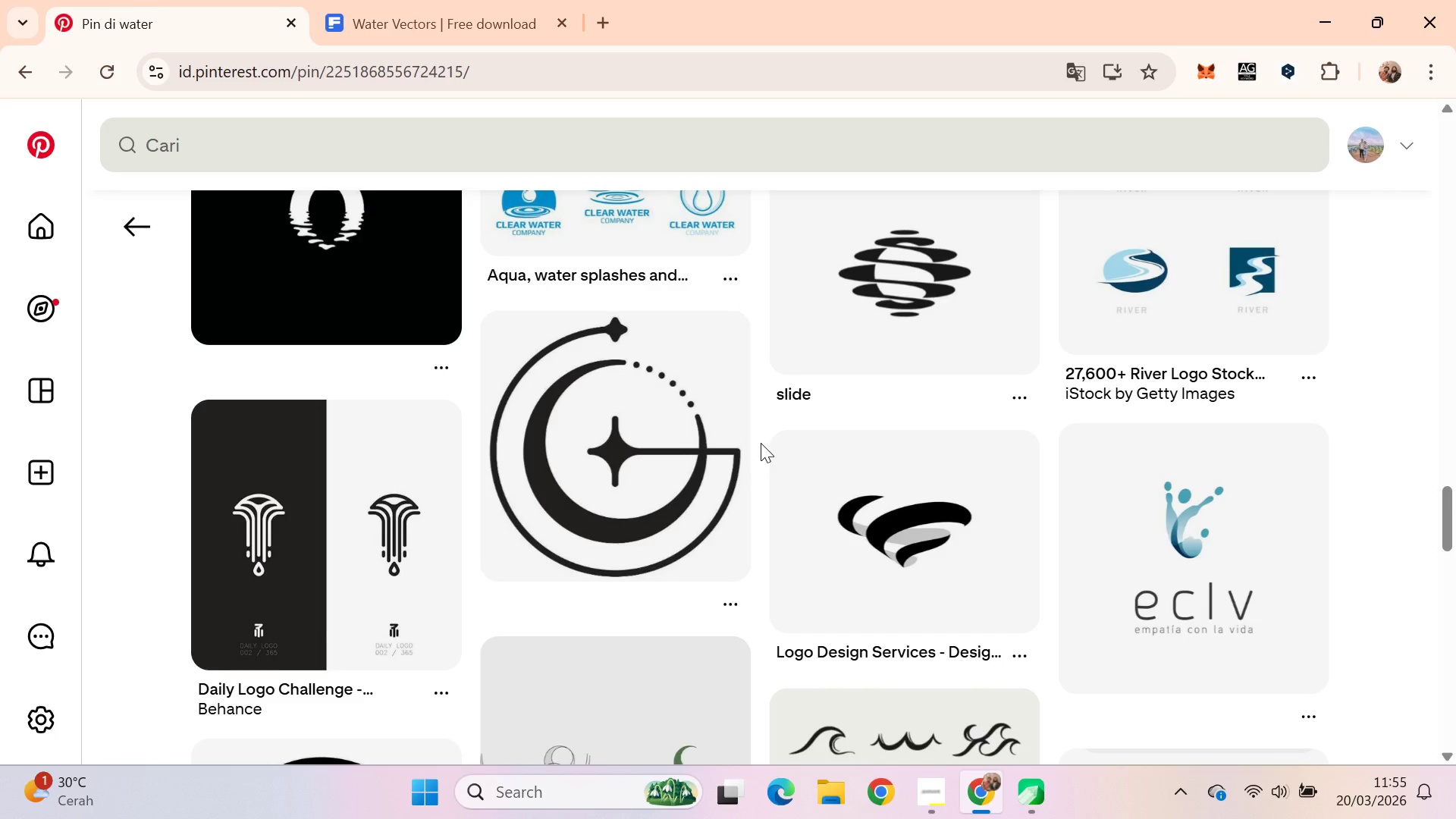 
wait(32.69)
 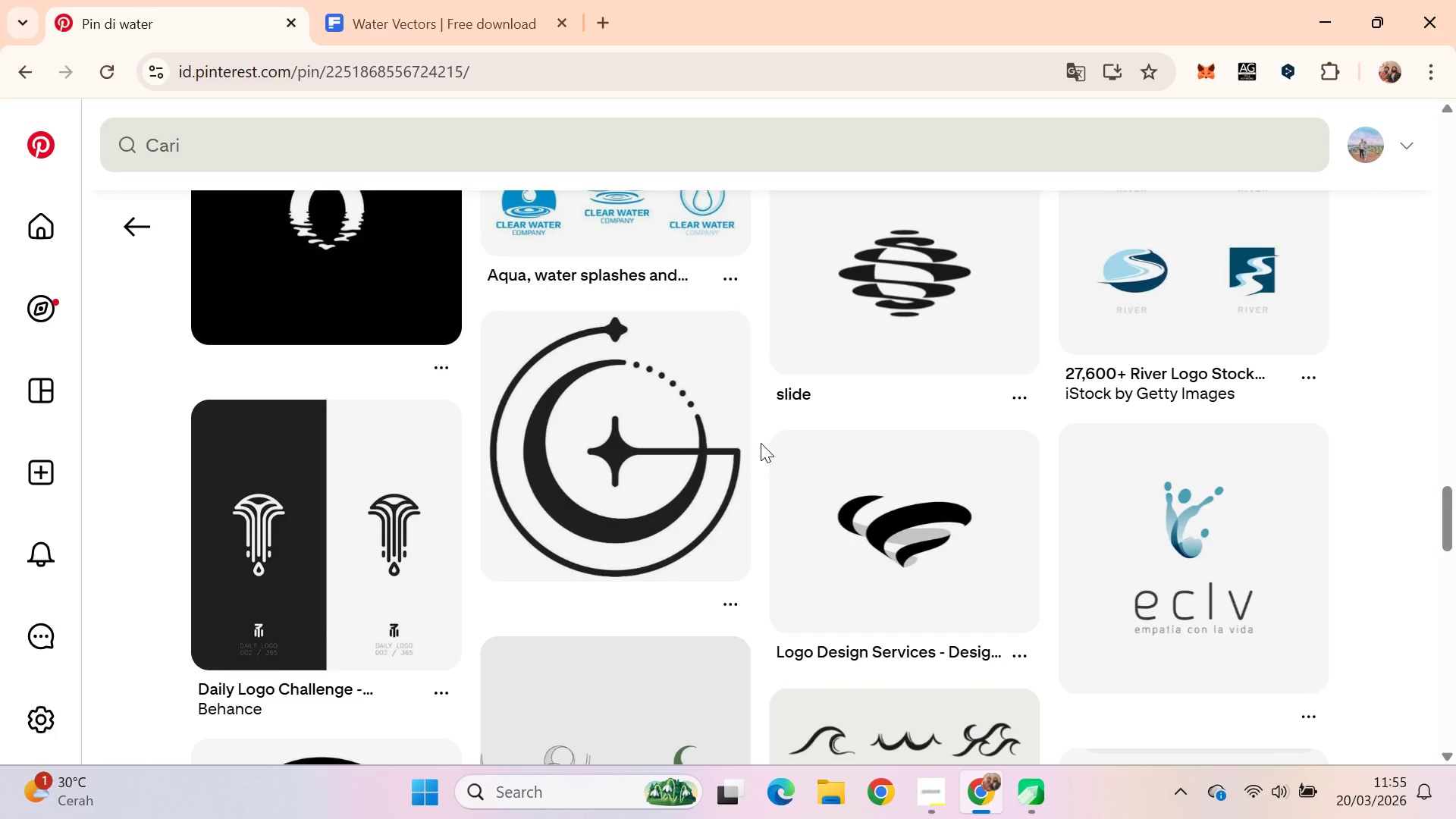 
scroll: coordinate [762, 444], scroll_direction: up, amount: 1.0
 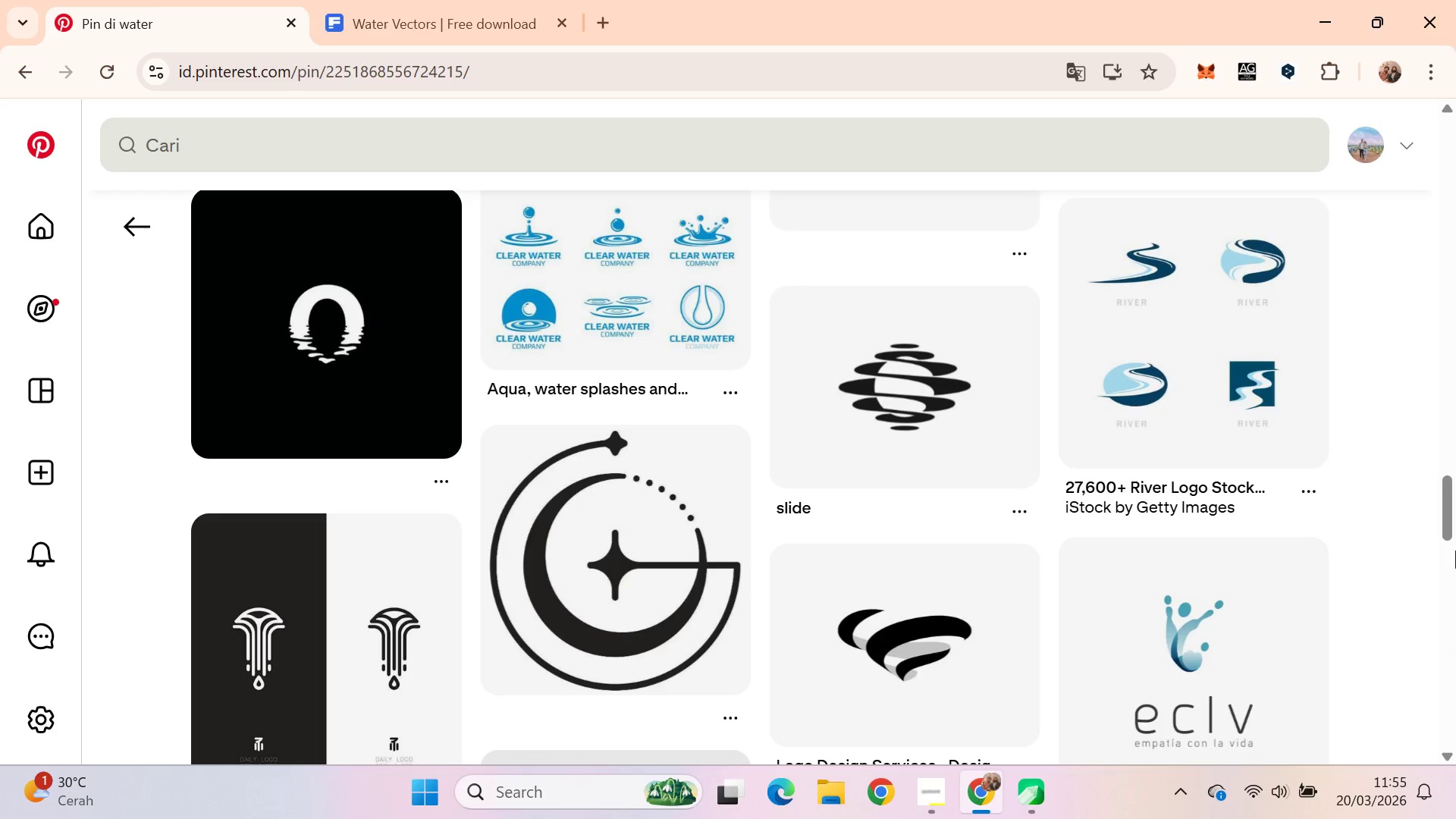 
left_click_drag(start_coordinate=[1455, 508], to_coordinate=[1443, 645])
 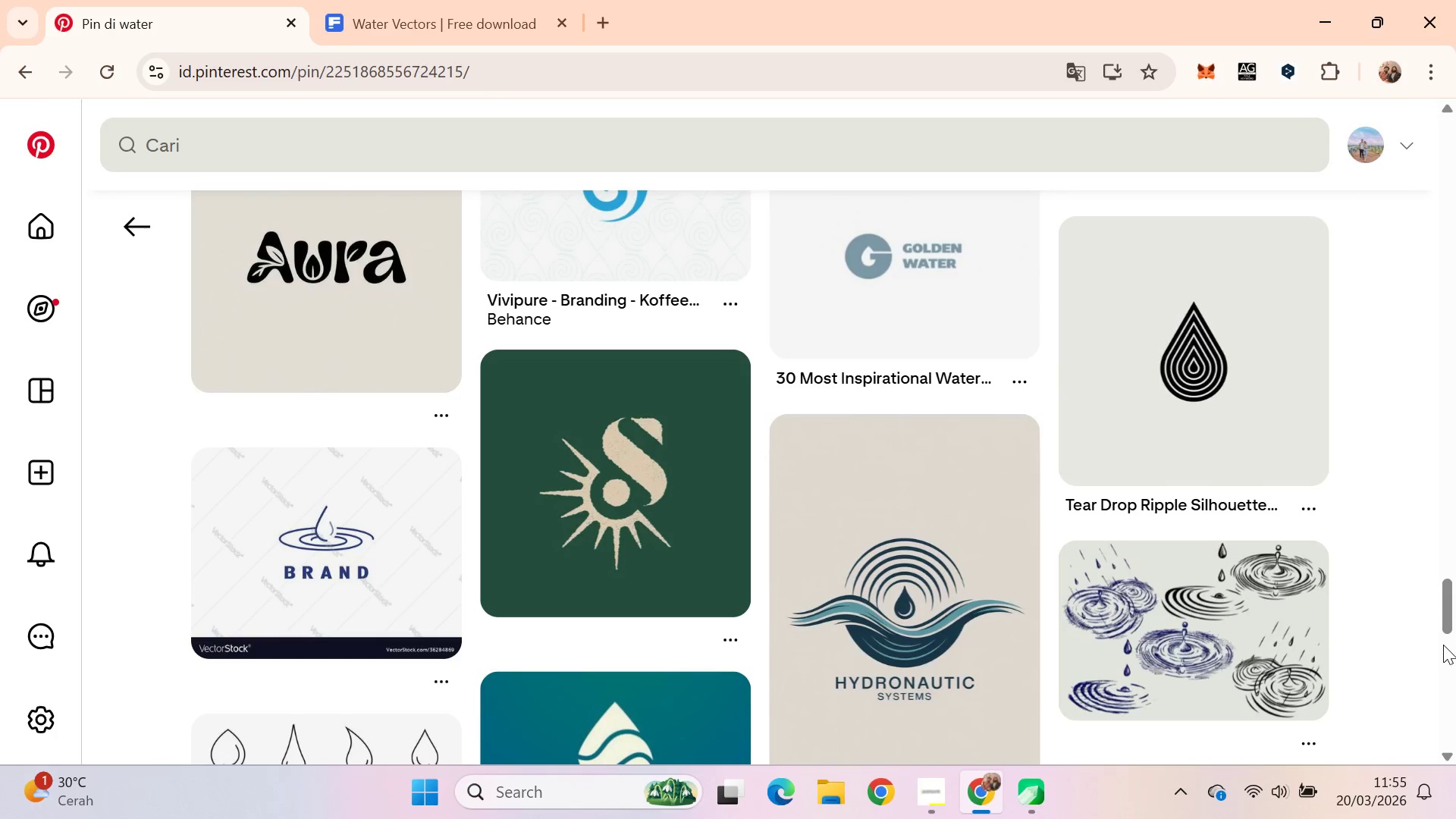 
left_click([1443, 645])
 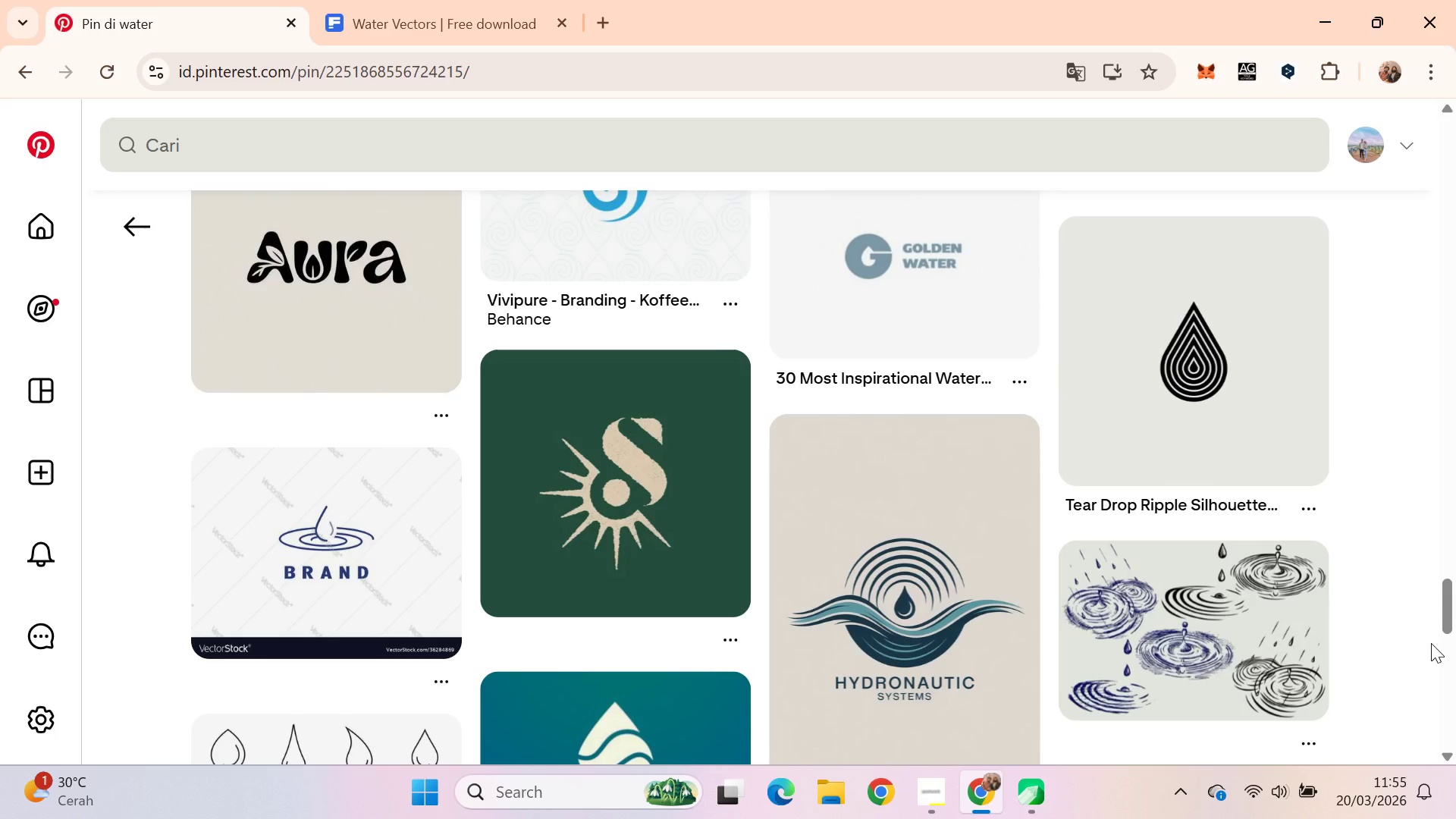 
wait(5.84)
 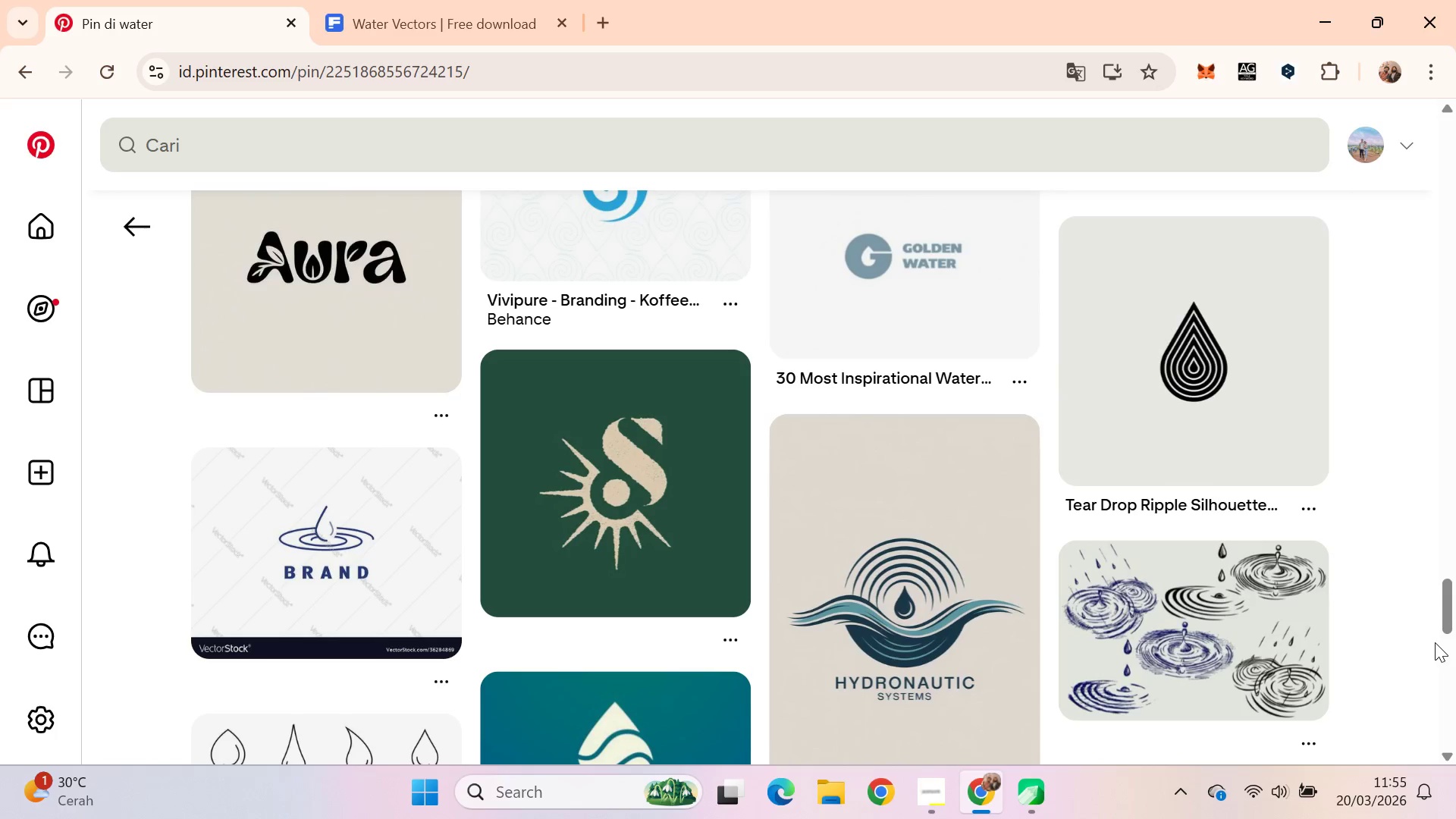 
left_click_drag(start_coordinate=[1455, 592], to_coordinate=[1455, 717])
 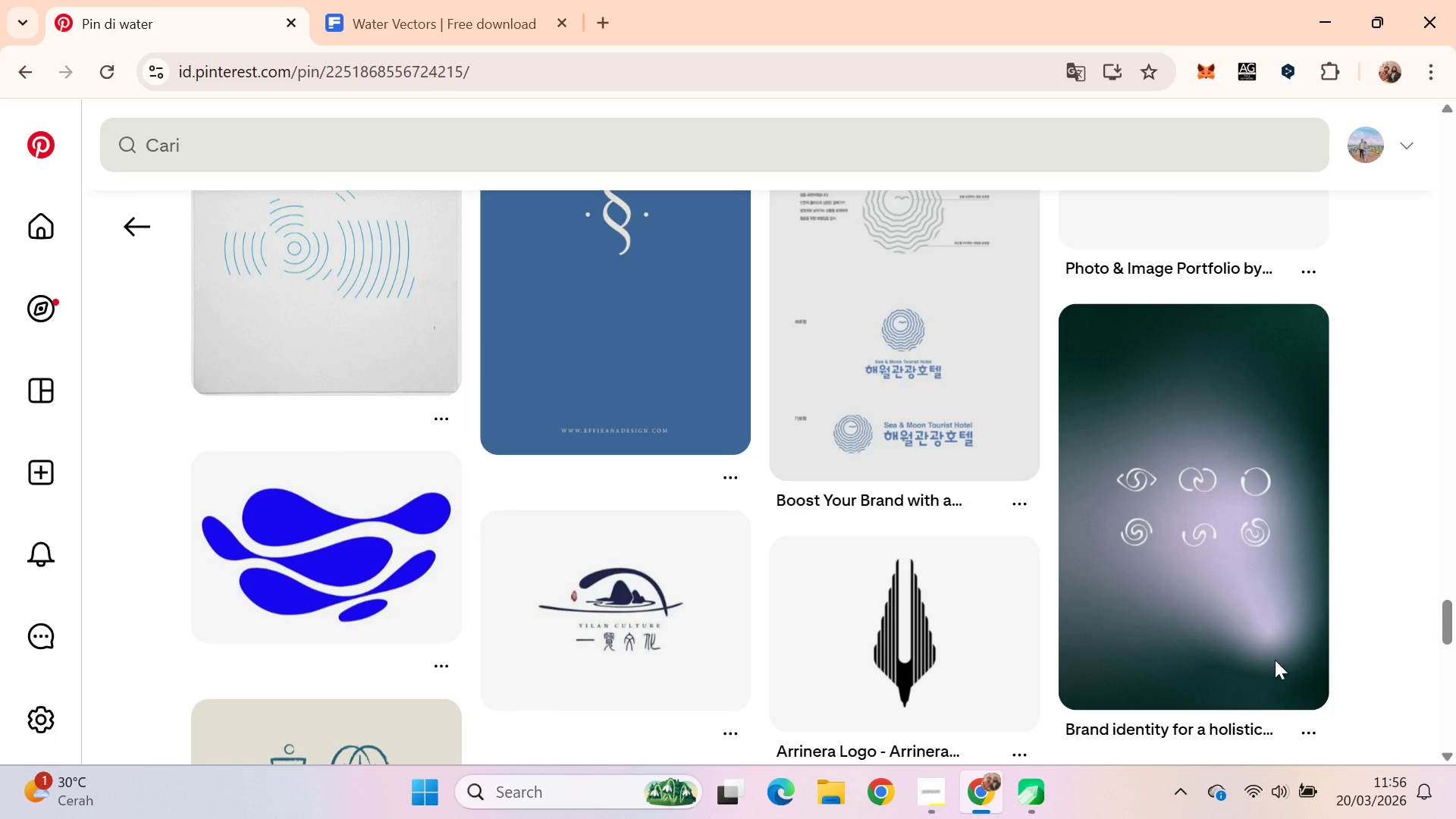 
key(Alt+AltLeft)
 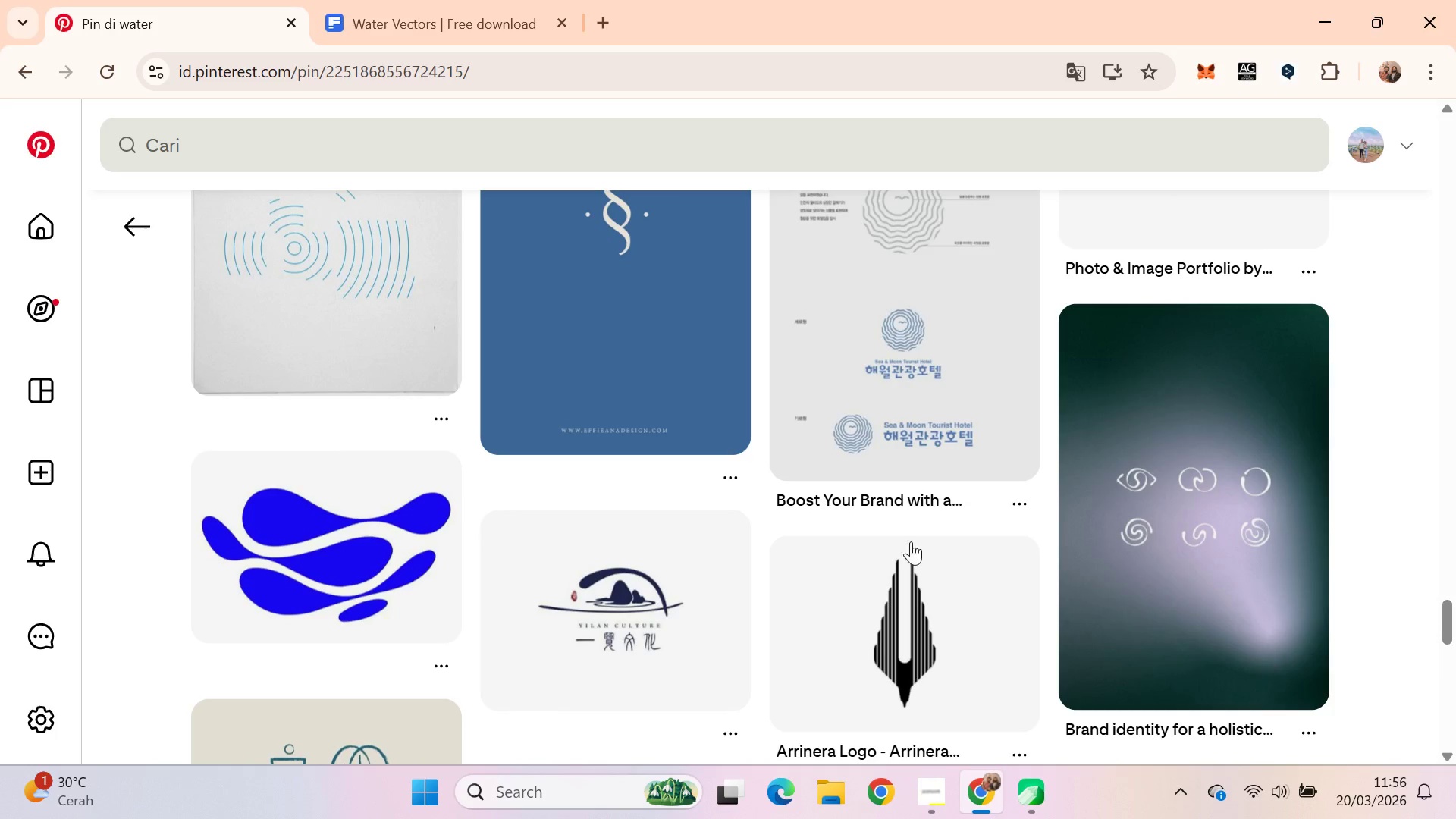 
key(Alt+Tab)
 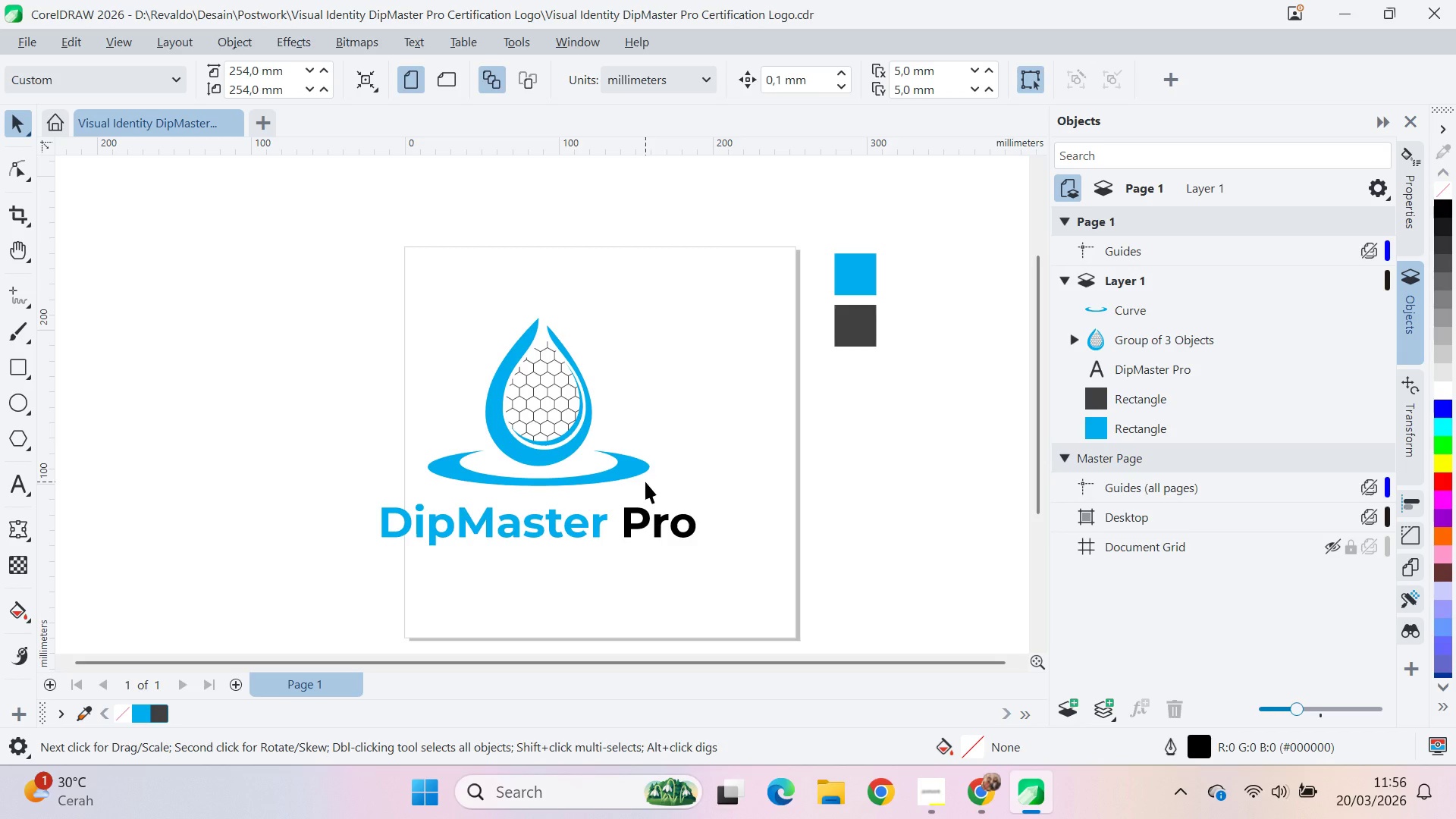 
wait(5.34)
 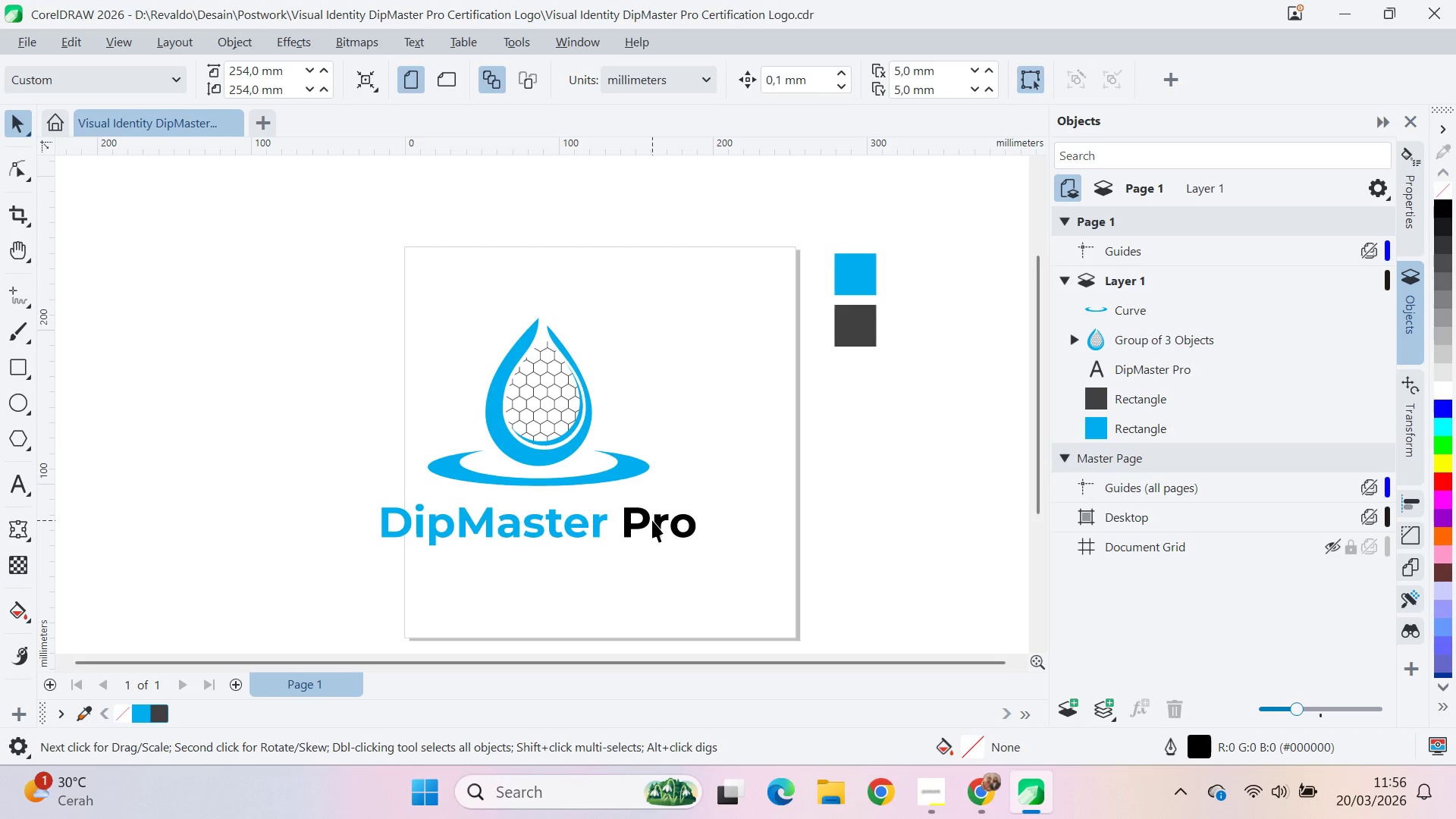 
left_click([632, 464])
 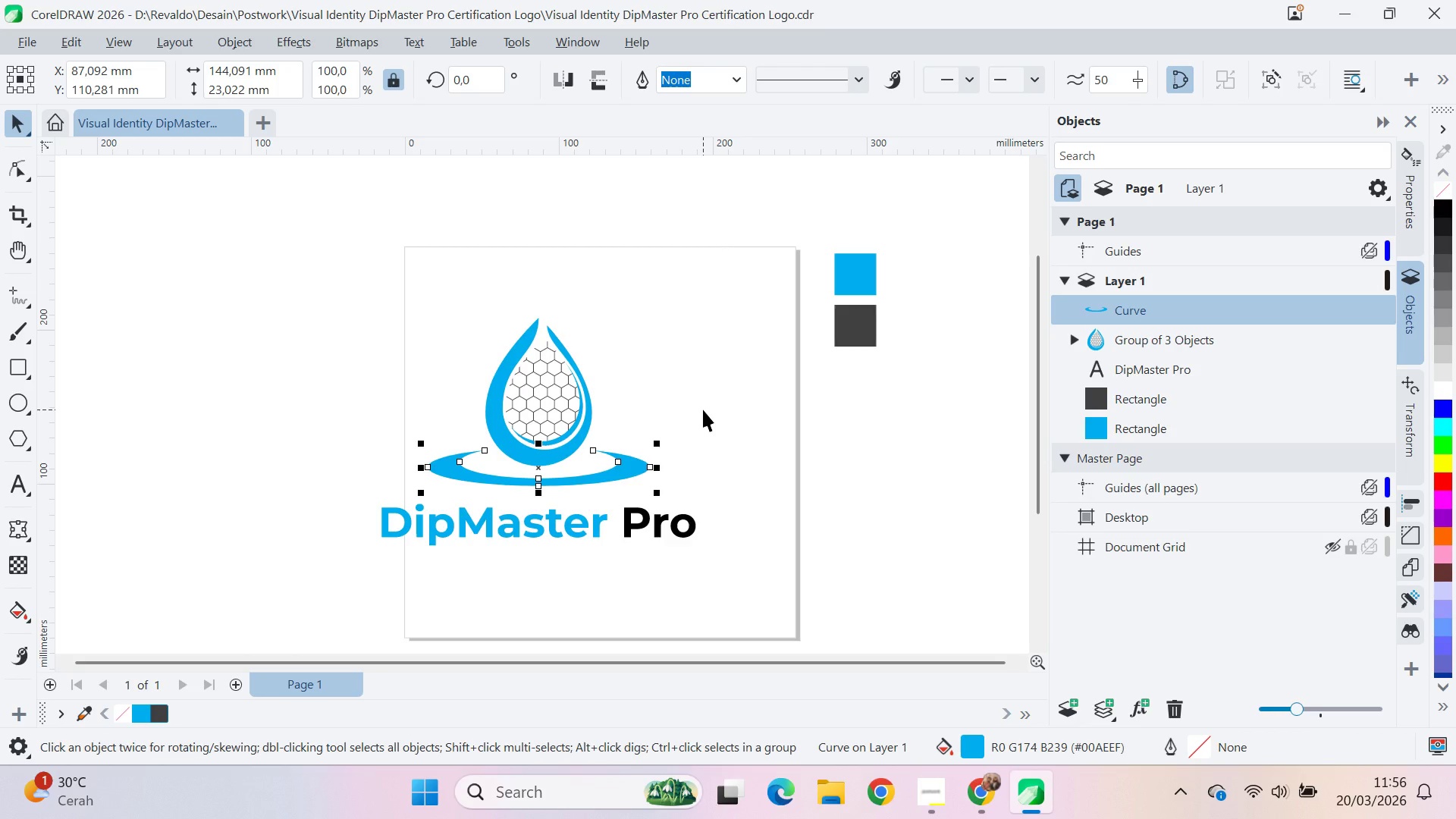 
wait(11.41)
 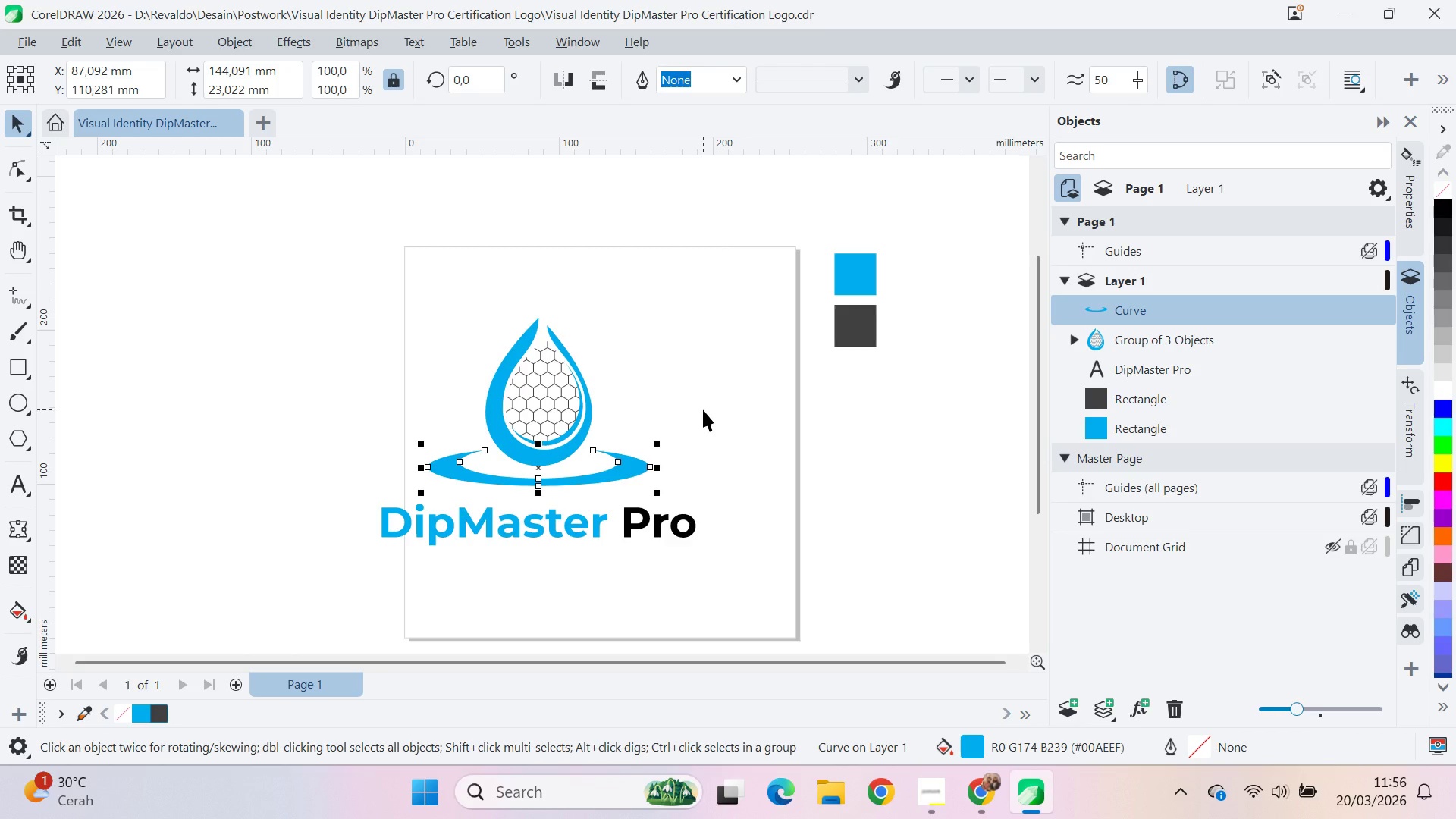 
left_click([717, 432])
 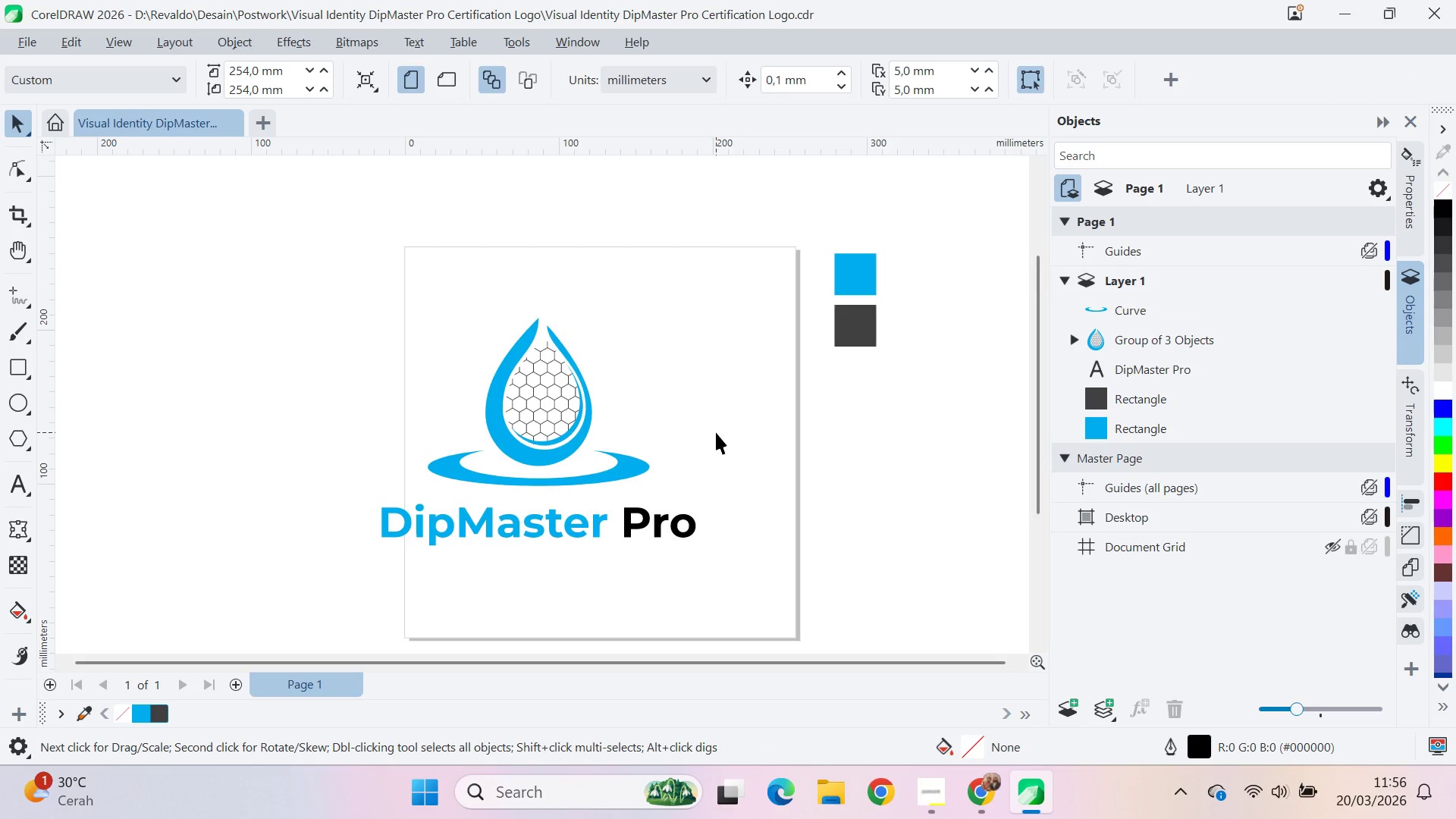 
wait(38.77)
 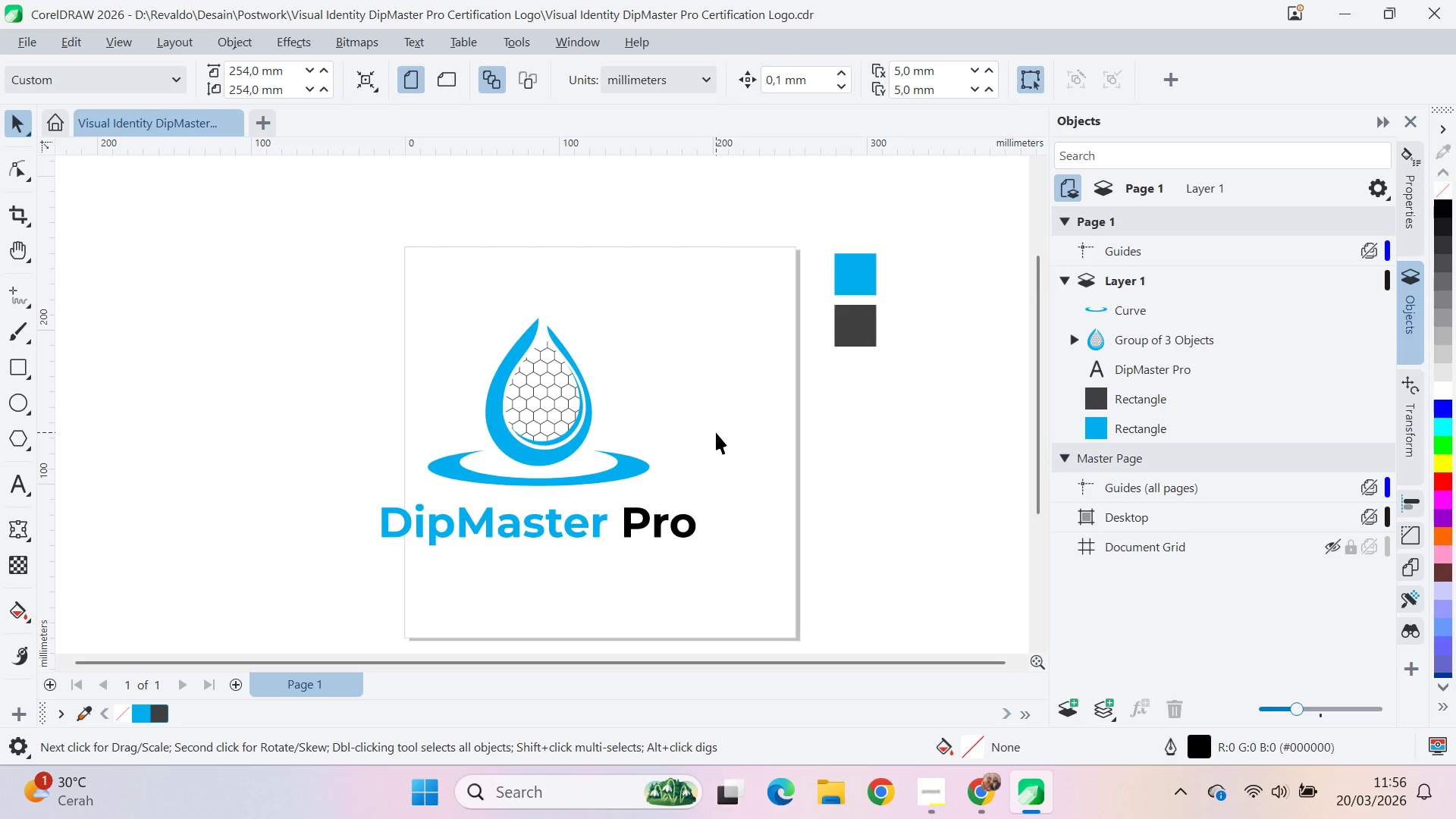 
left_click_drag(start_coordinate=[717, 435], to_coordinate=[730, 448])
 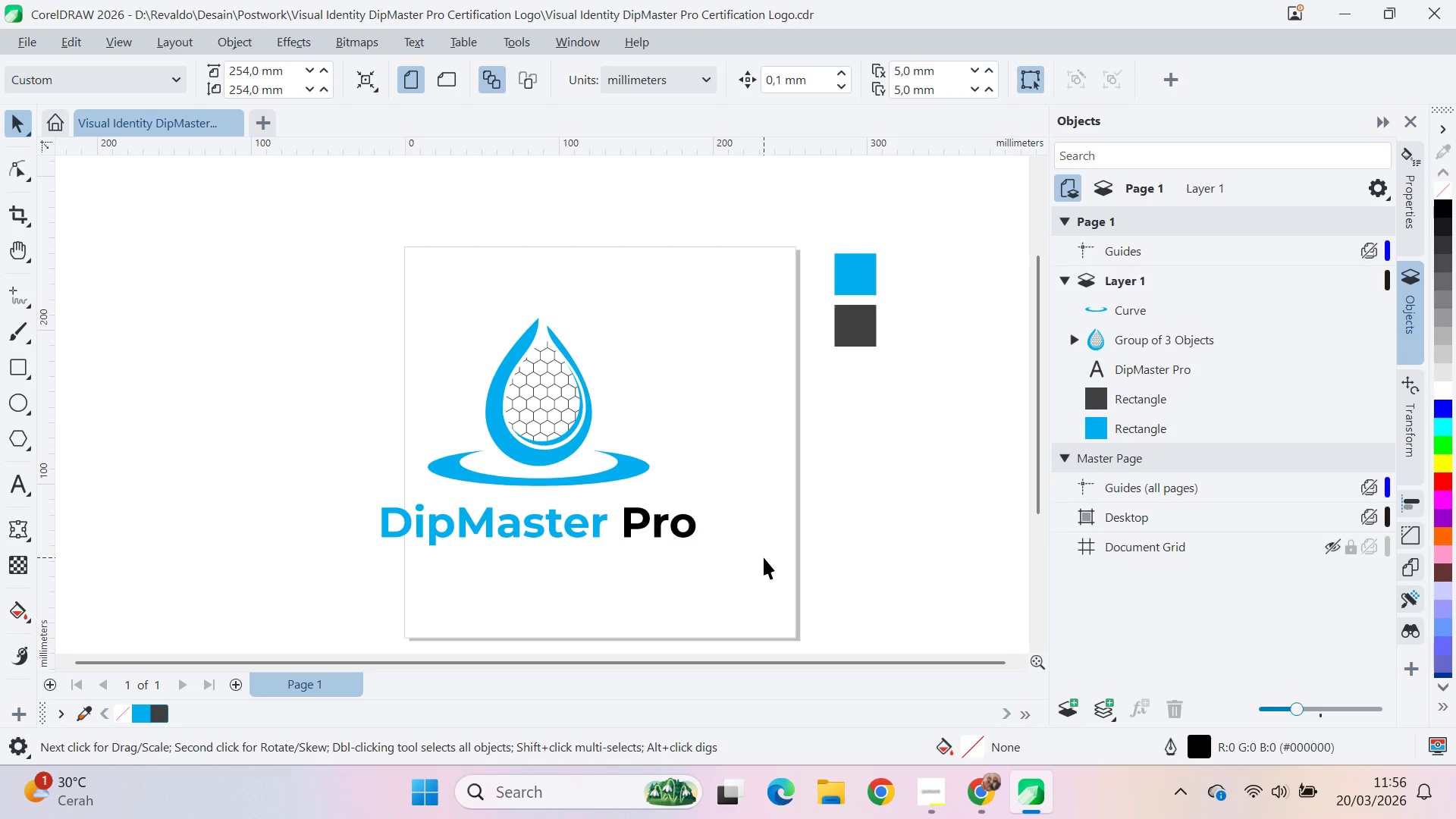 
left_click([781, 565])
 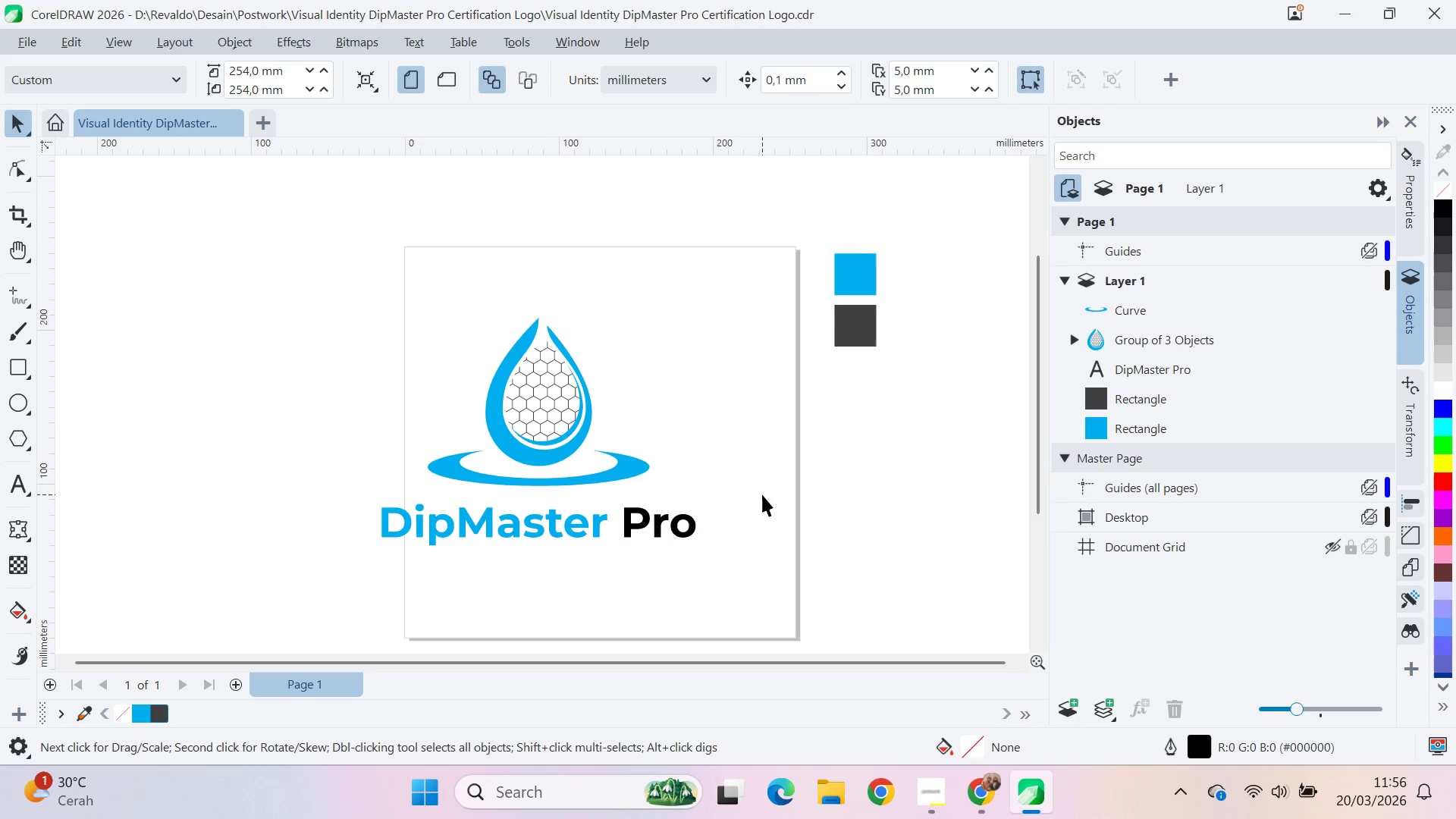 
type(qv)
 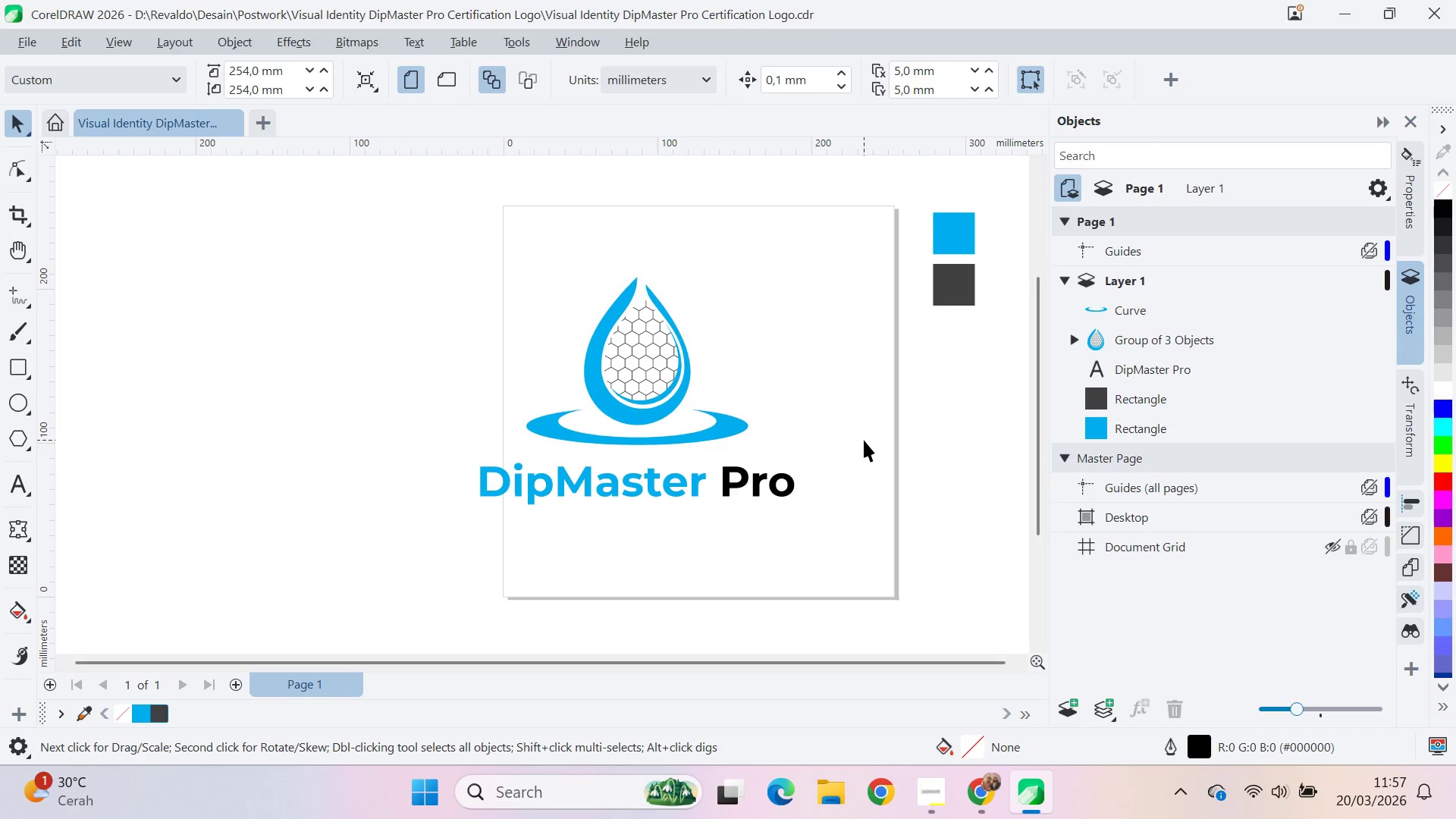 
left_click_drag(start_coordinate=[770, 488], to_coordinate=[868, 447])
 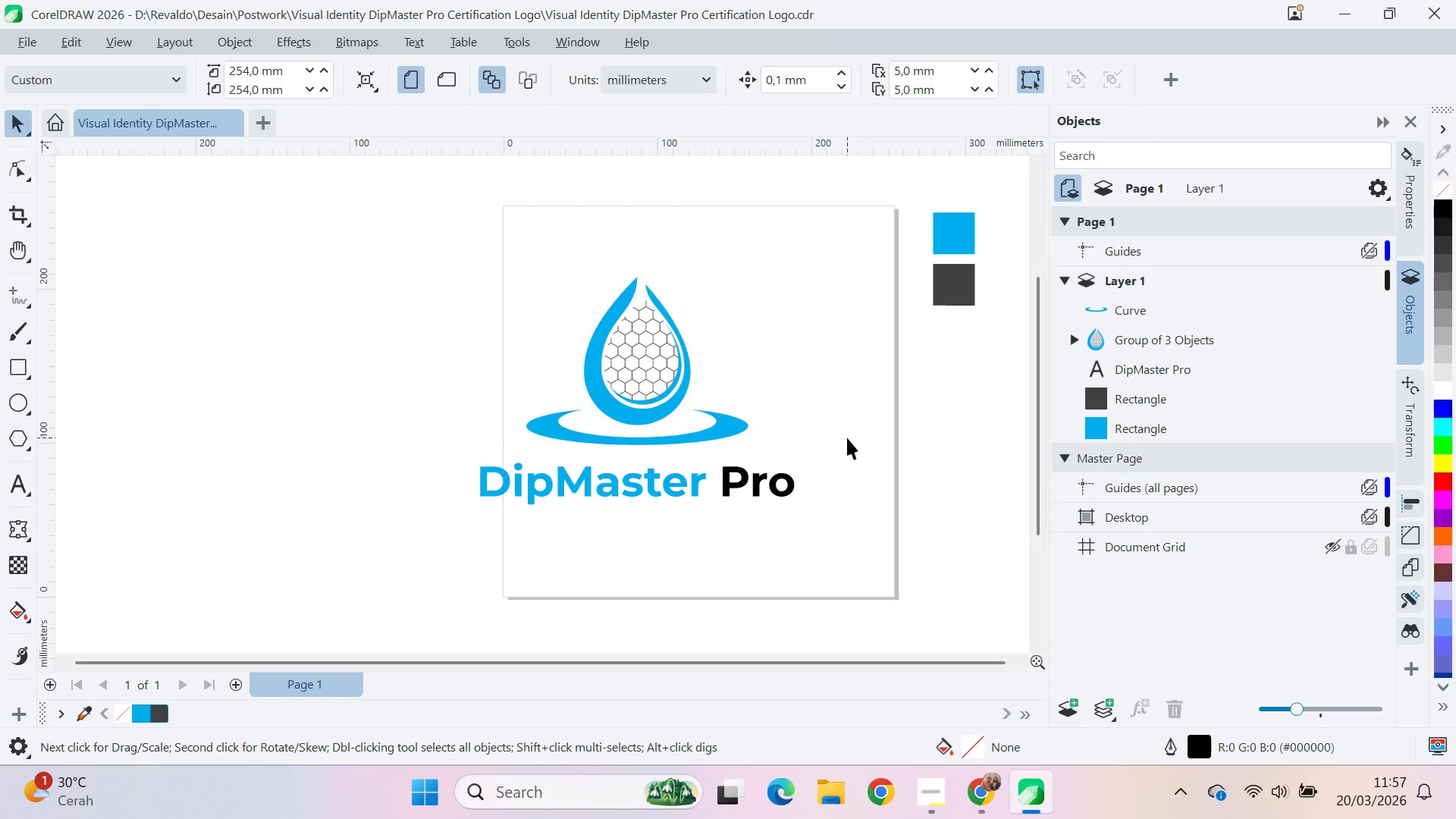 
wait(8.8)
 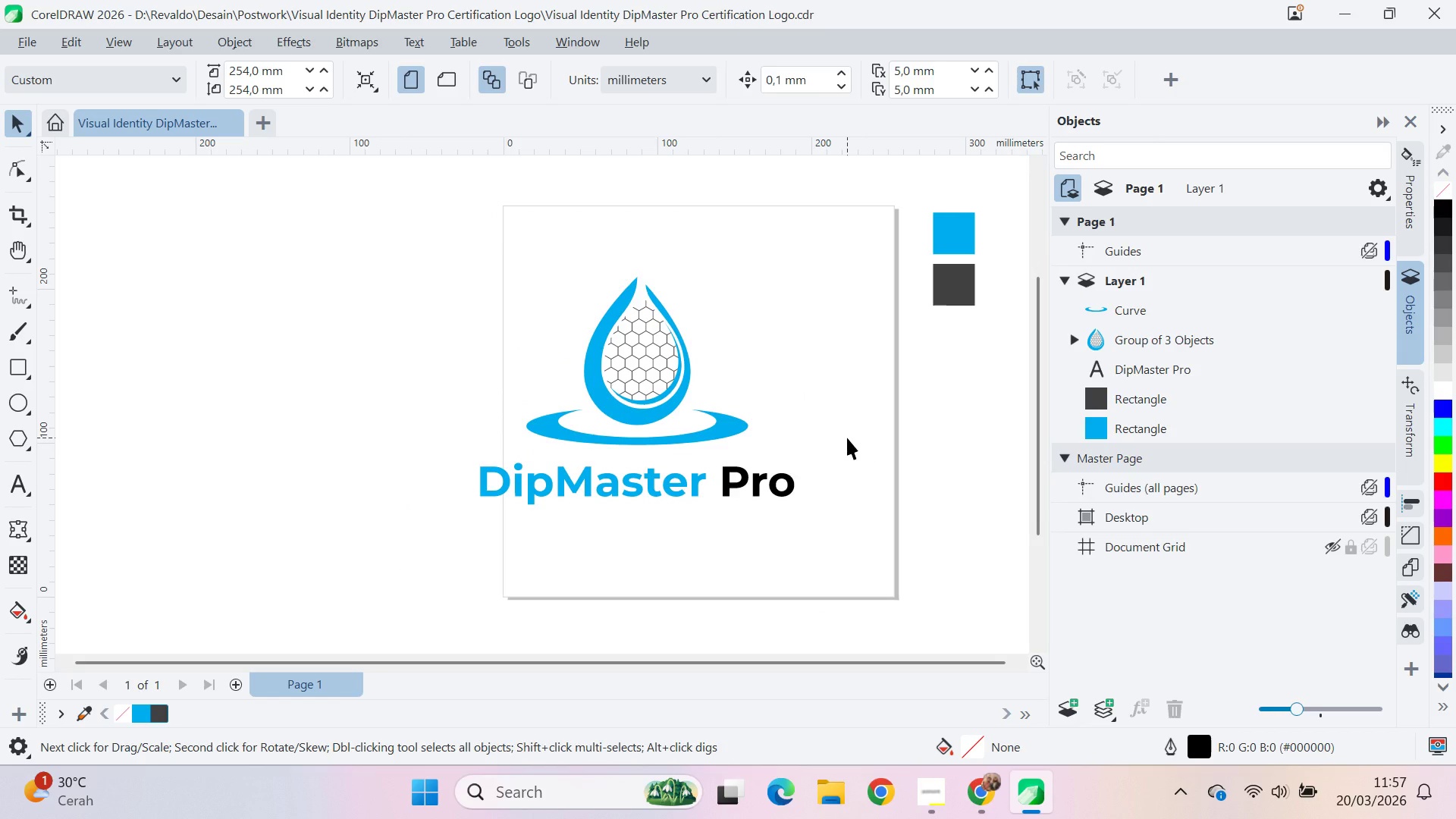 
type(qvqvq)
 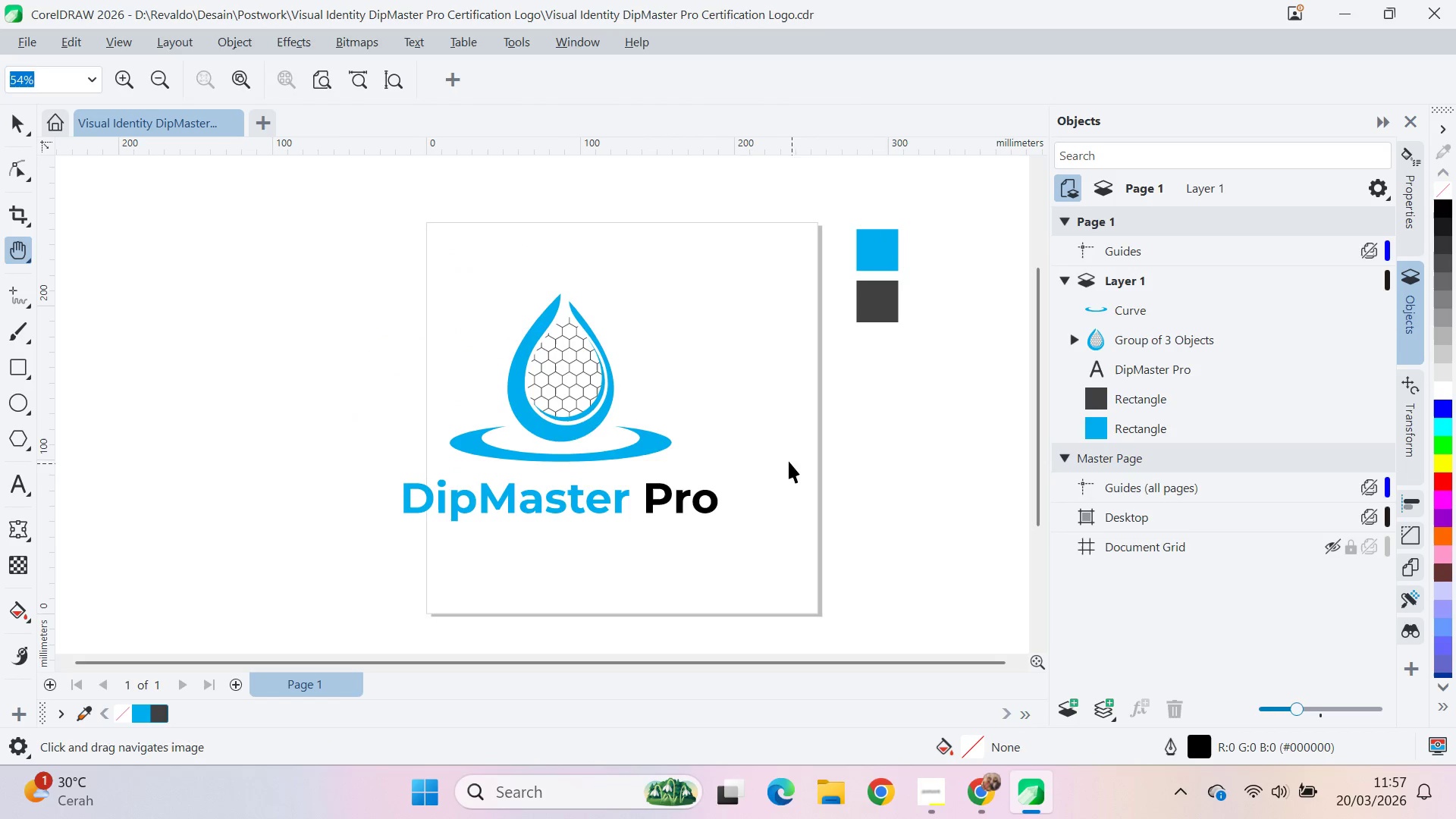 
left_click_drag(start_coordinate=[839, 424], to_coordinate=[810, 472])
 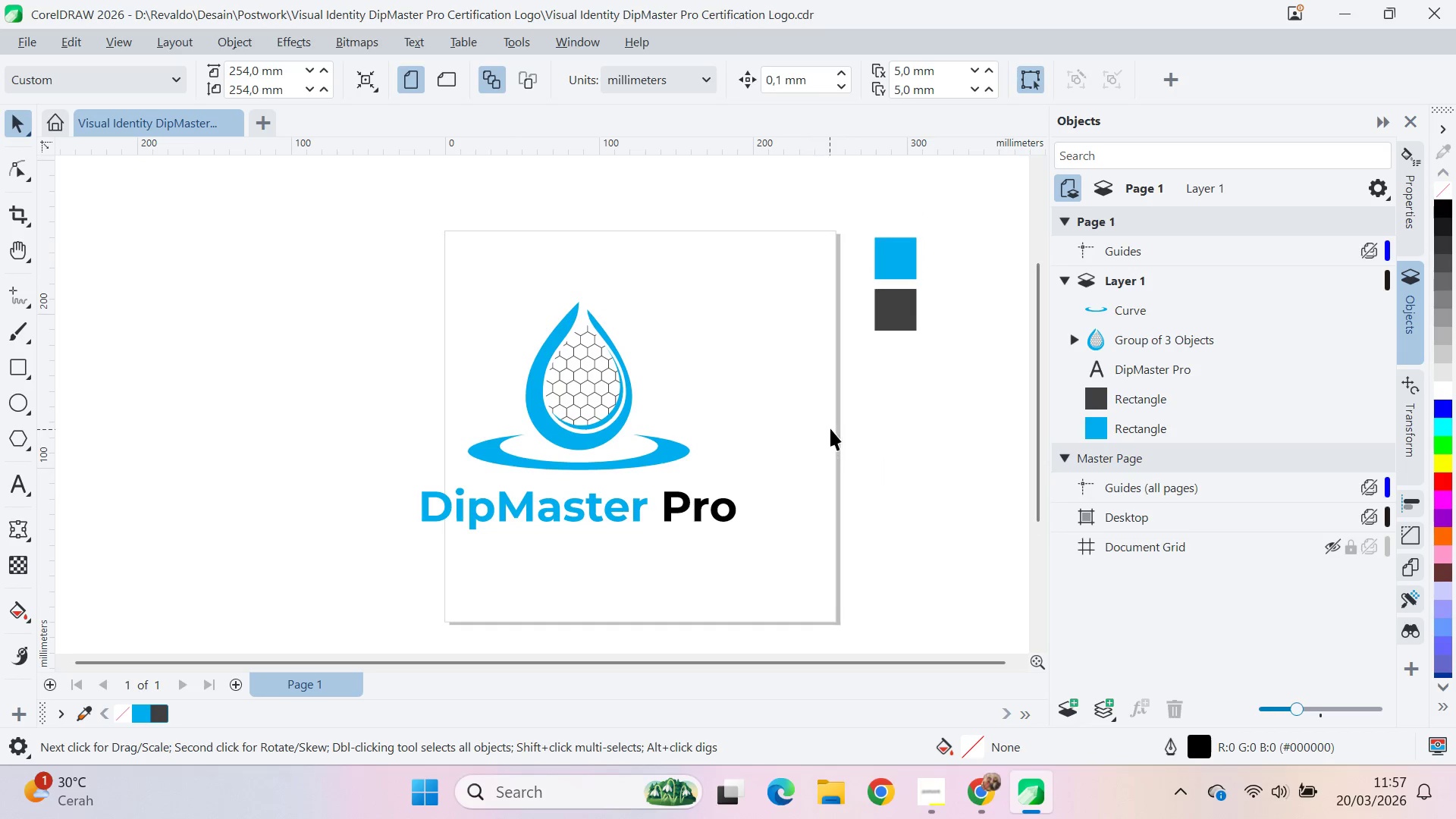 
left_click_drag(start_coordinate=[830, 428], to_coordinate=[809, 401])
 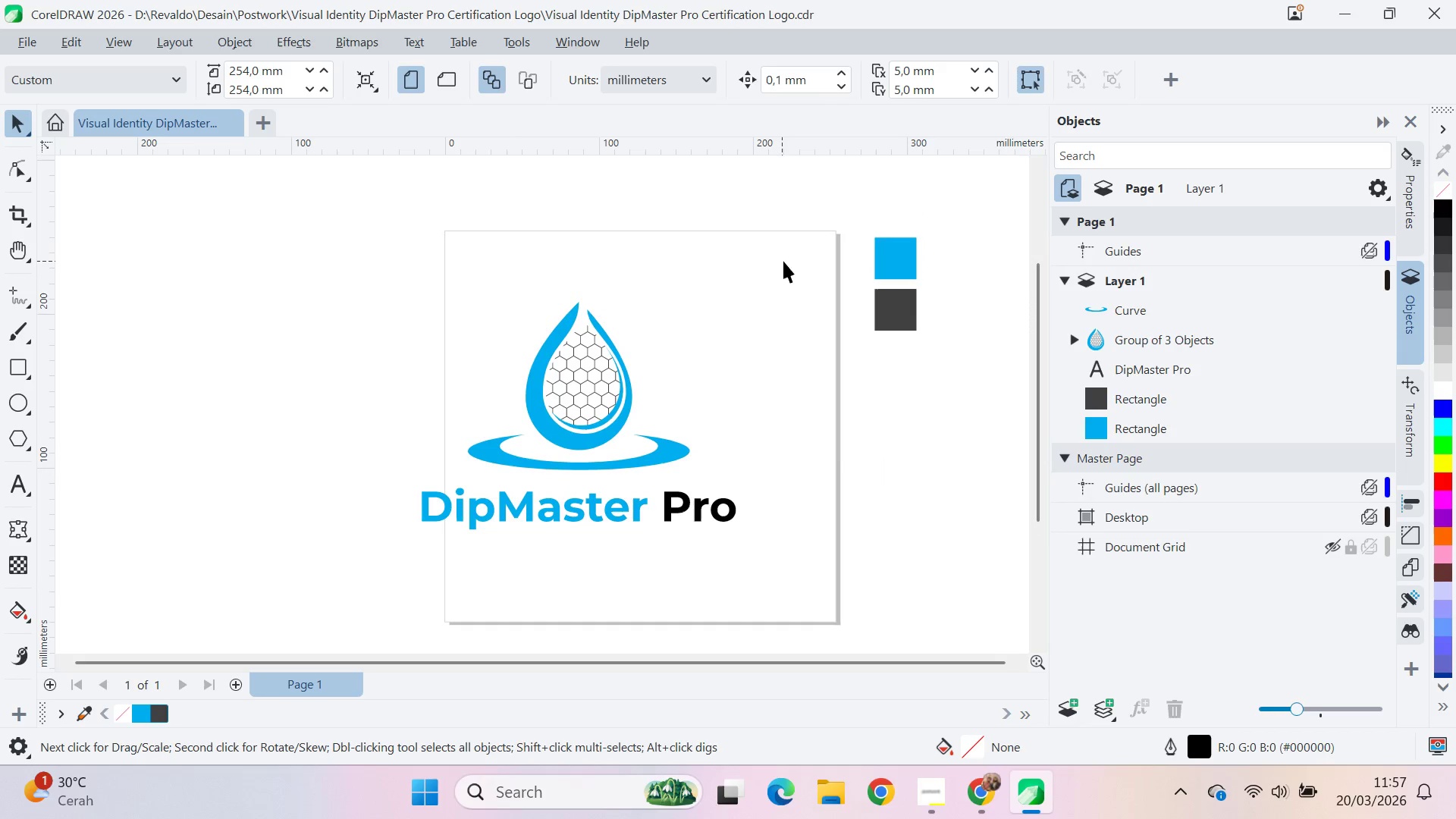 
left_click_drag(start_coordinate=[785, 259], to_coordinate=[603, 480])
 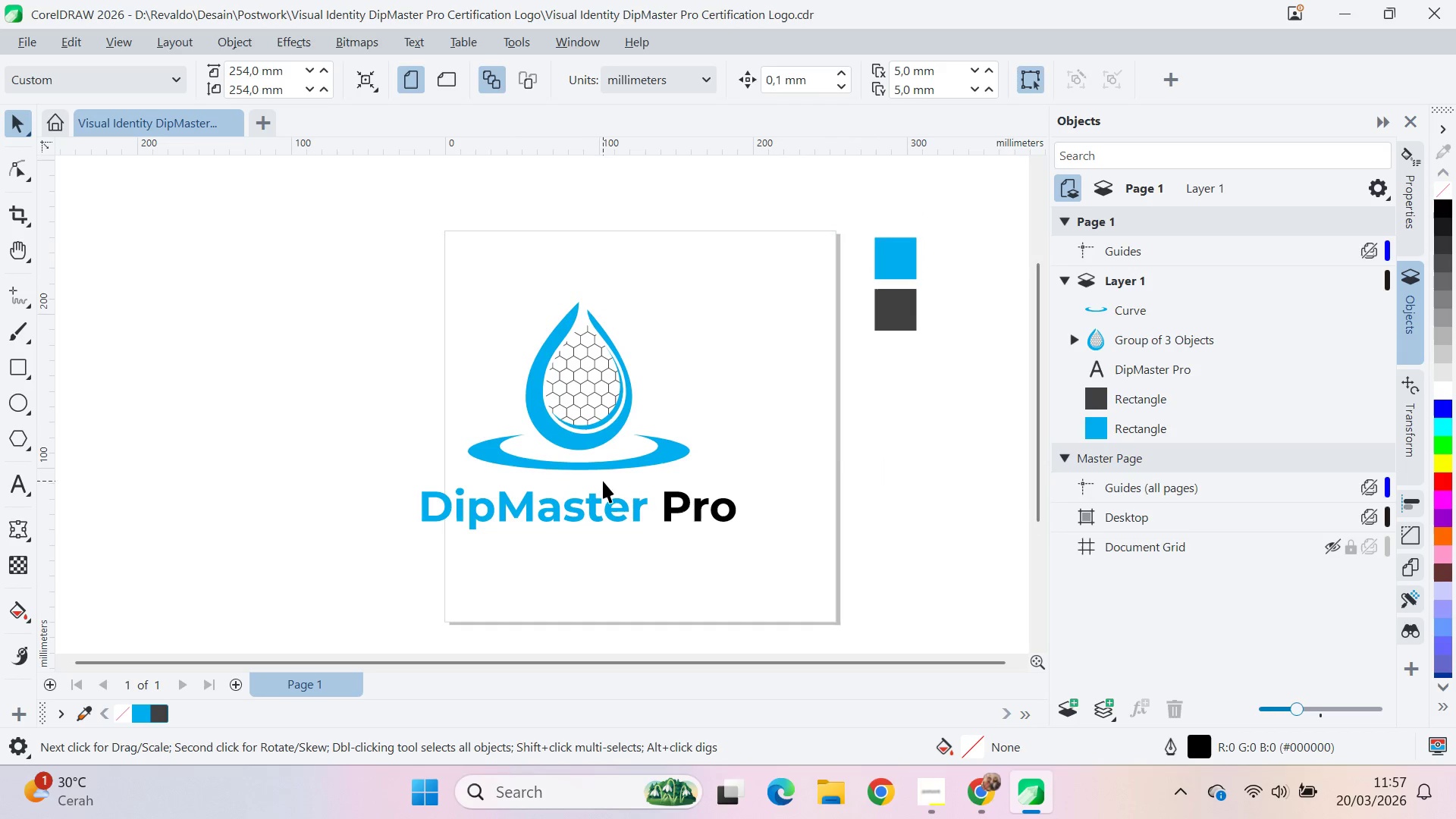 
left_click_drag(start_coordinate=[603, 481], to_coordinate=[613, 469])
 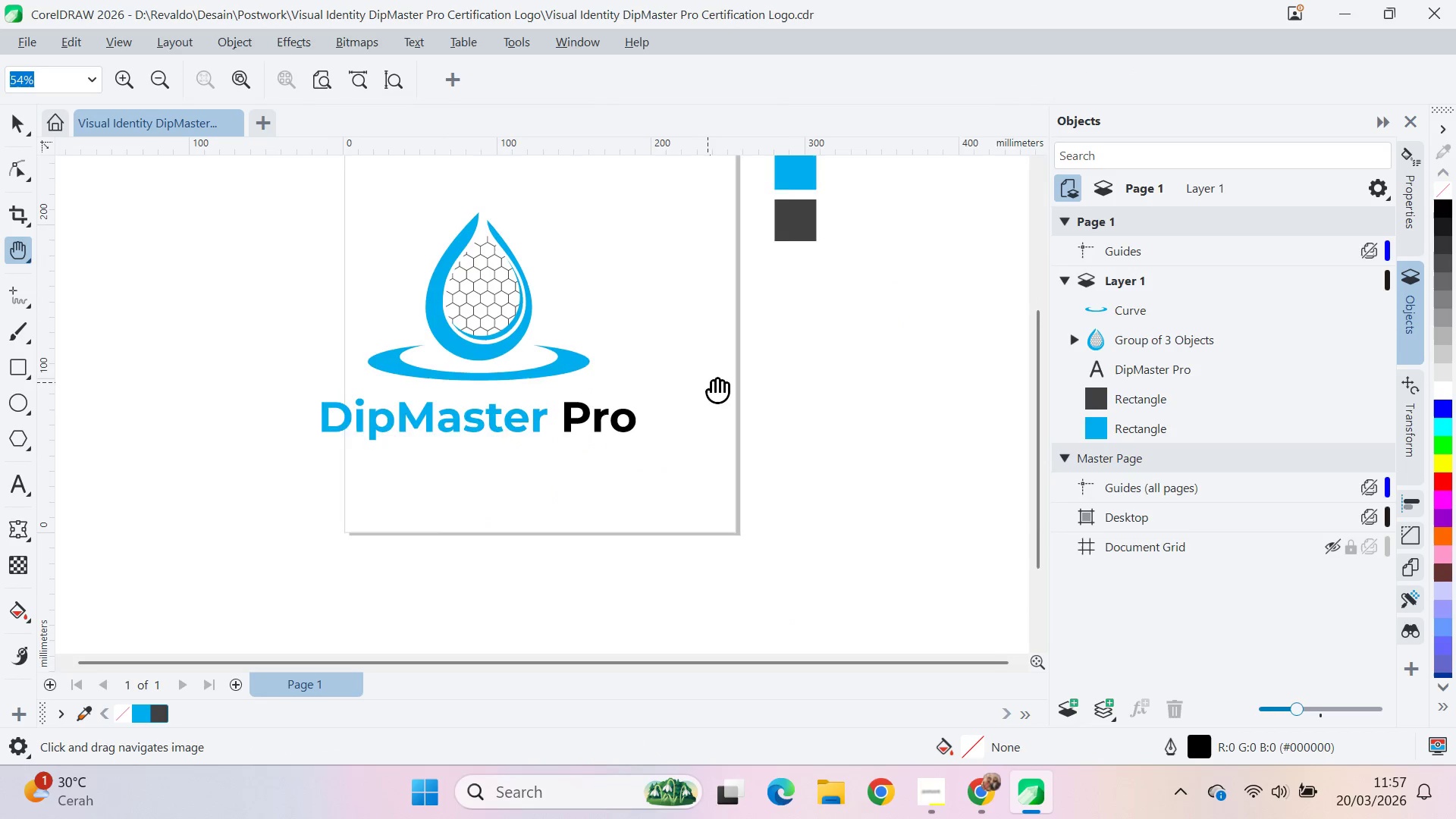 
left_click_drag(start_coordinate=[723, 375], to_coordinate=[792, 463])
 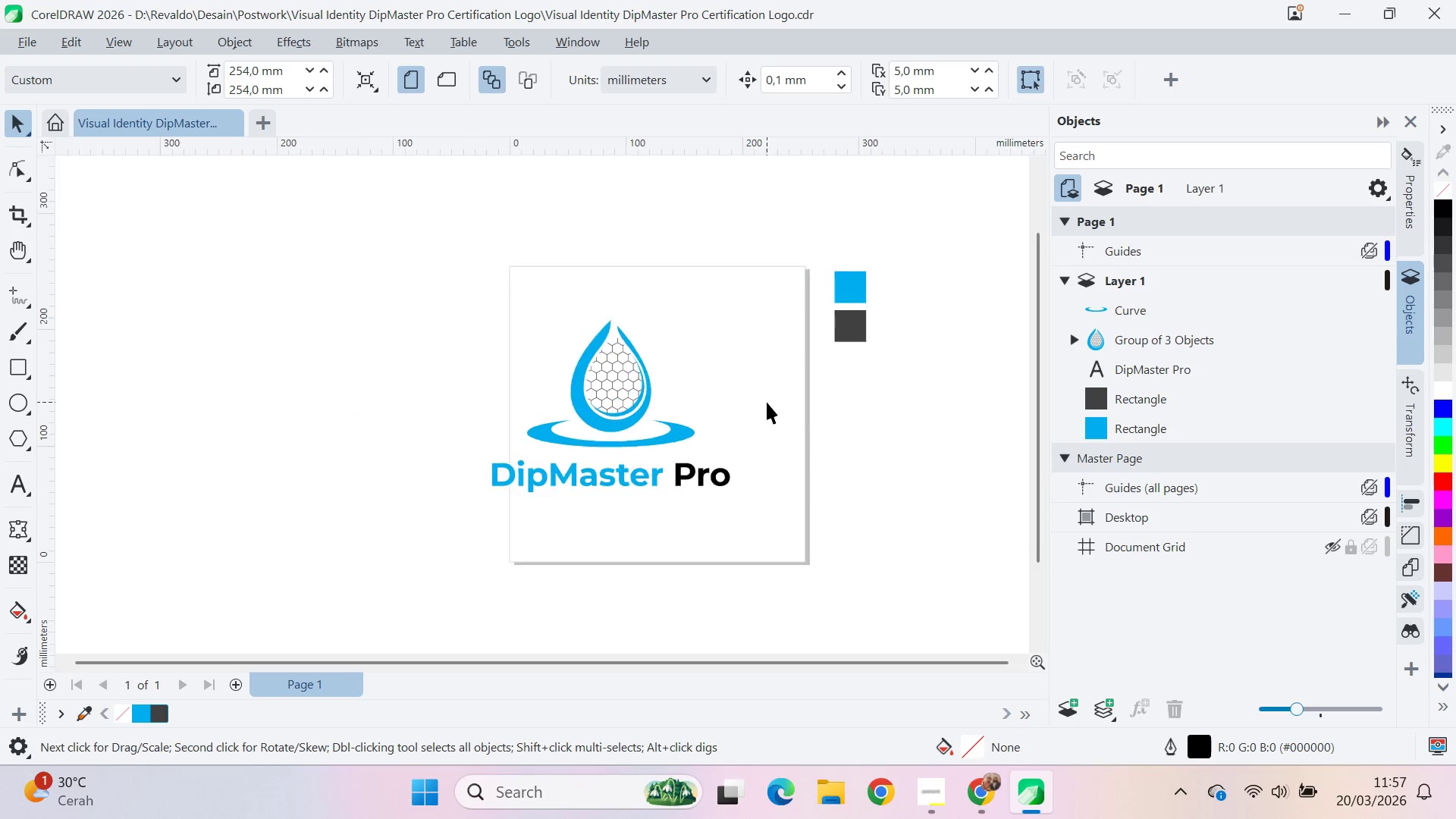 
scroll: coordinate [701, 370], scroll_direction: down, amount: 3.0
 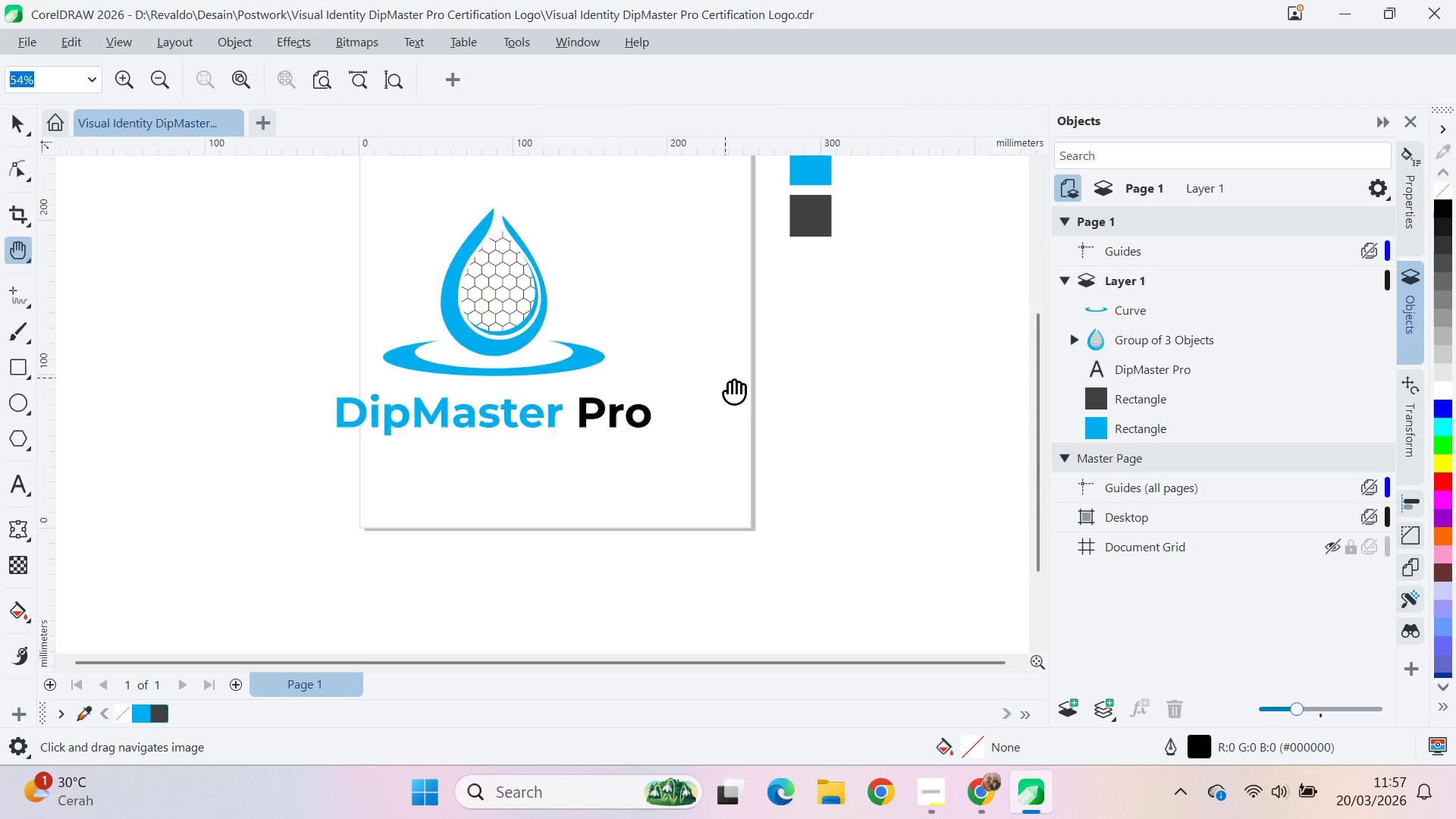 
key(V)
 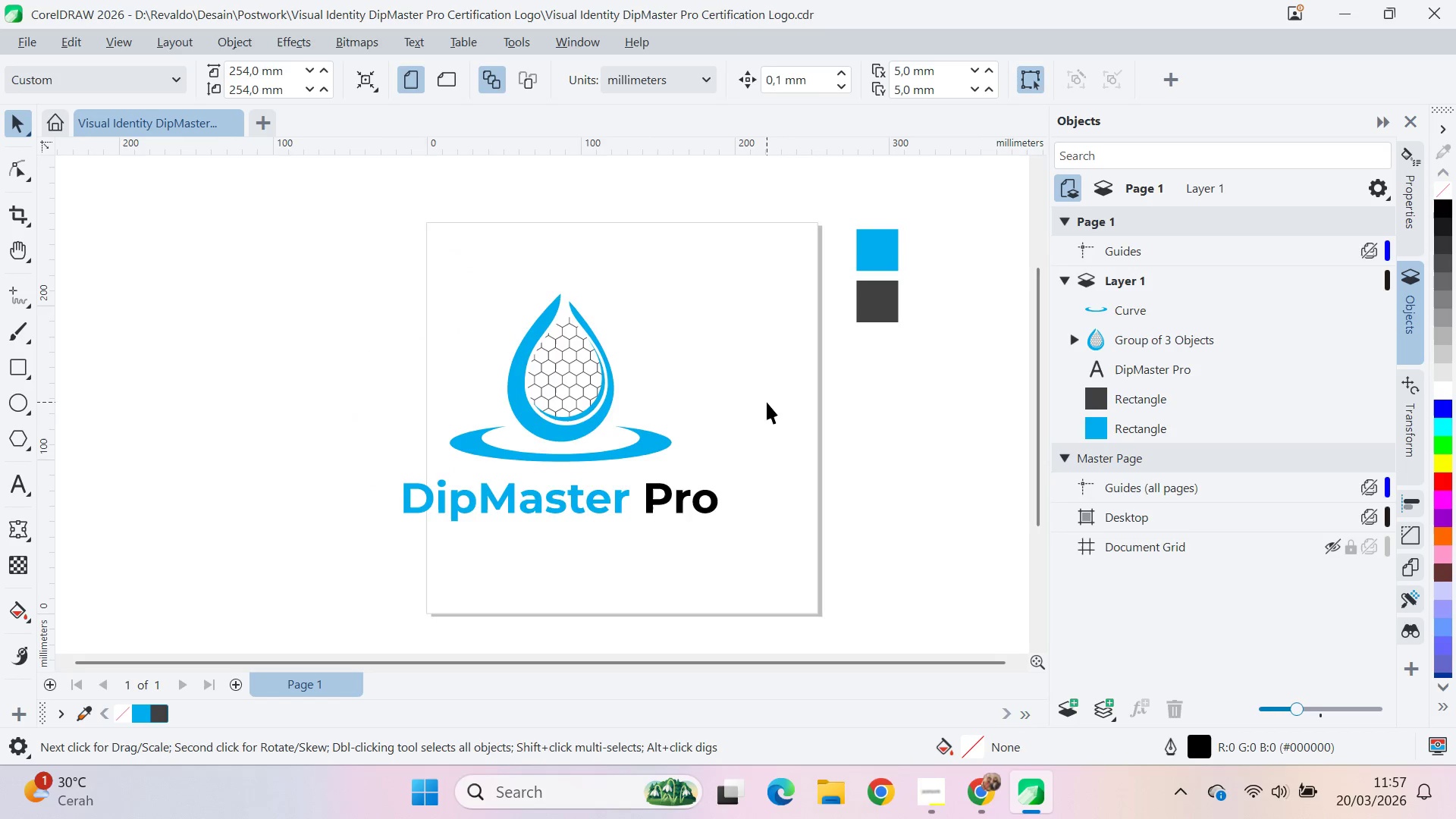 
left_click_drag(start_coordinate=[799, 269], to_coordinate=[419, 556])
 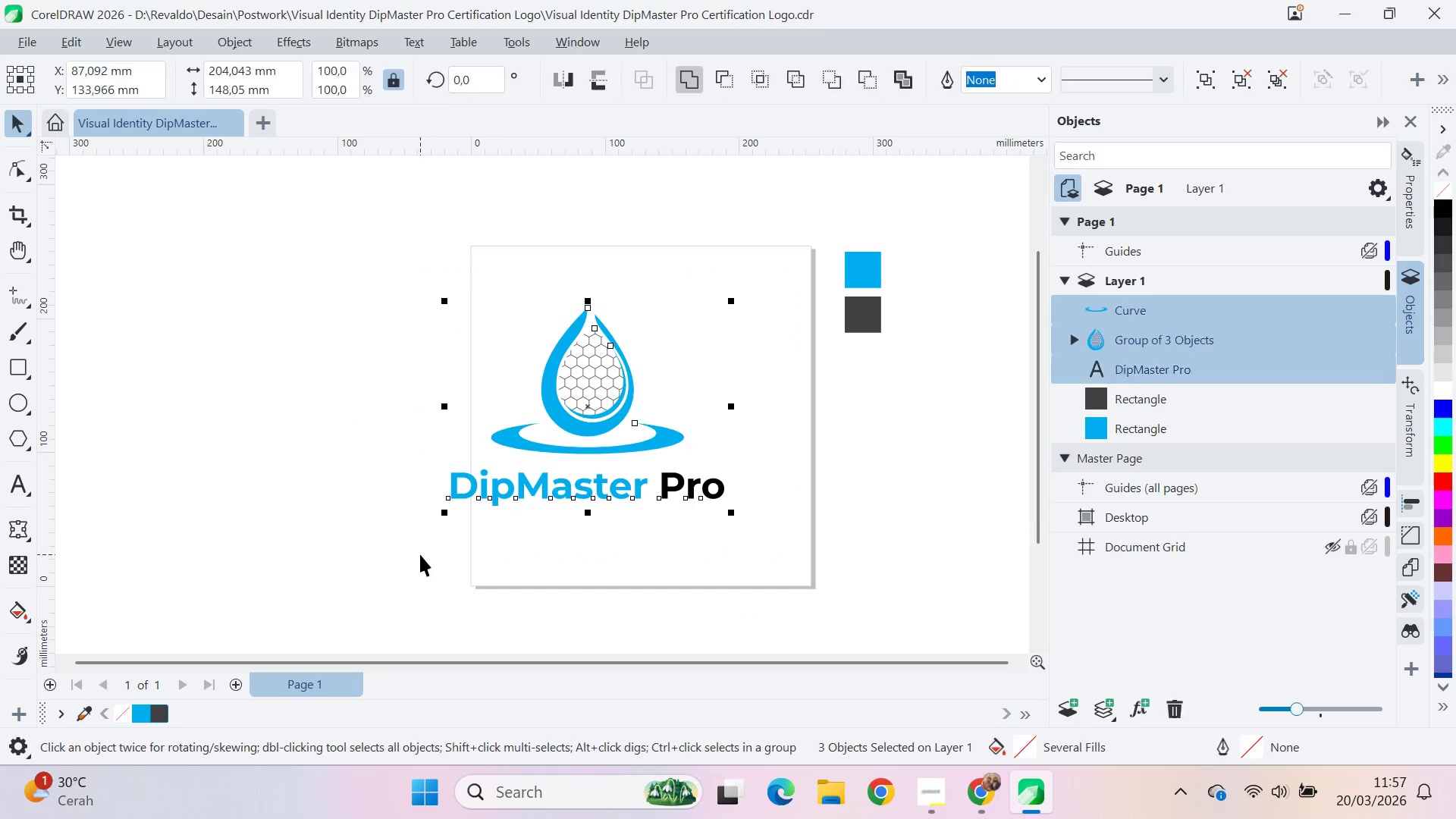 
scroll: coordinate [767, 402], scroll_direction: down, amount: 1.0
 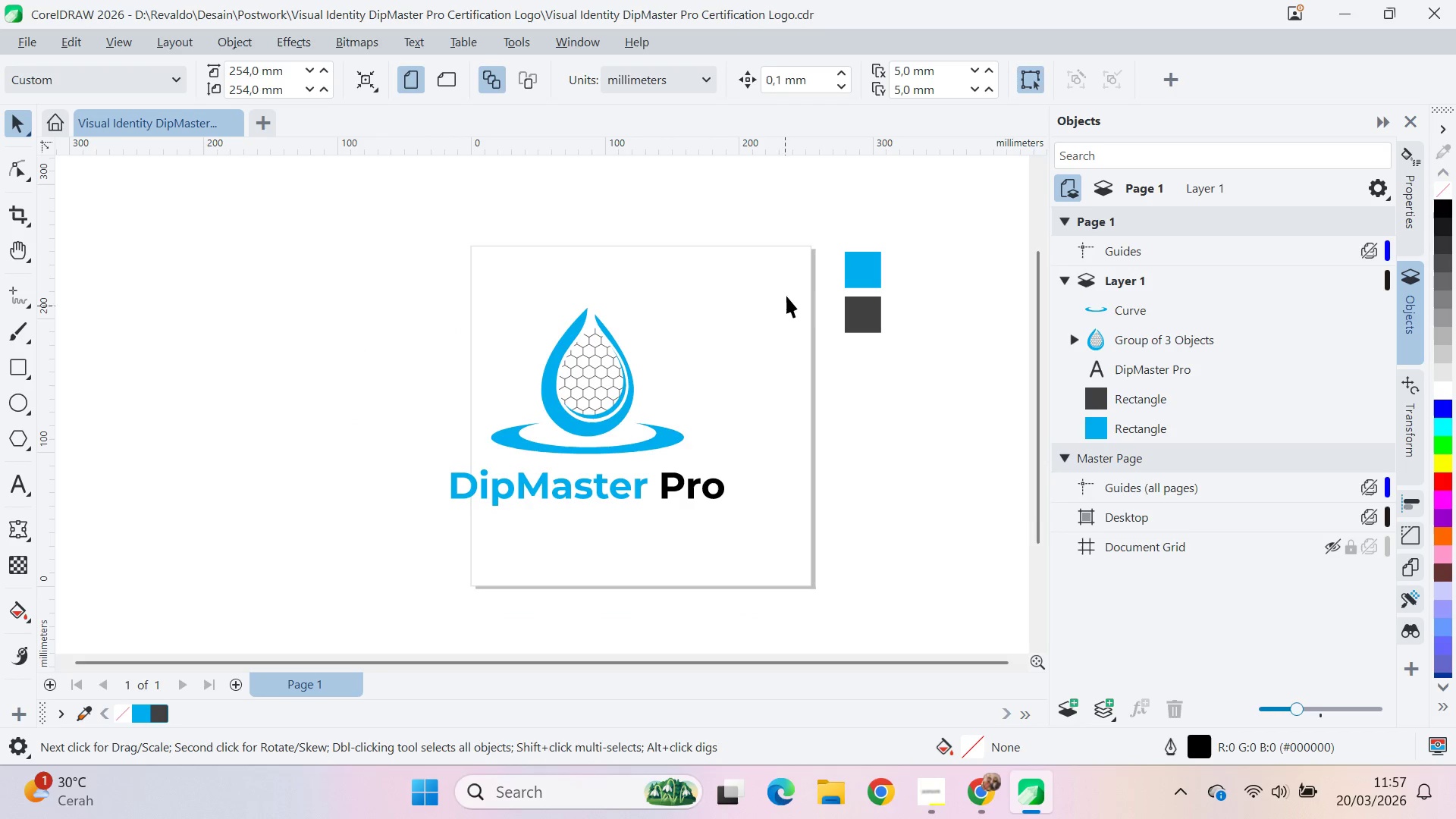 
key(Control+G)
 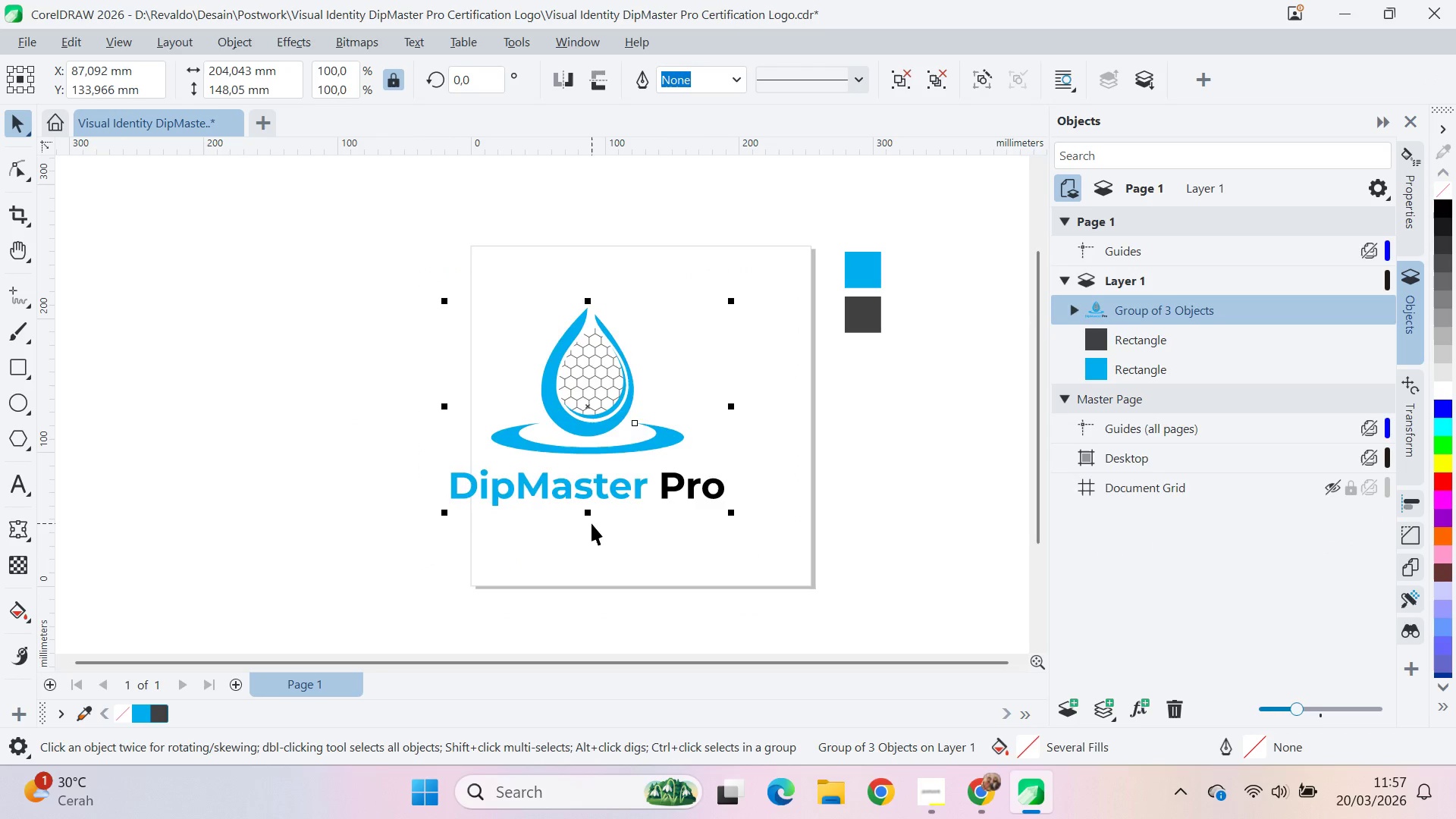 
key(P)
 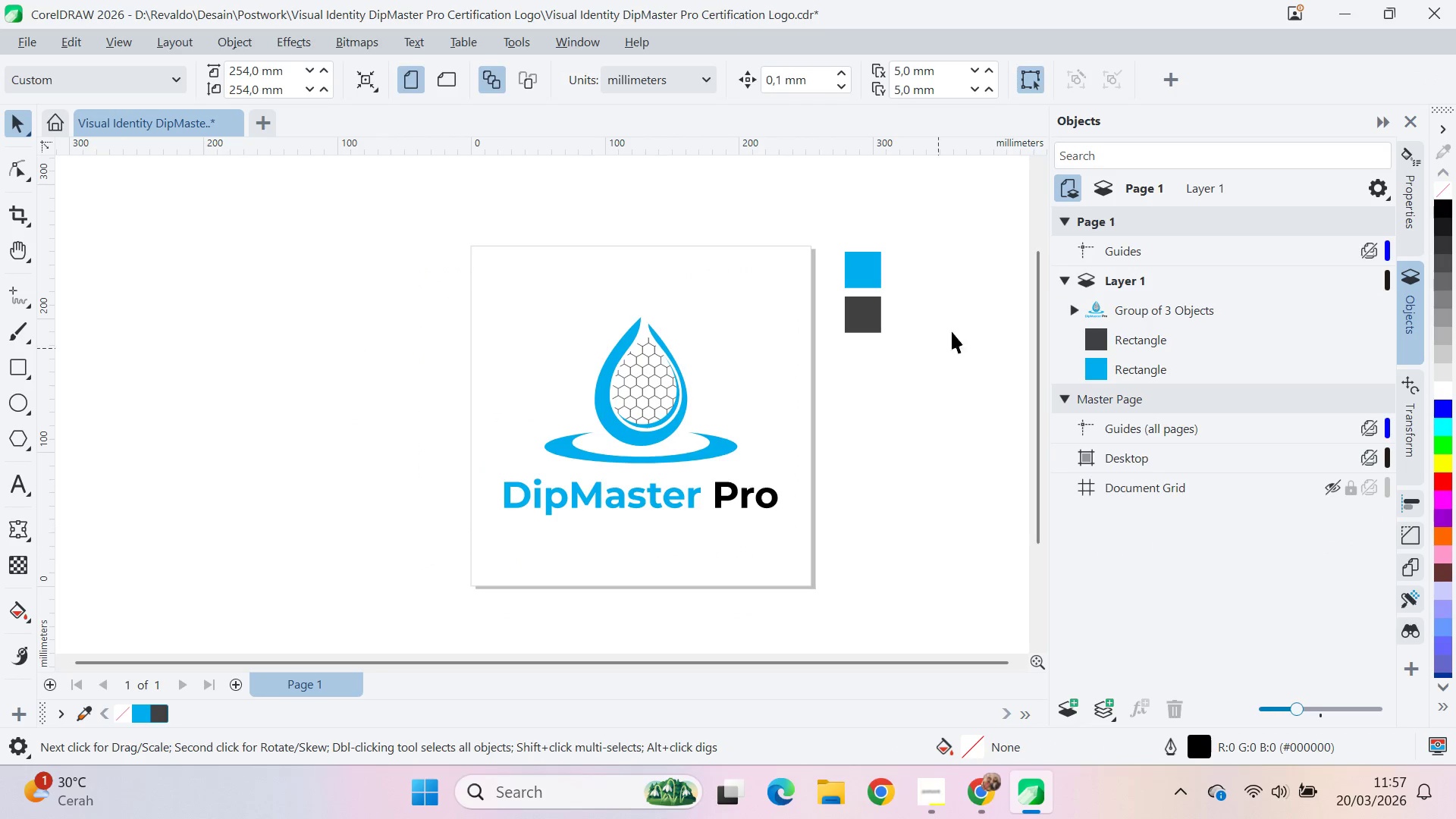 
left_click_drag(start_coordinate=[925, 201], to_coordinate=[800, 389])
 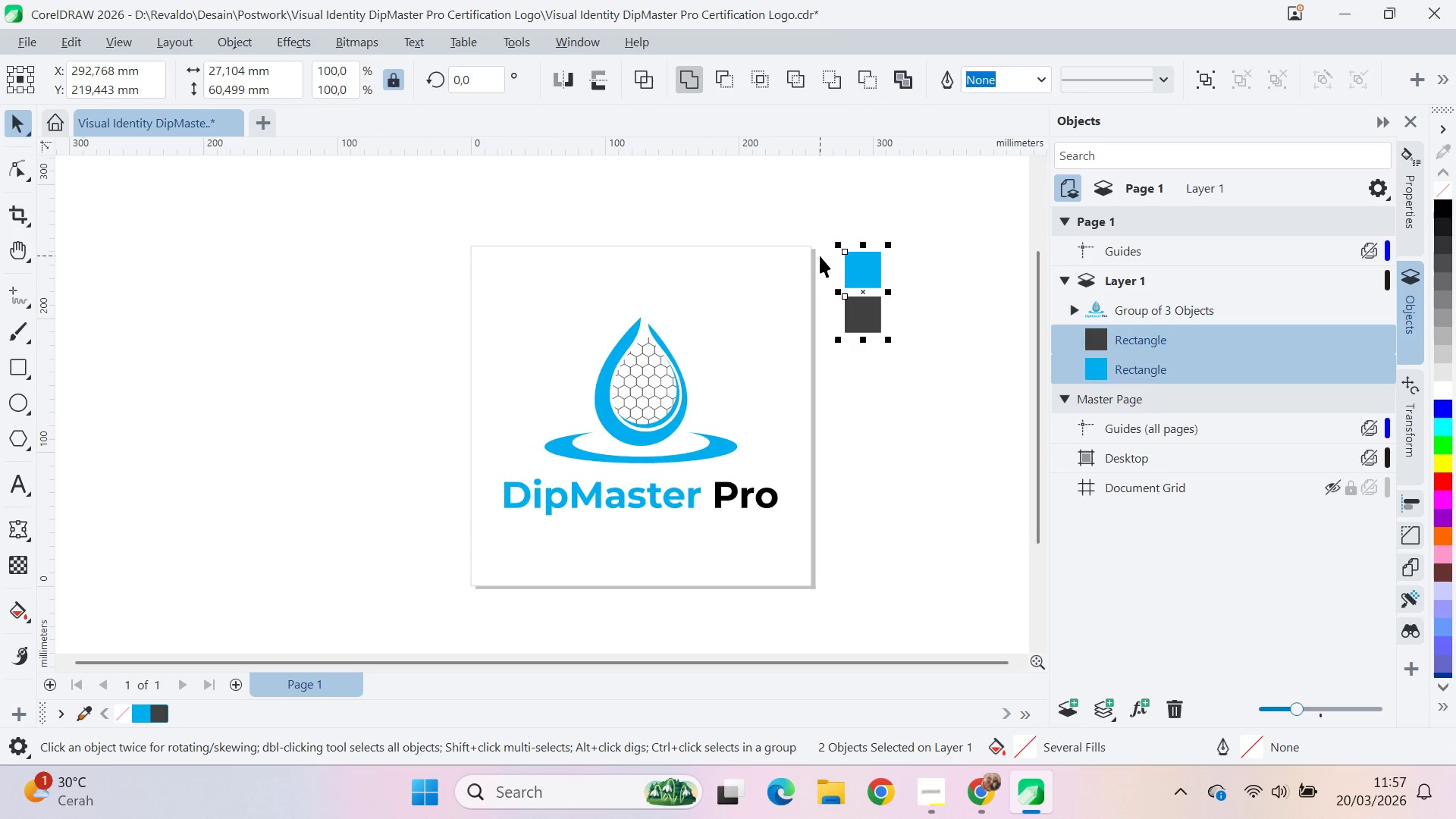 
key(Delete)
 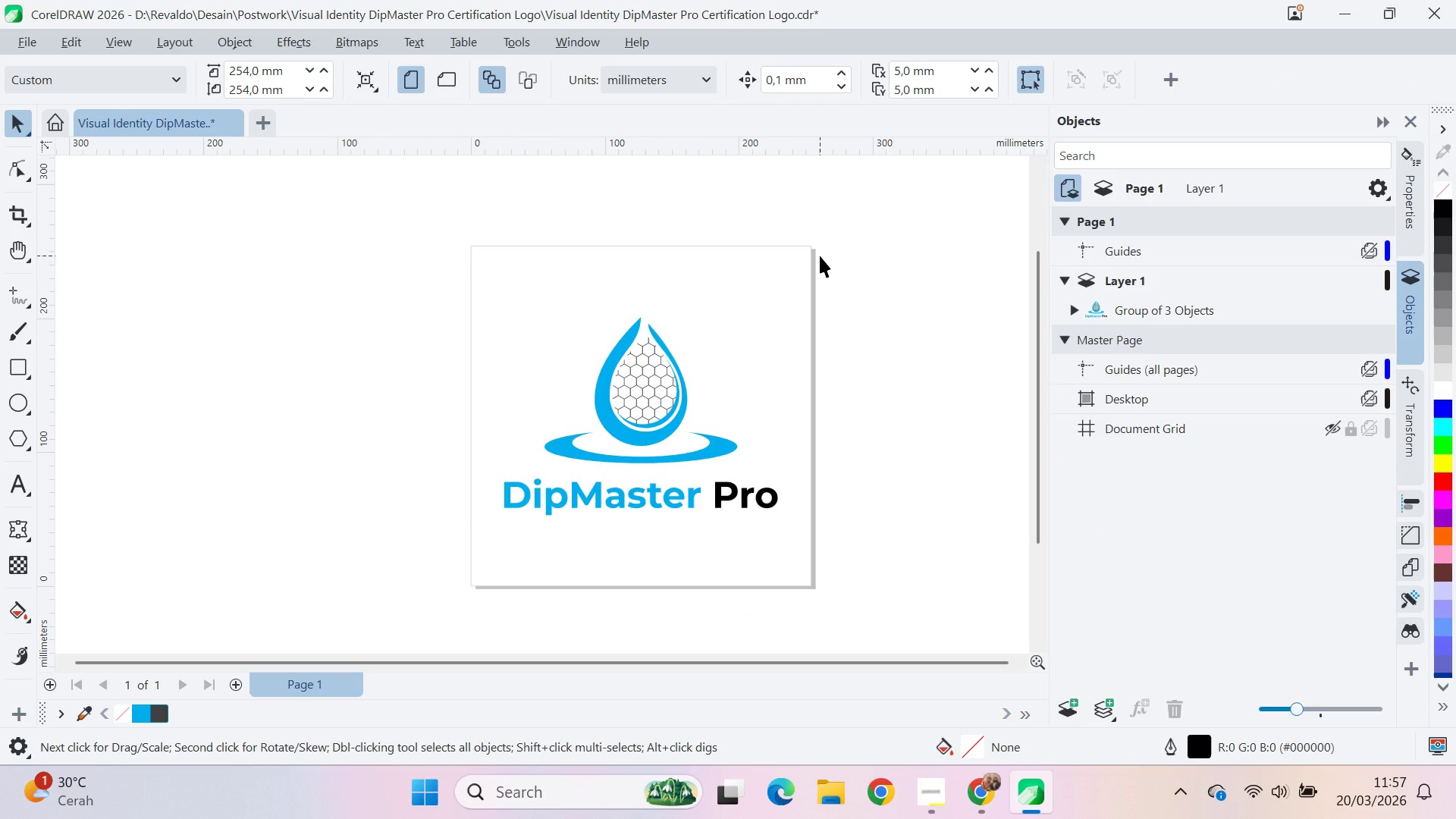 
wait(5.25)
 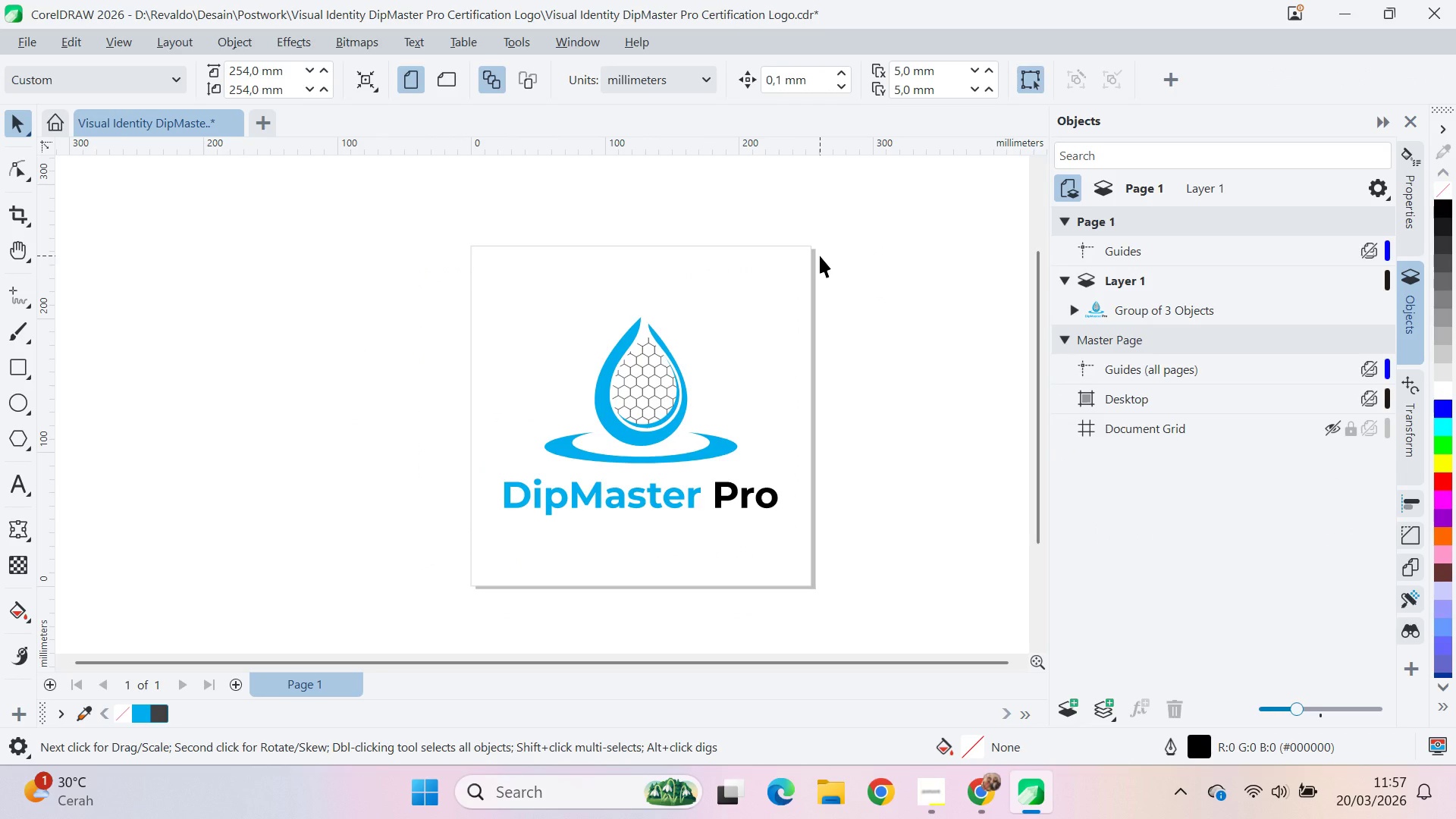 
key(Control+S)
 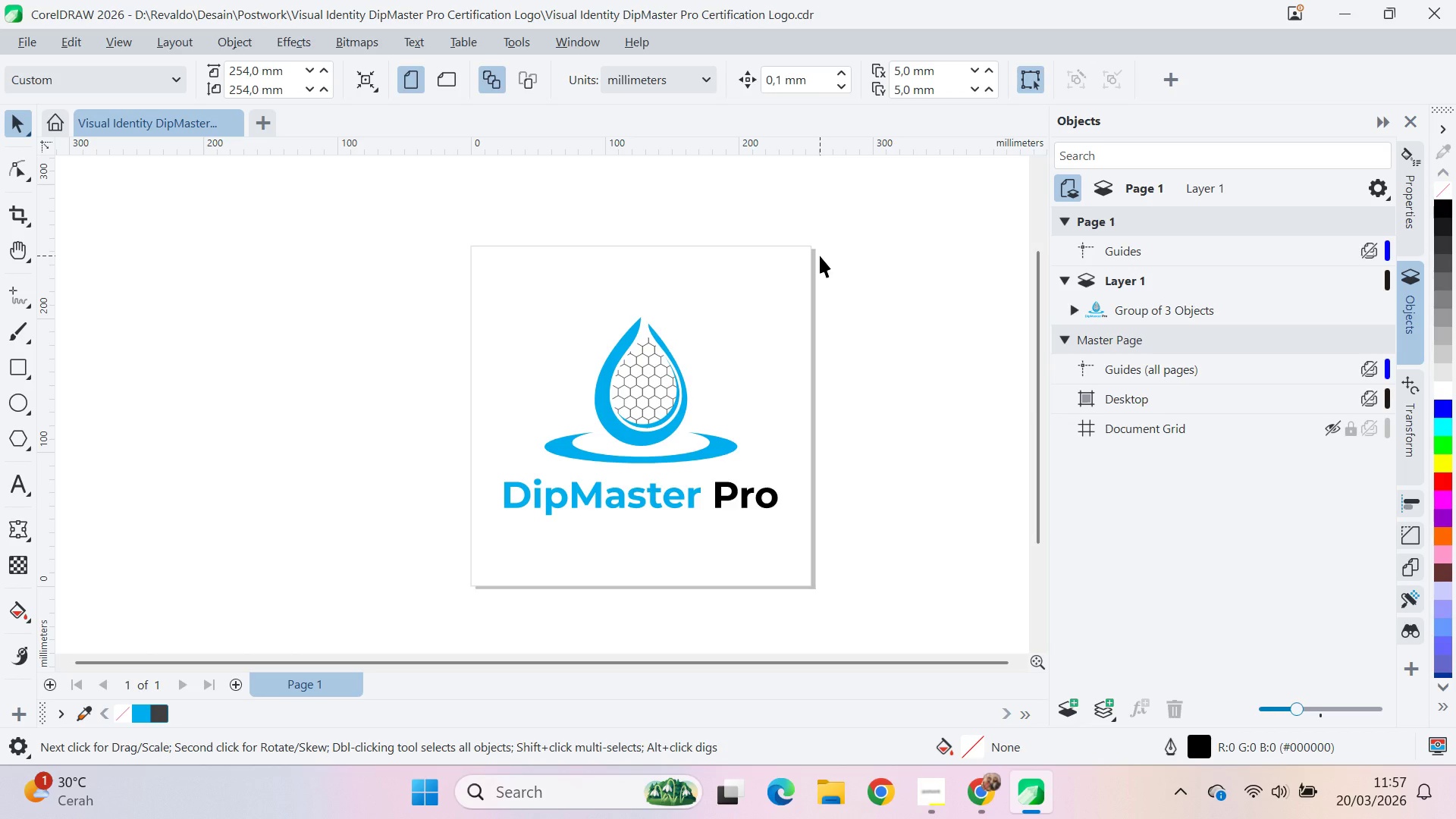 
key(Alt+AltLeft)
 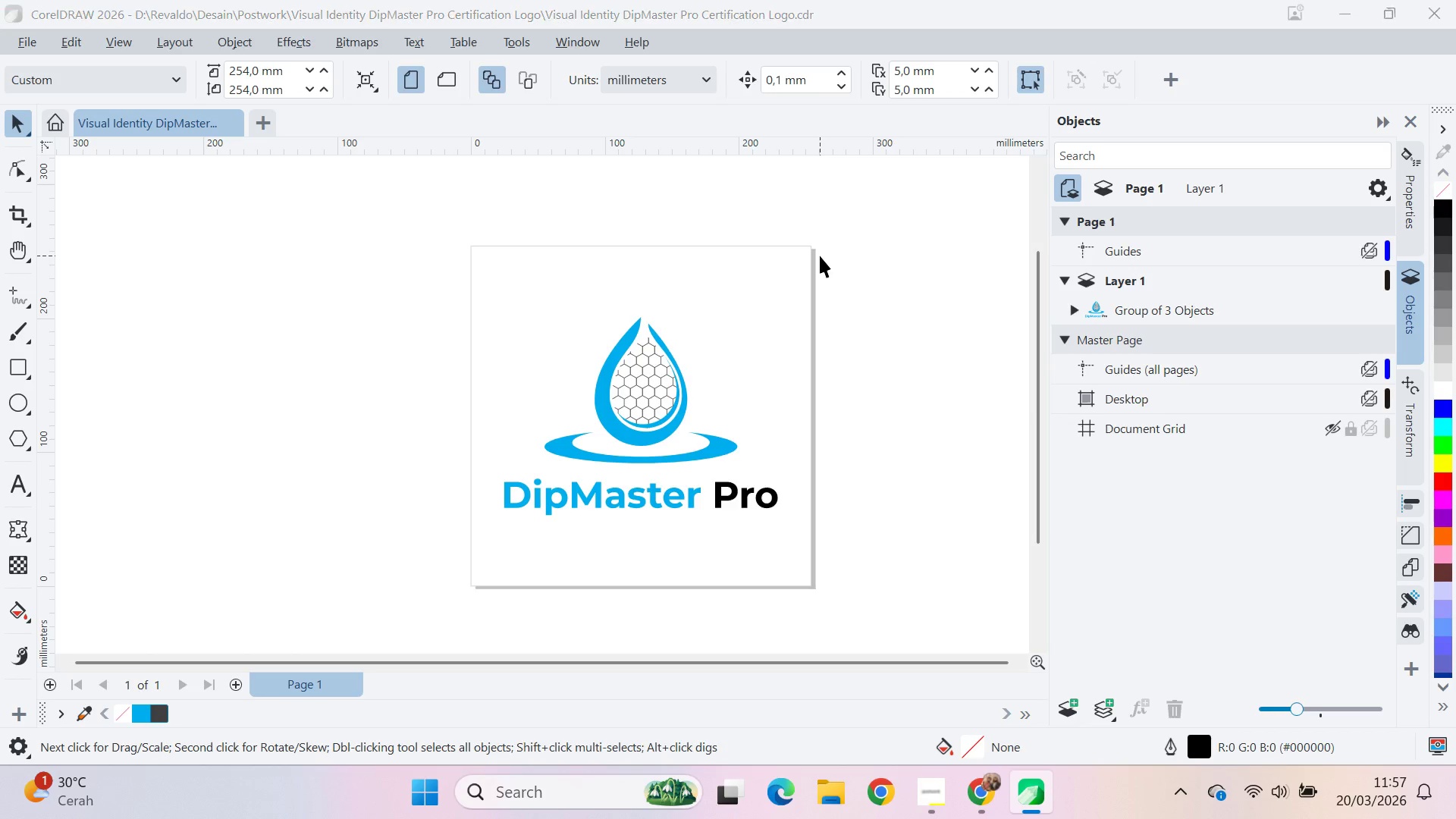 
key(Alt+Tab)
 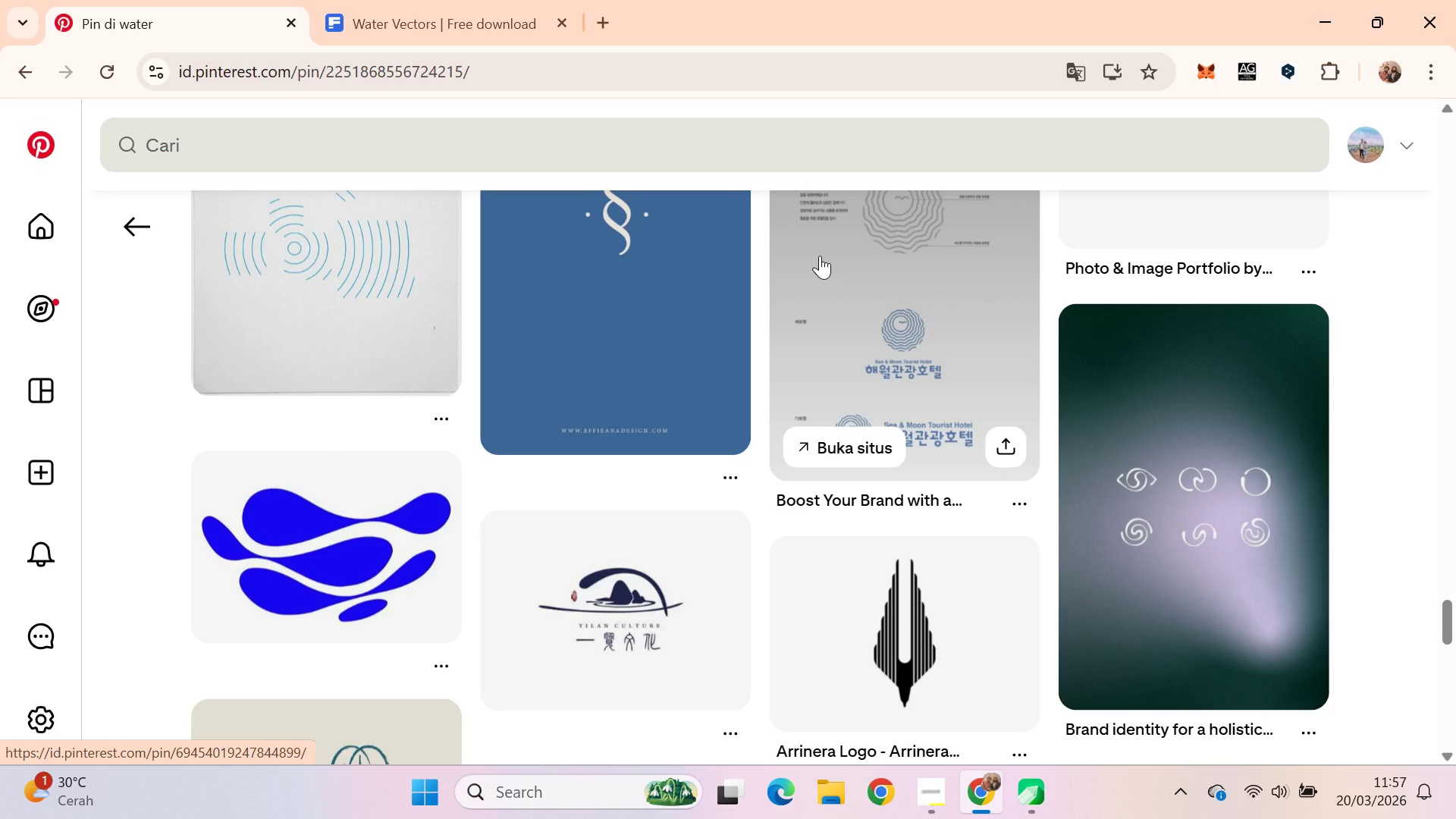 
scroll: coordinate [772, 420], scroll_direction: up, amount: 1.0
 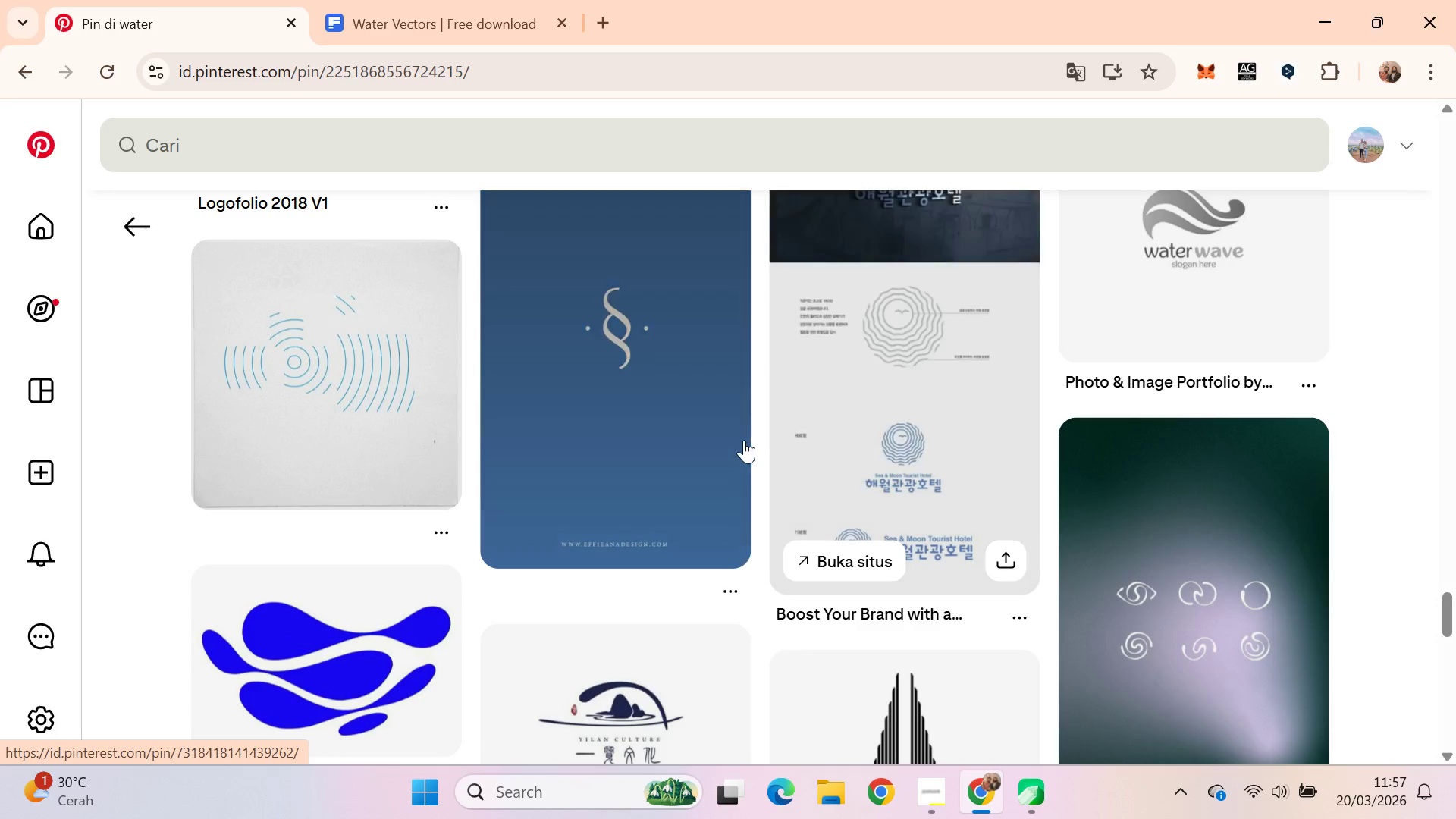 
scroll: coordinate [745, 439], scroll_direction: down, amount: 5.0
 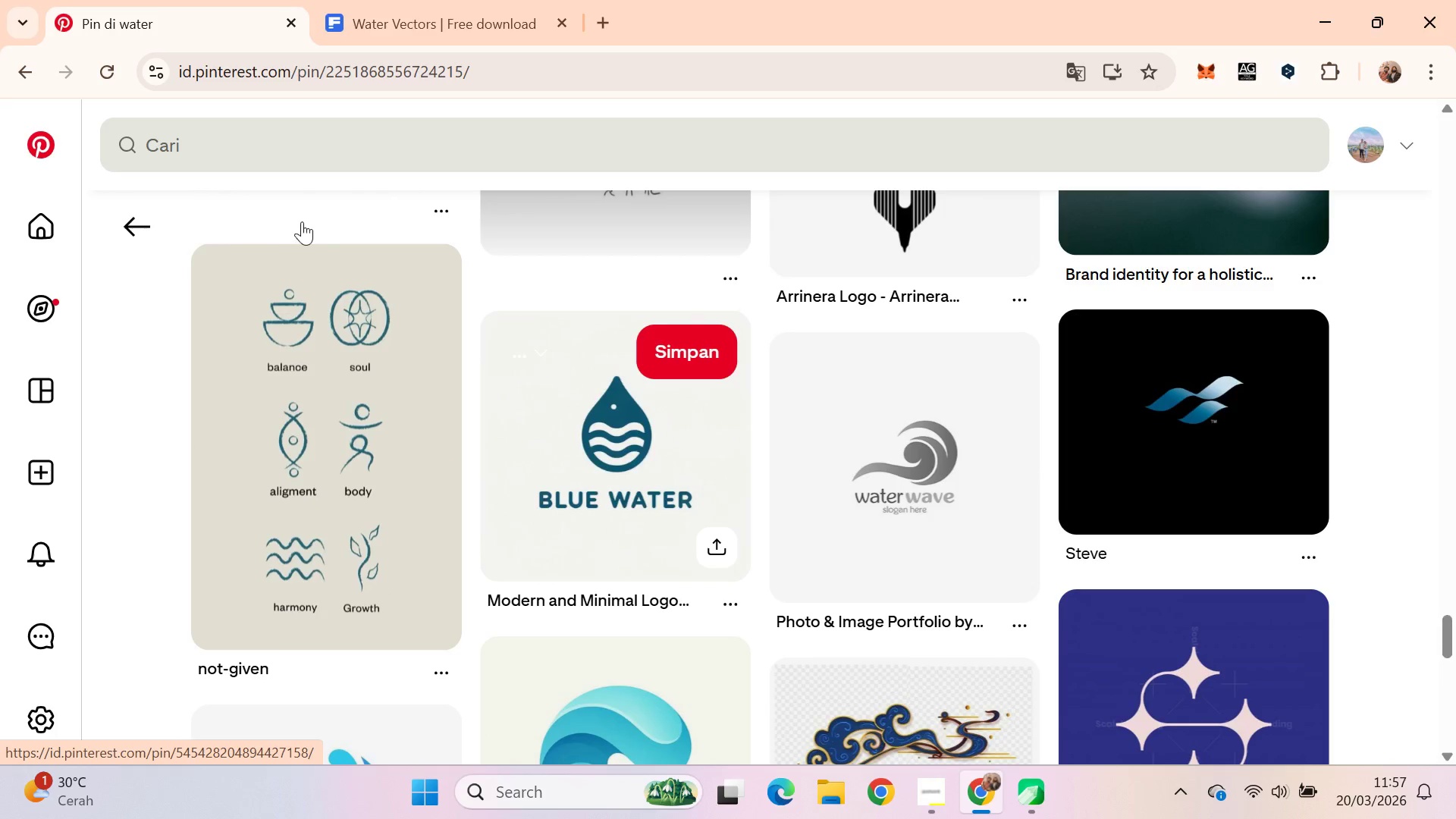 
left_click([409, 0])
 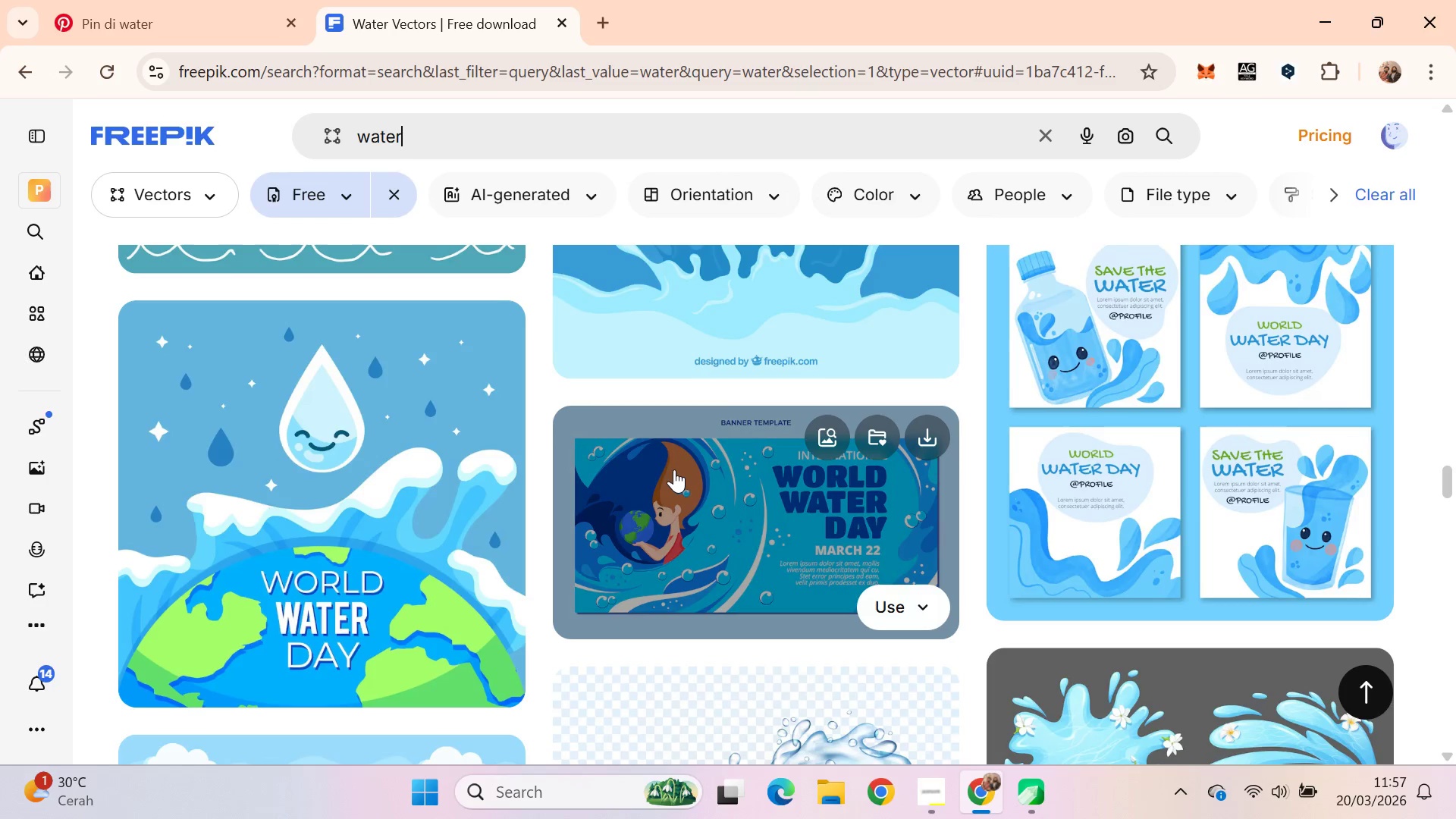 
scroll: coordinate [684, 485], scroll_direction: down, amount: 4.0
 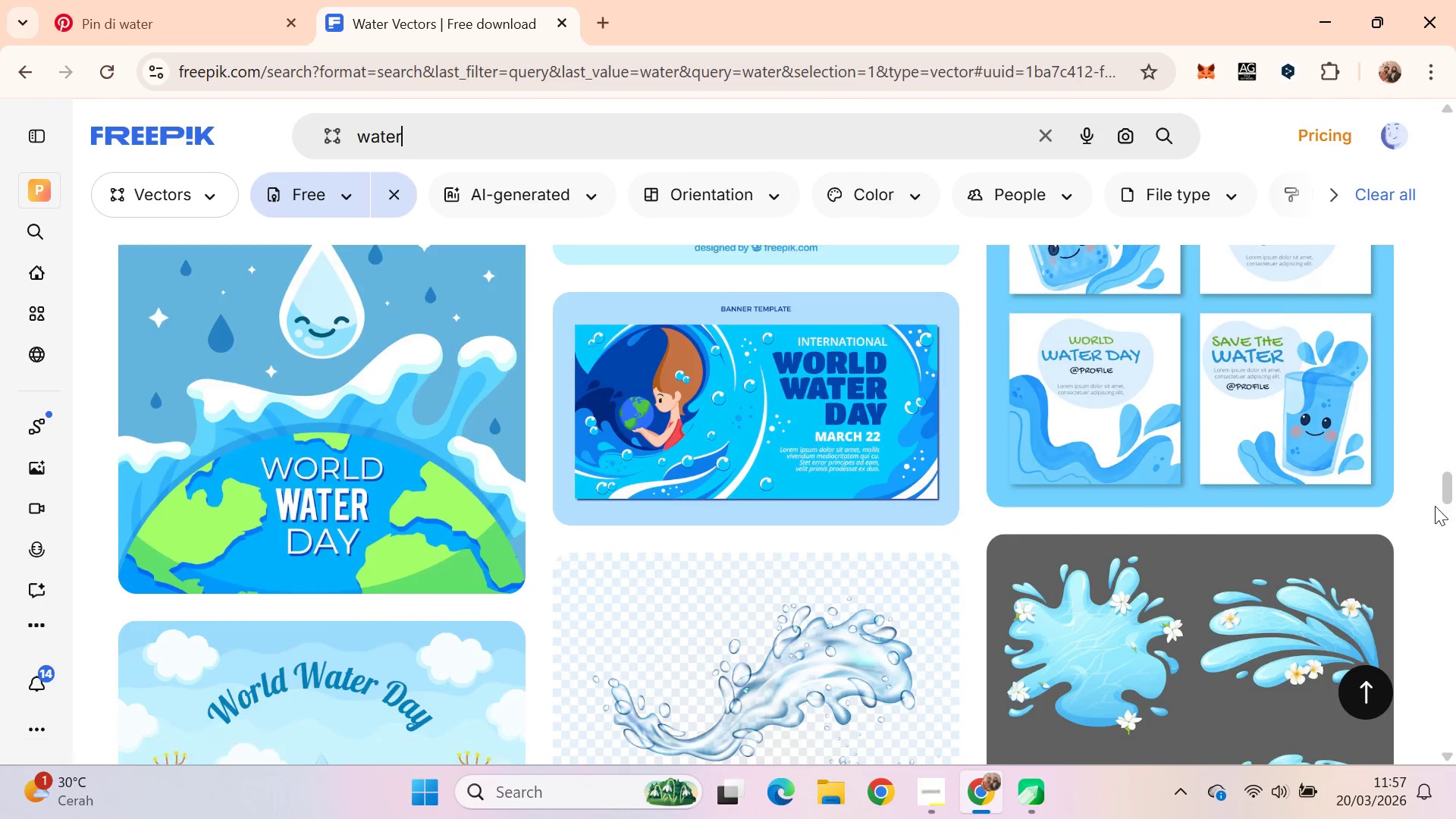 
left_click_drag(start_coordinate=[1455, 476], to_coordinate=[1455, 555])
 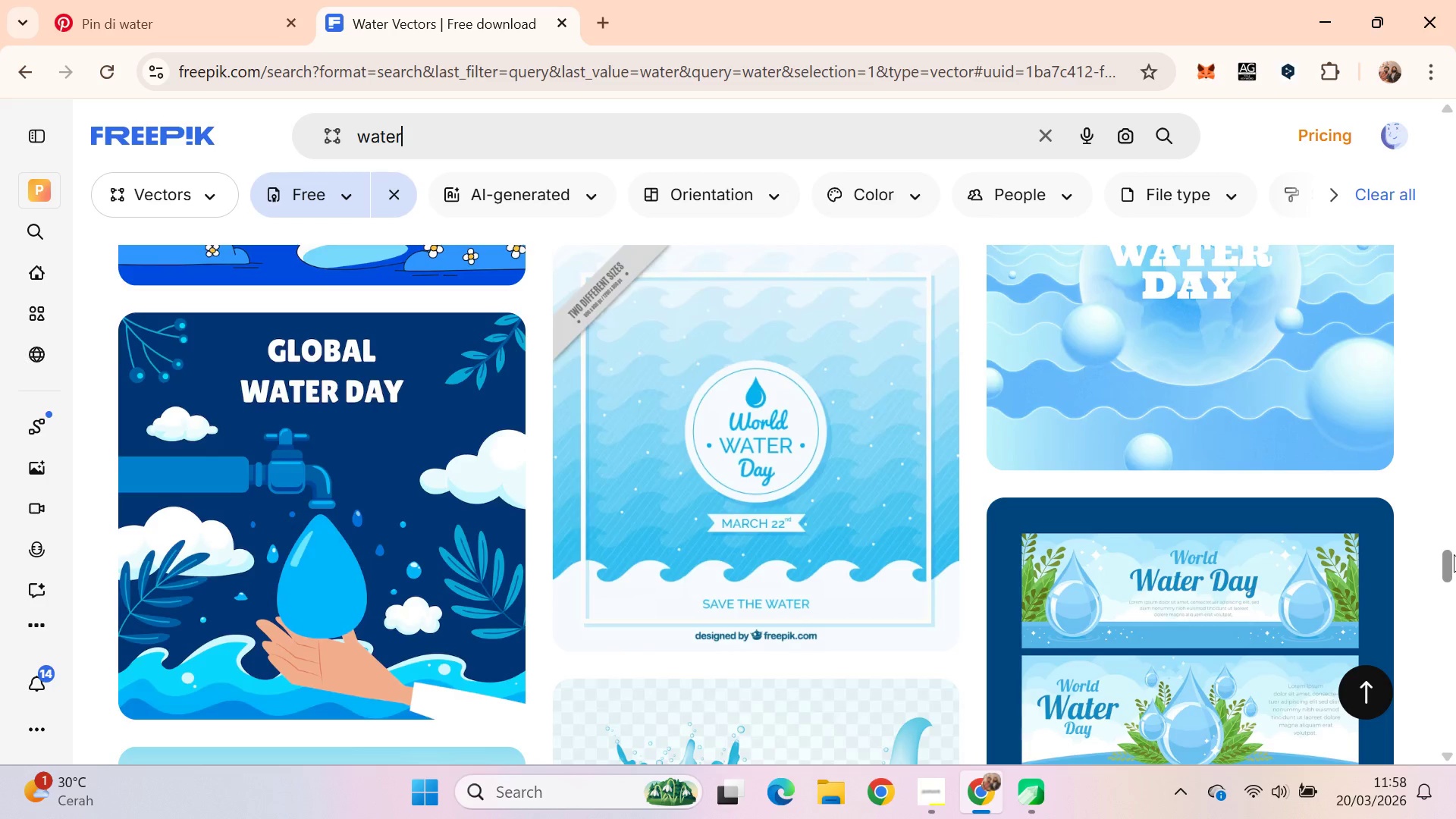 
wait(34.34)
 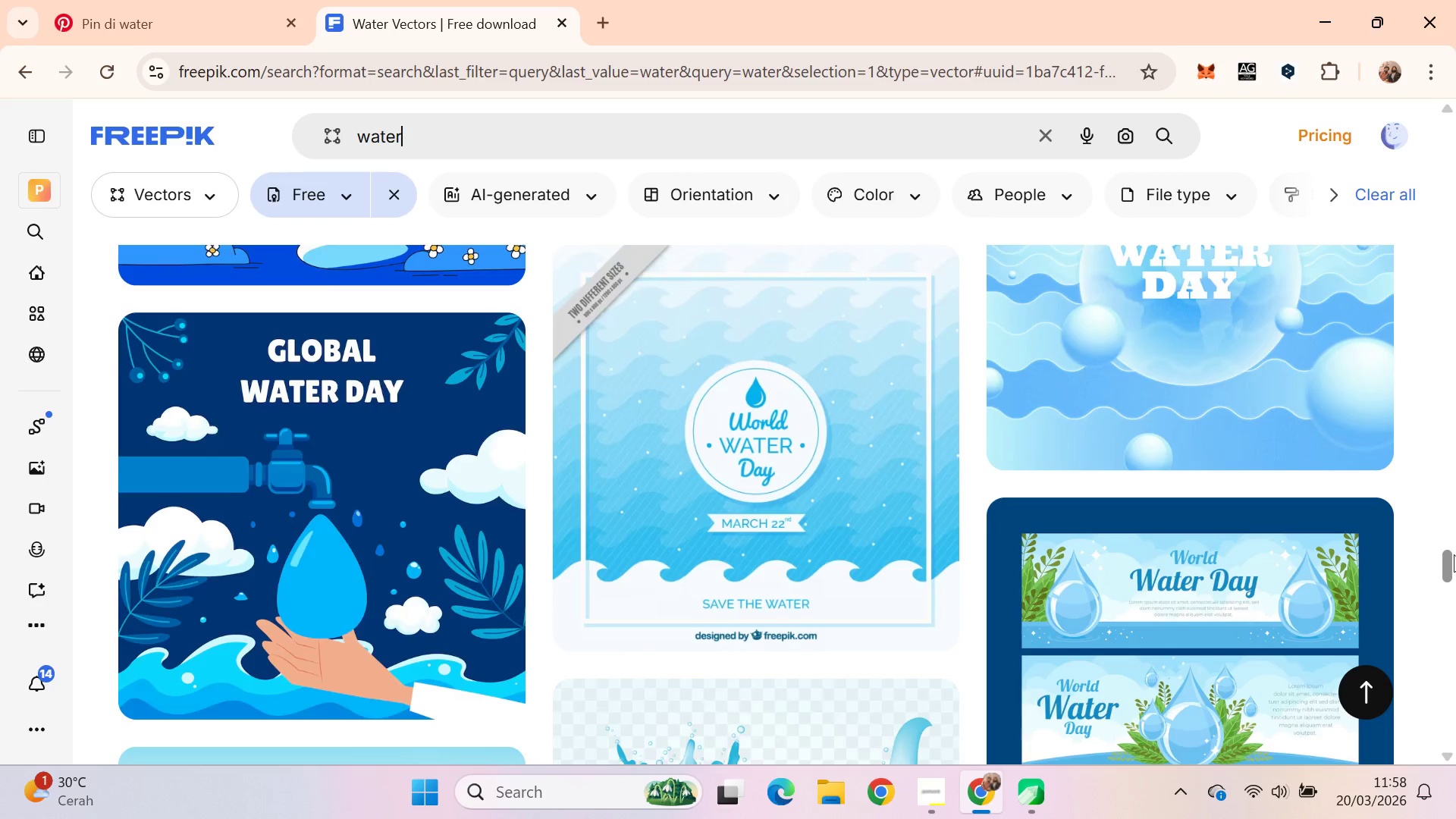 
scroll: coordinate [1289, 451], scroll_direction: down, amount: 6.0
 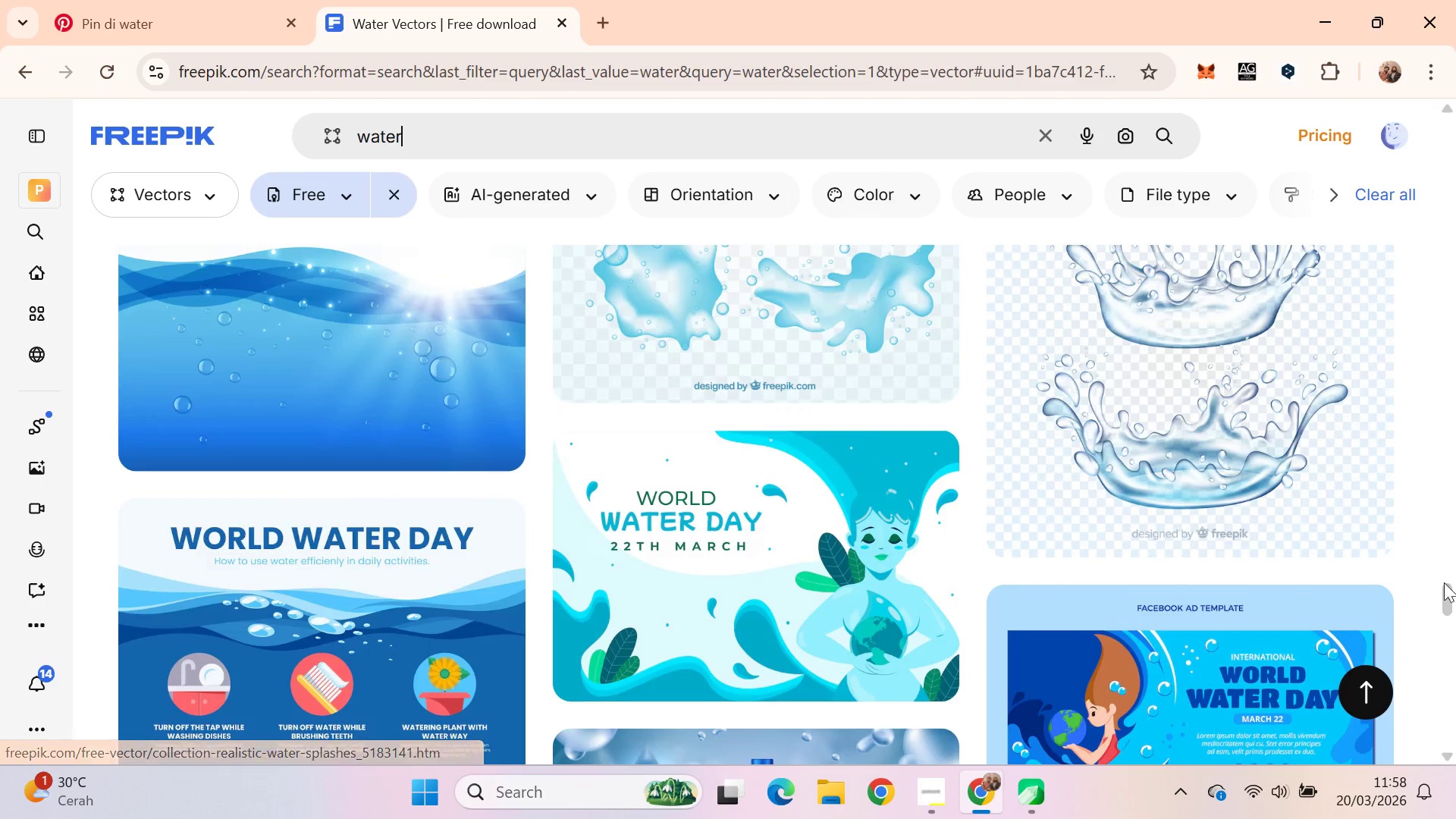 
left_click_drag(start_coordinate=[1455, 606], to_coordinate=[1454, 794])
 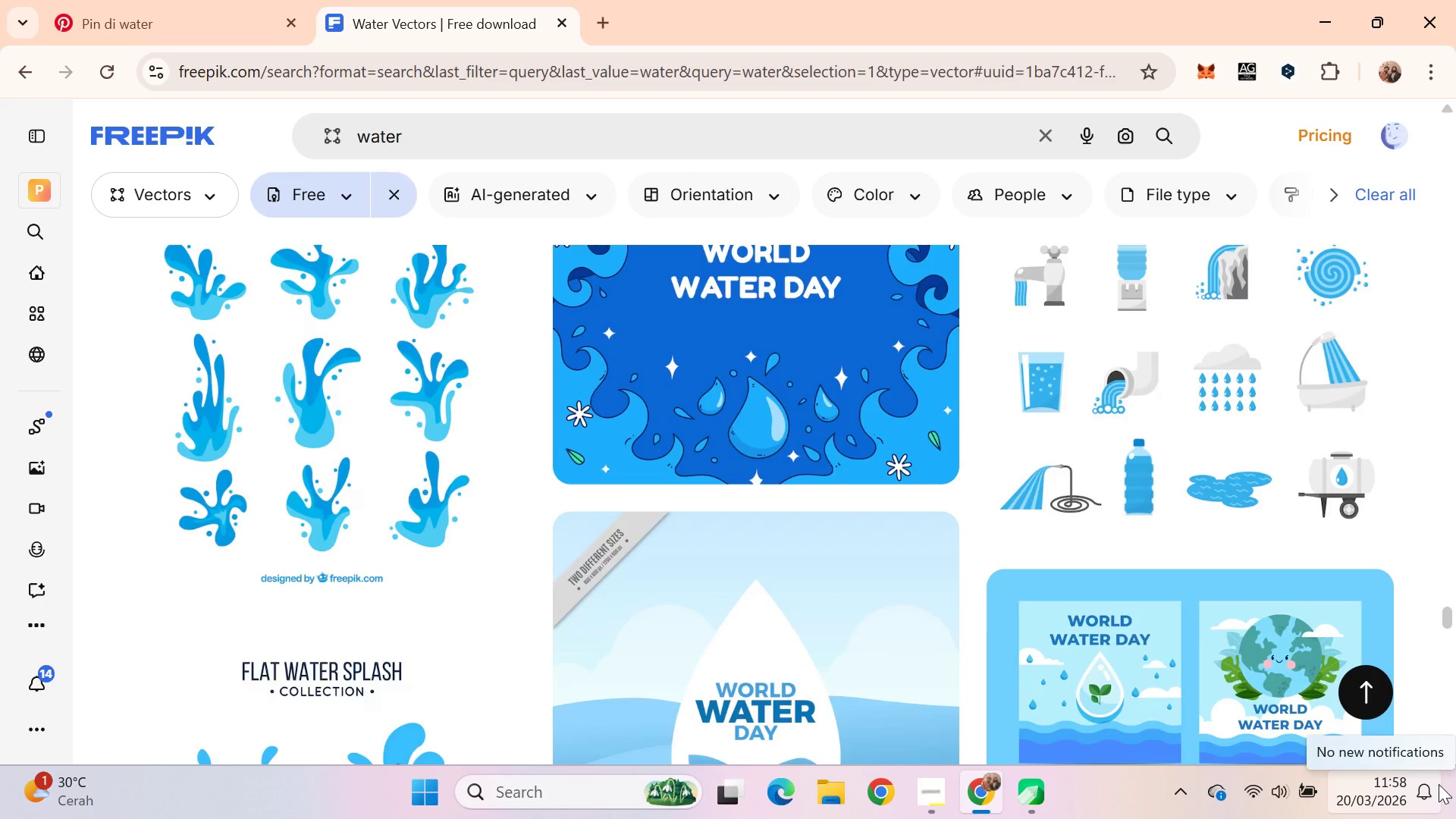 
wait(45.62)
 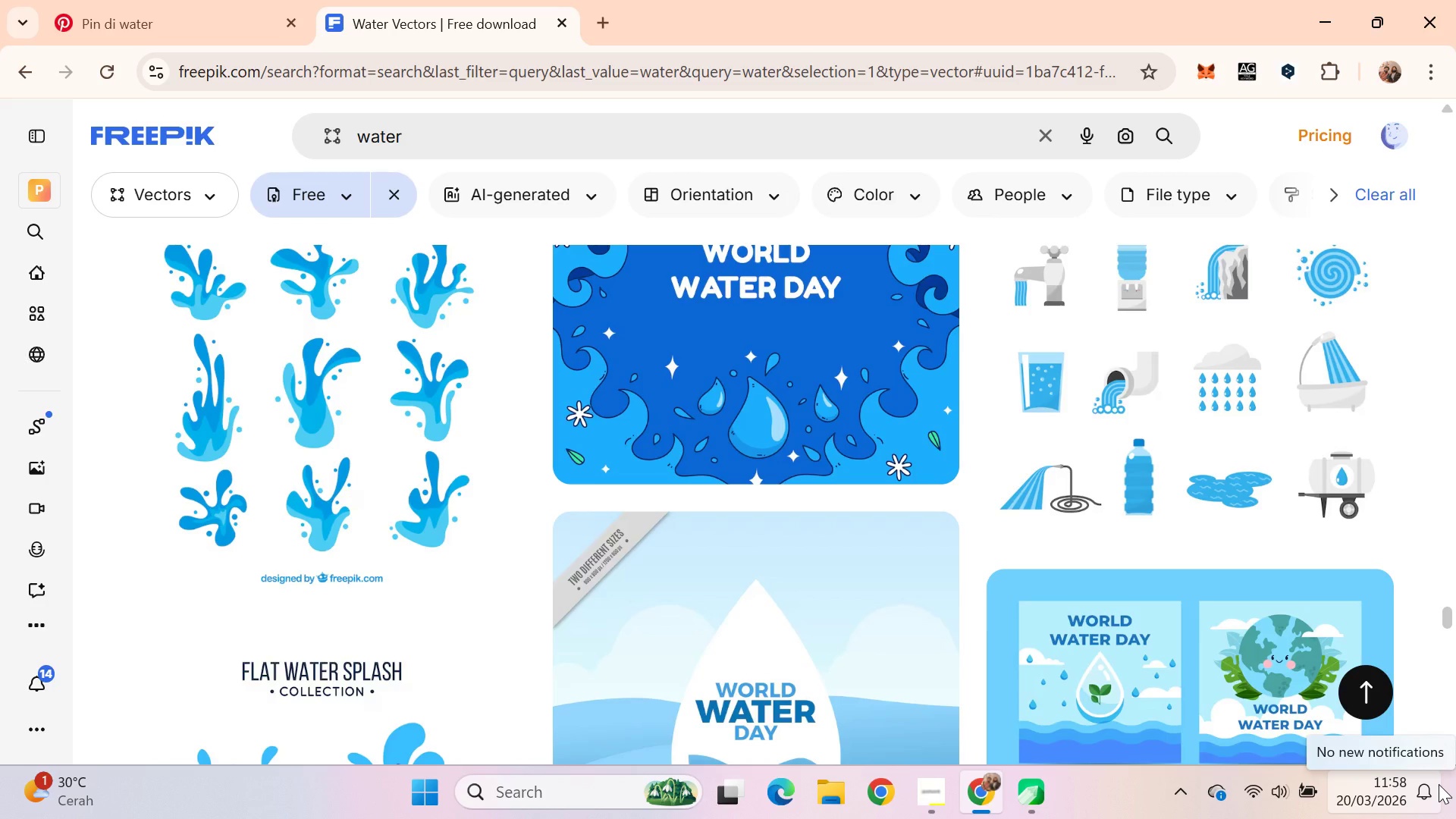 
scroll: coordinate [1373, 631], scroll_direction: down, amount: 2.0
 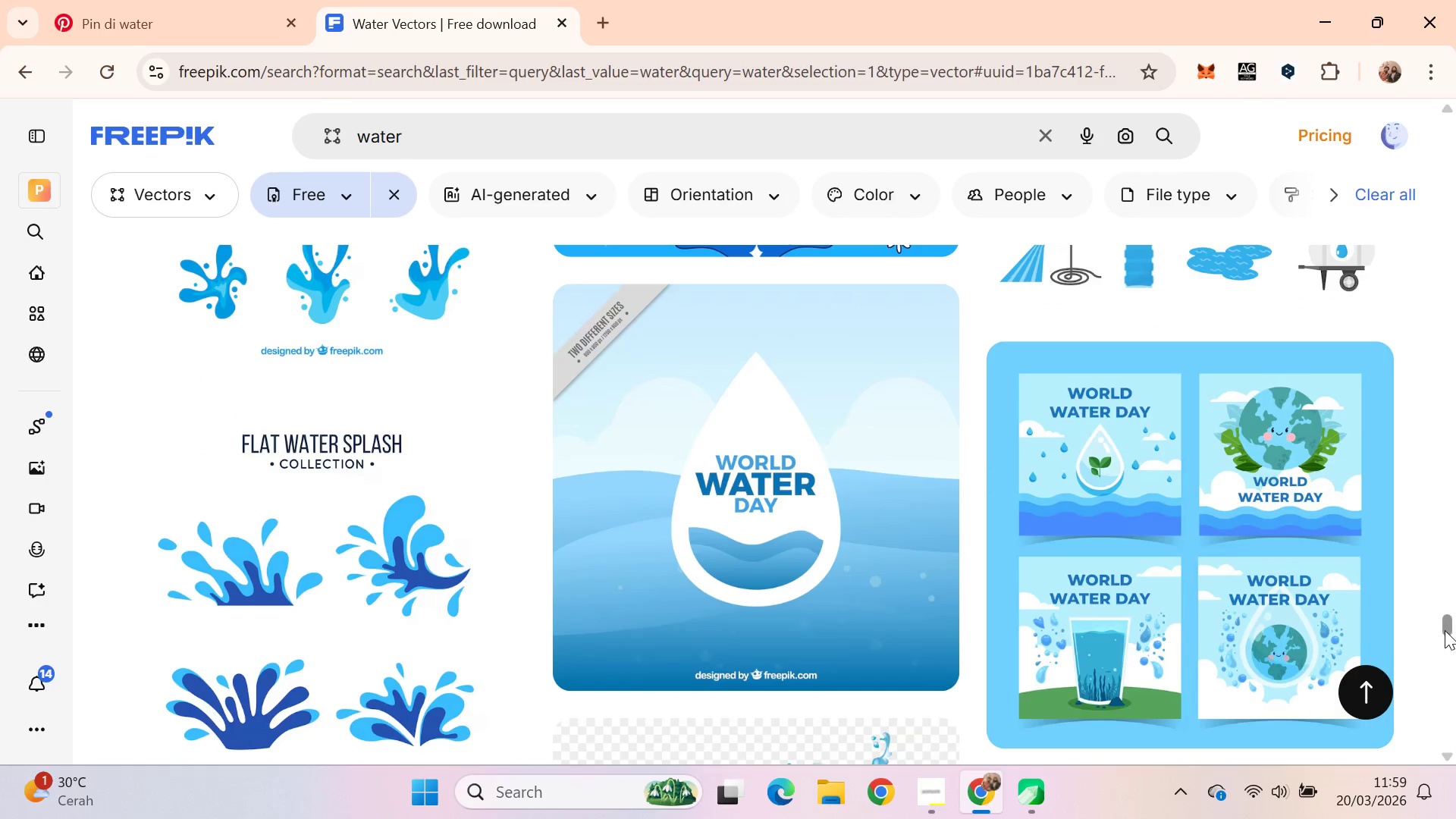 
left_click_drag(start_coordinate=[1445, 630], to_coordinate=[1445, 639])
 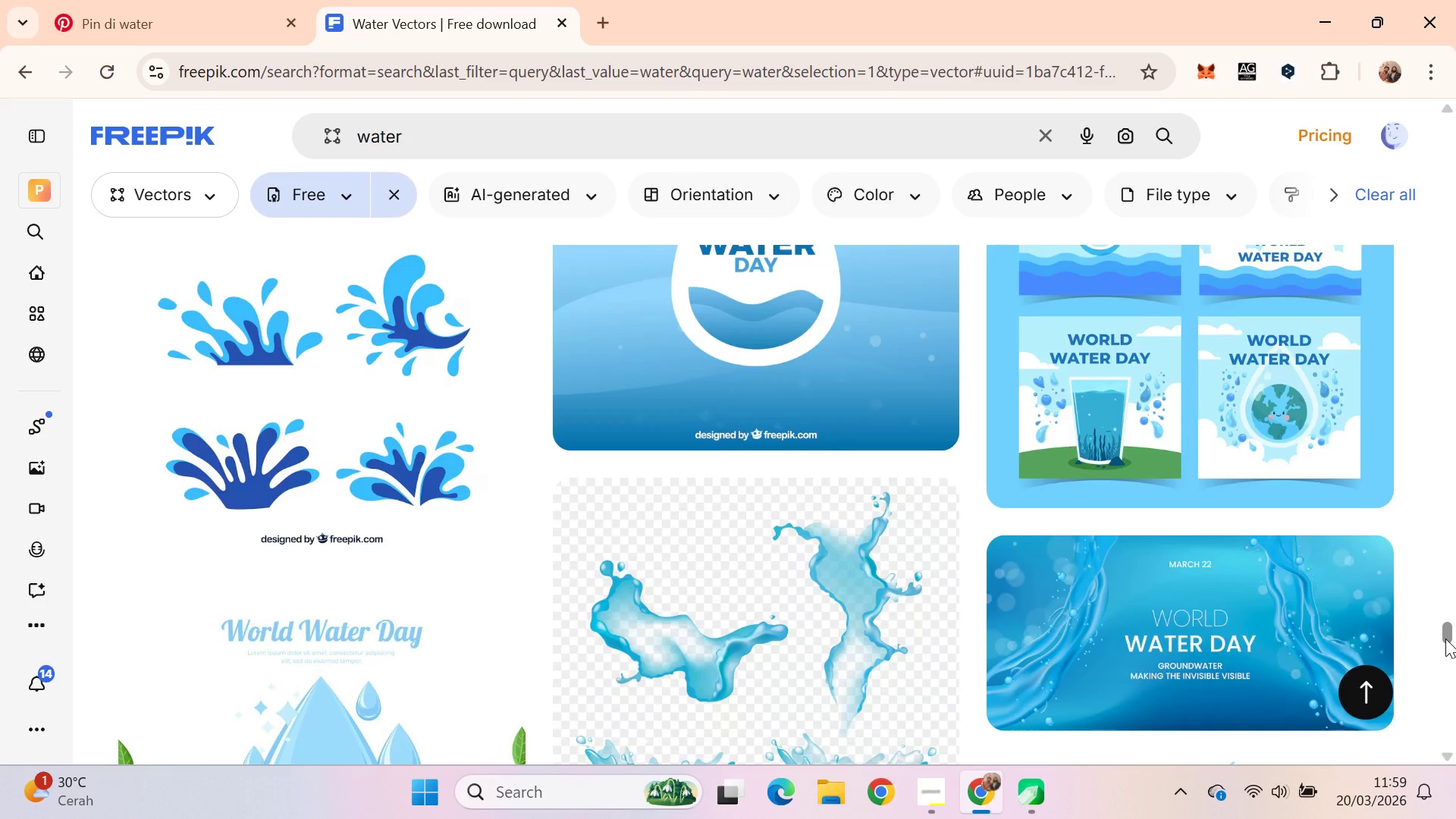 
wait(5.01)
 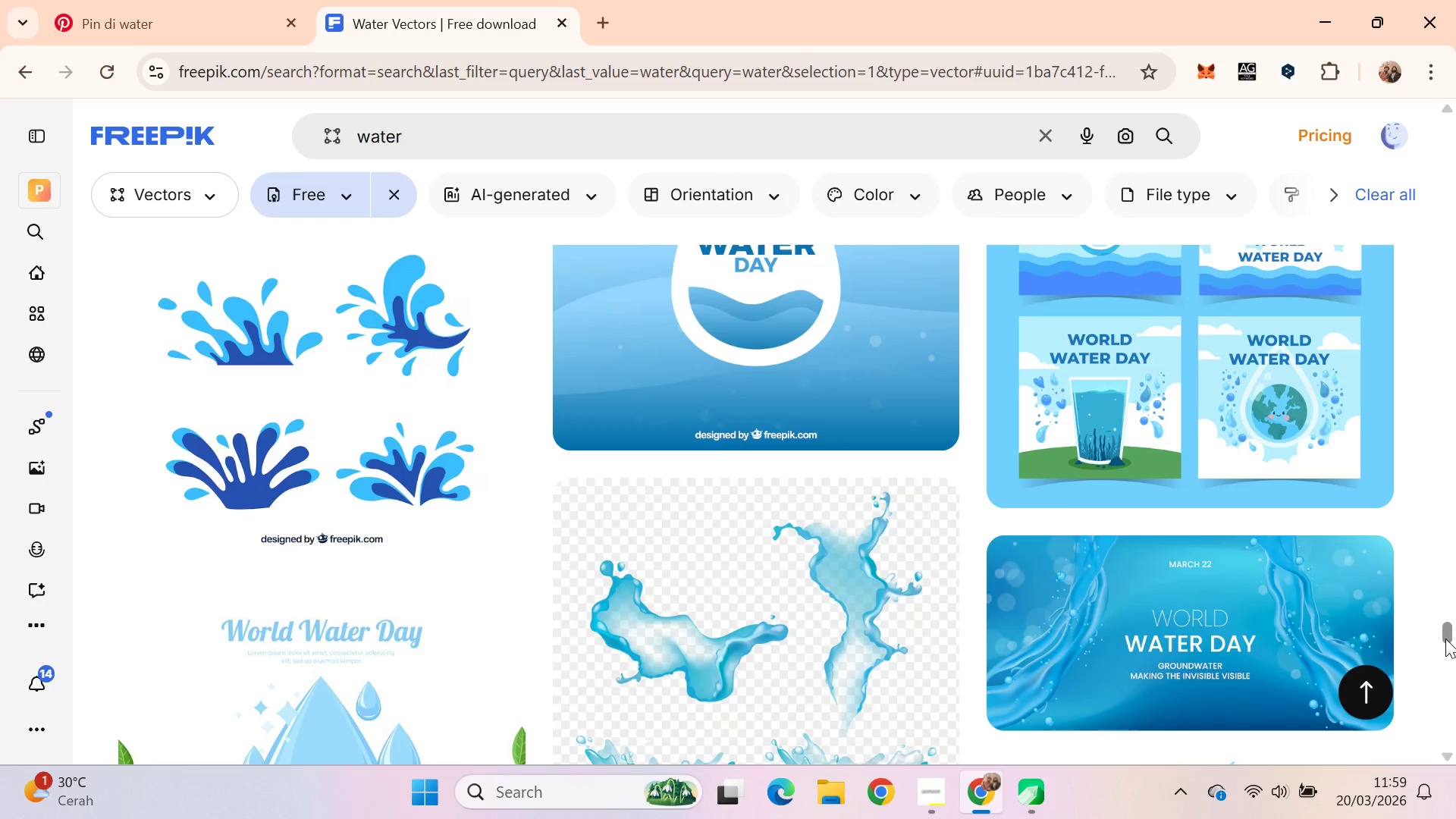 
left_click_drag(start_coordinate=[1448, 645], to_coordinate=[1450, 650])
 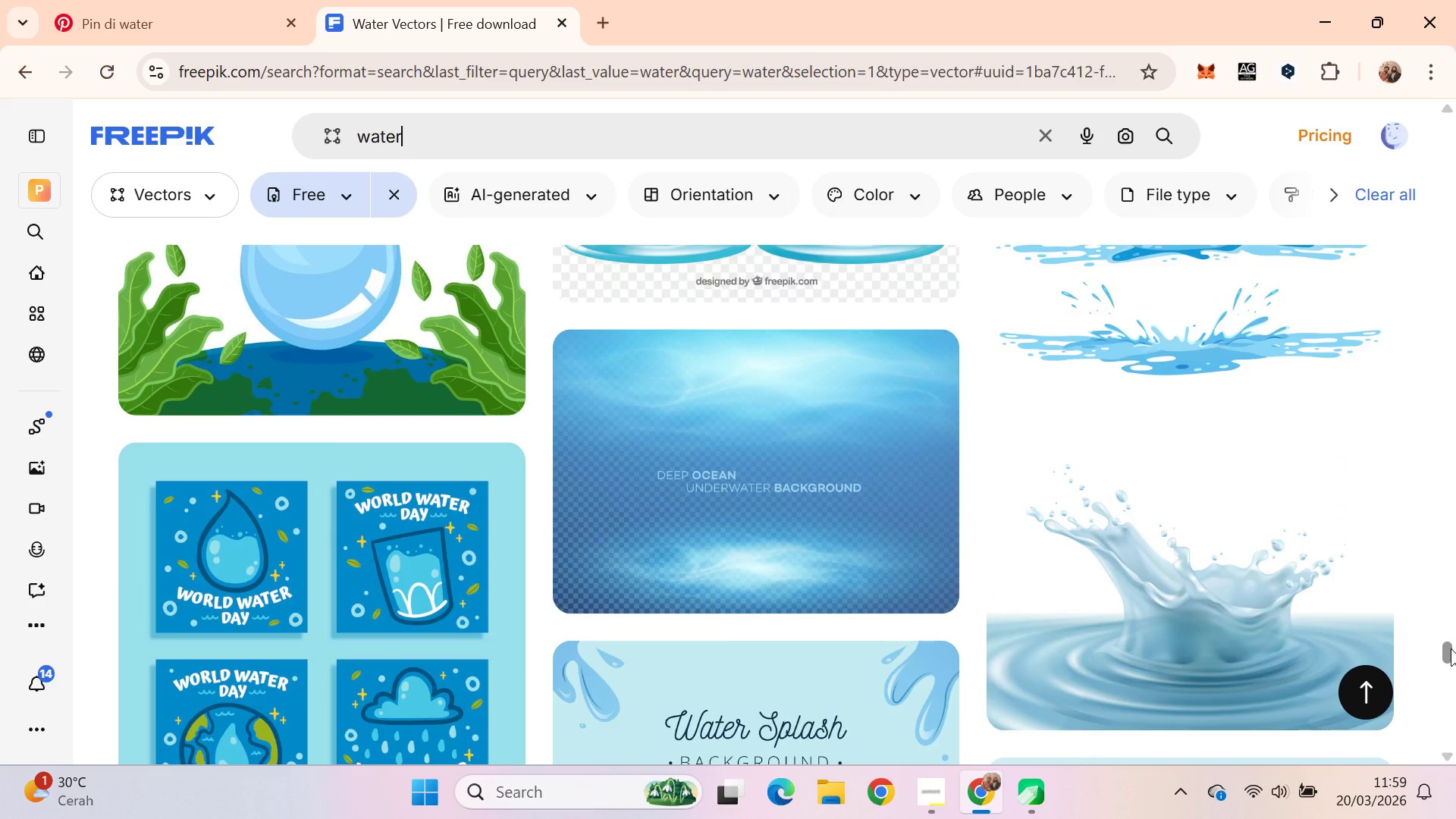 
wait(8.2)
 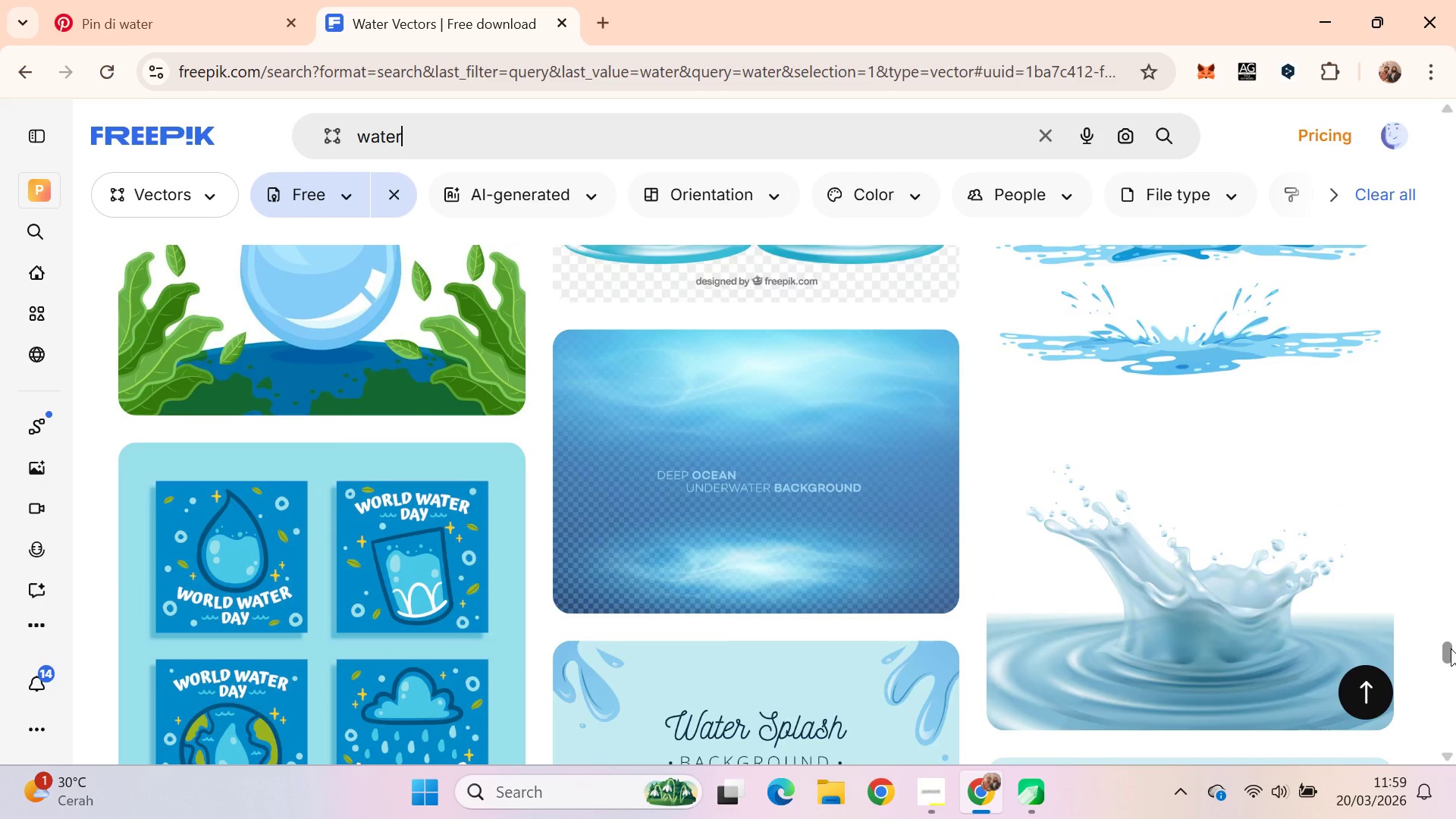 
left_click_drag(start_coordinate=[1440, 660], to_coordinate=[1455, 767])
 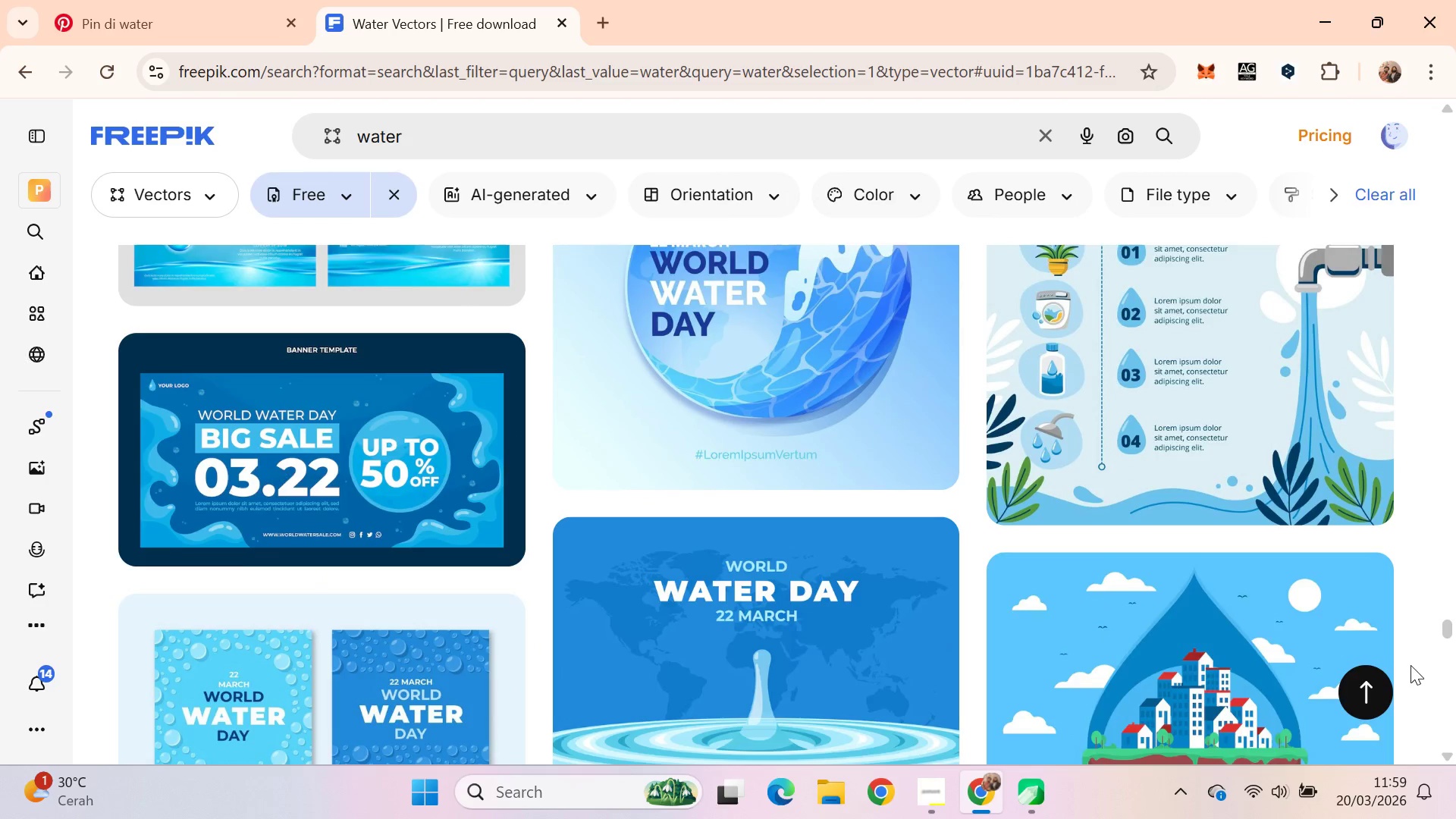 
scroll: coordinate [1436, 536], scroll_direction: down, amount: 15.0
 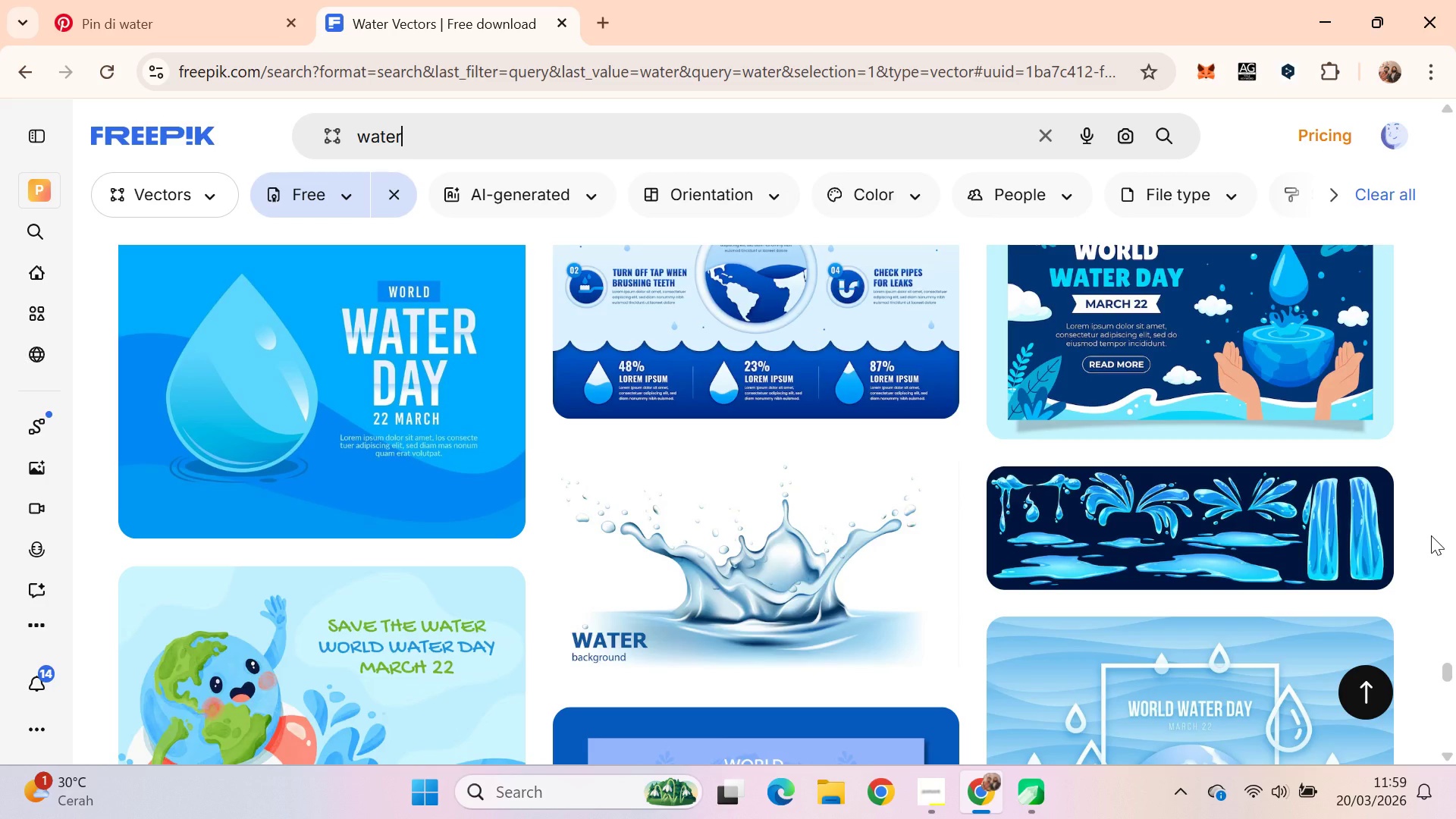 
wait(27.13)
 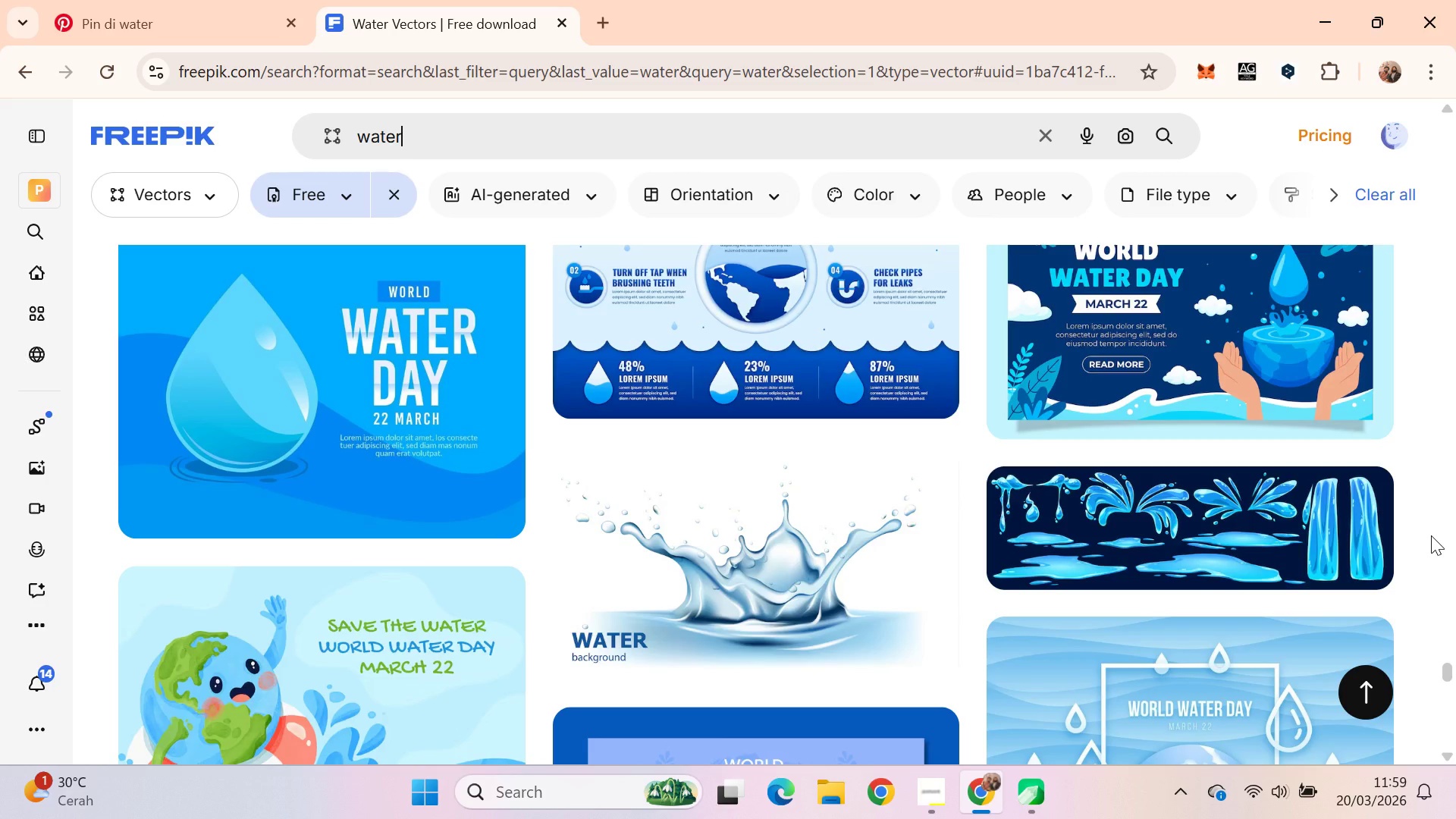 
scroll: coordinate [1455, 419], scroll_direction: up, amount: 1.0
 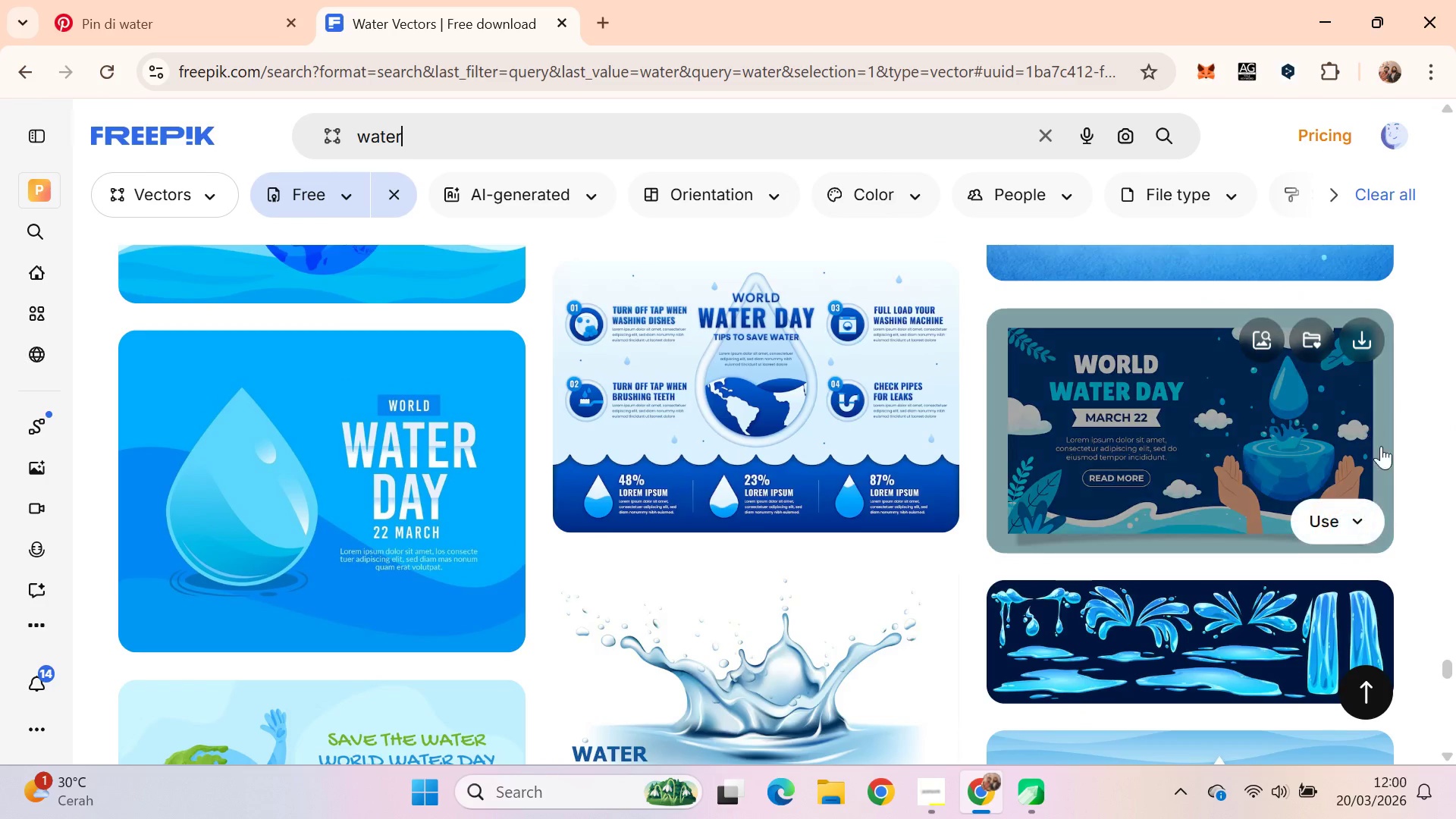 
scroll: coordinate [1401, 501], scroll_direction: down, amount: 17.0
 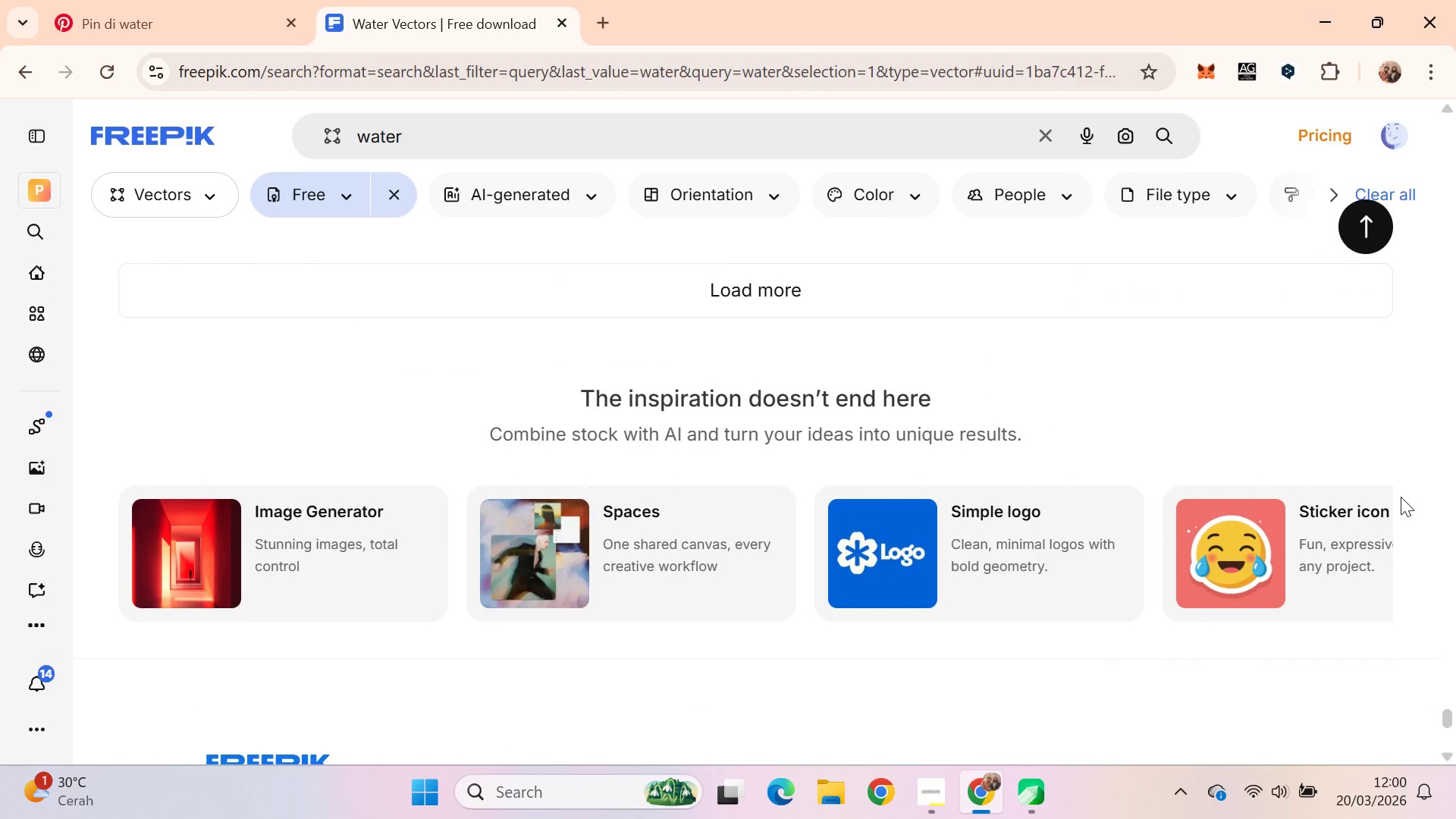 
scroll: coordinate [1403, 494], scroll_direction: none, amount: 0.0
 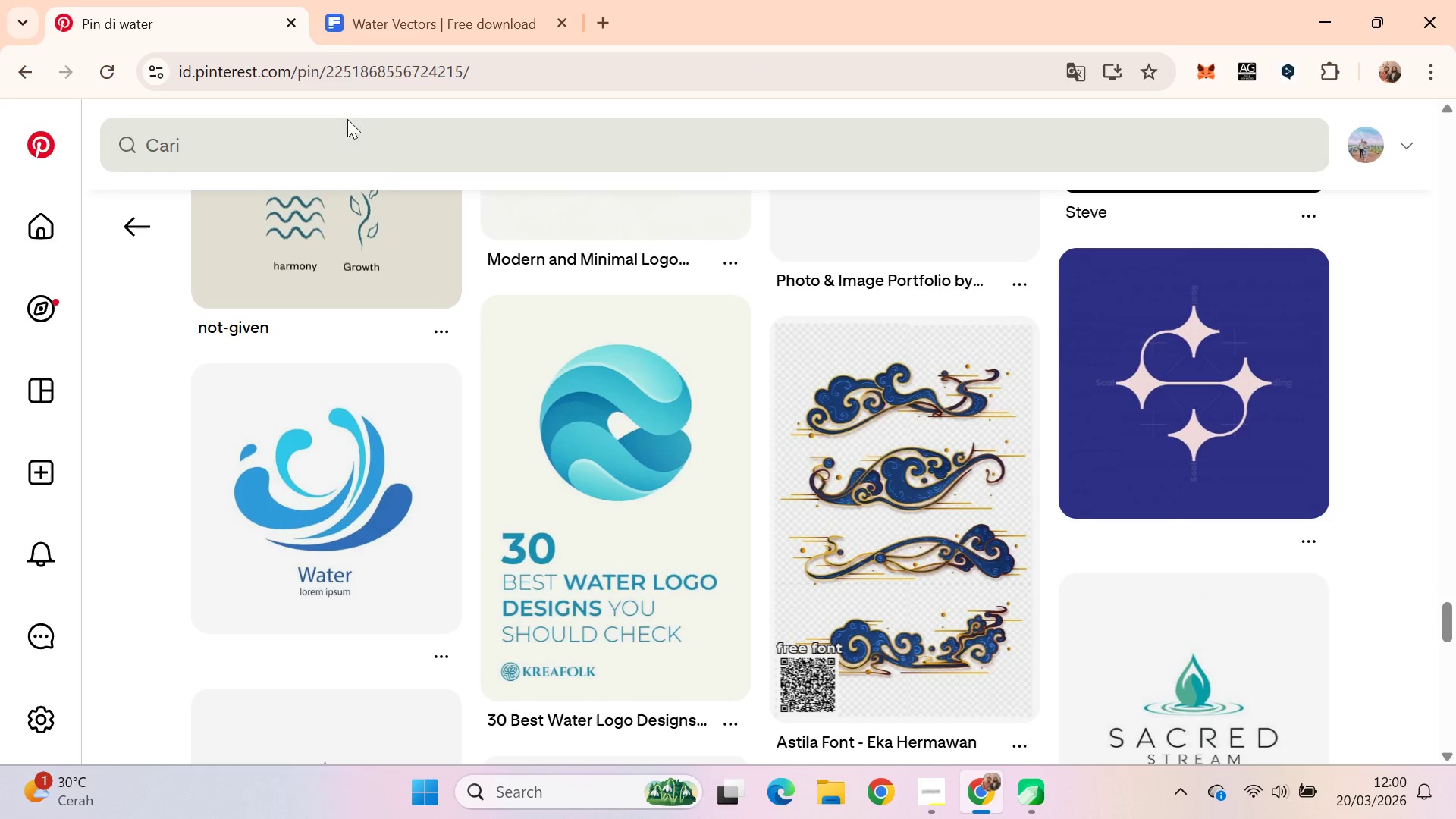 
triple_click([372, 129])
 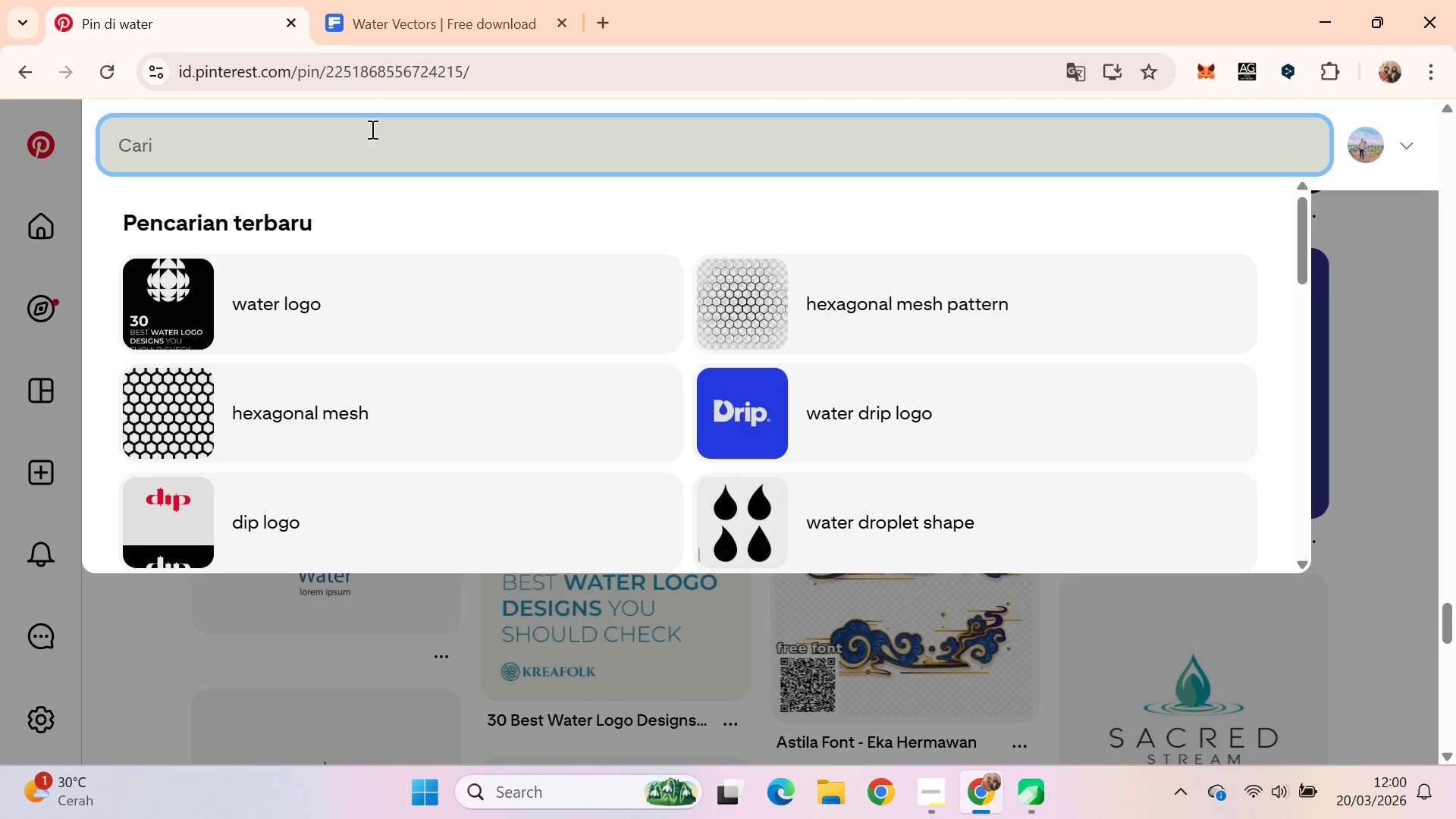 
type(water drip logo )
key(Backspace)
 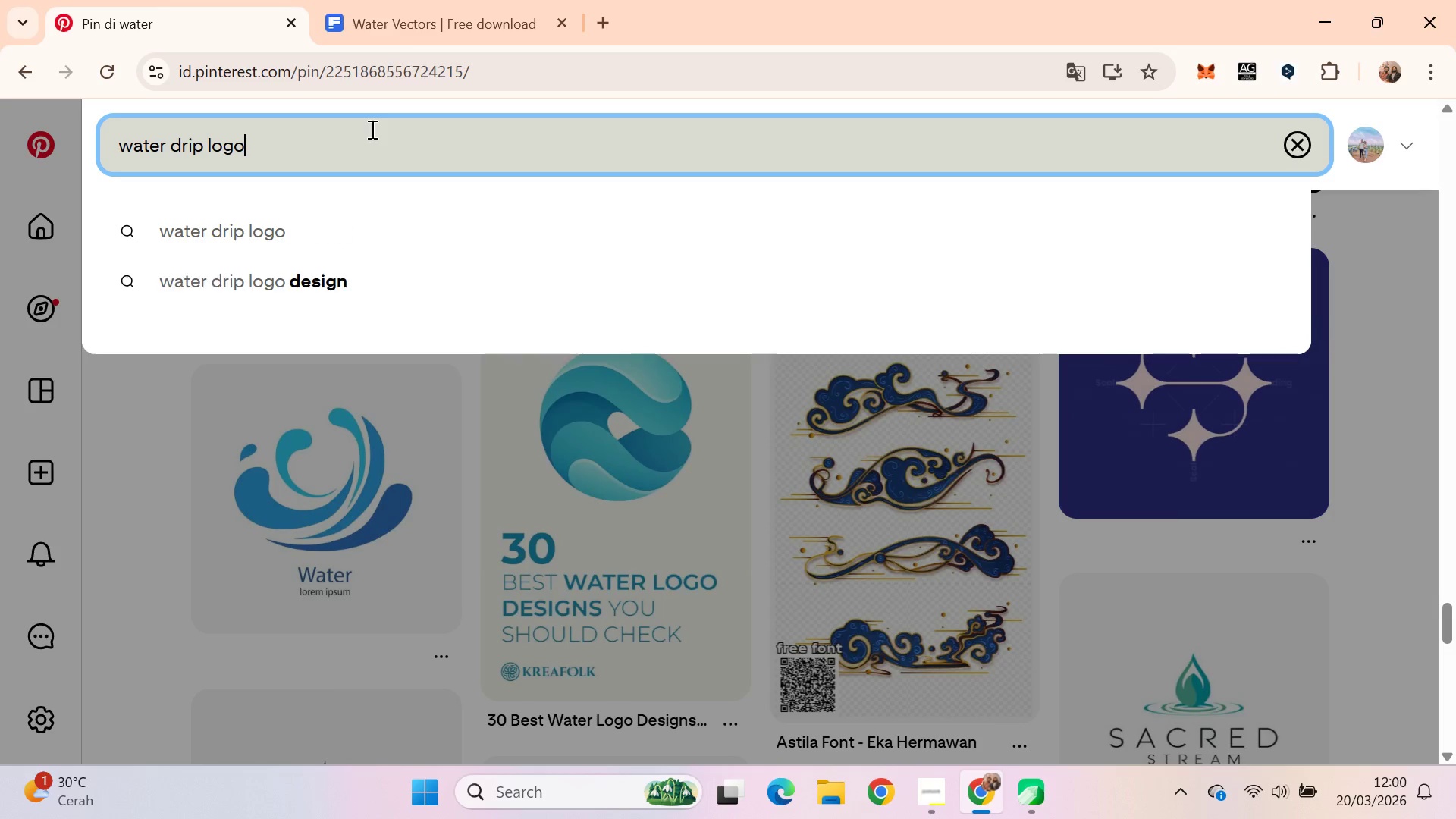 
key(Enter)
 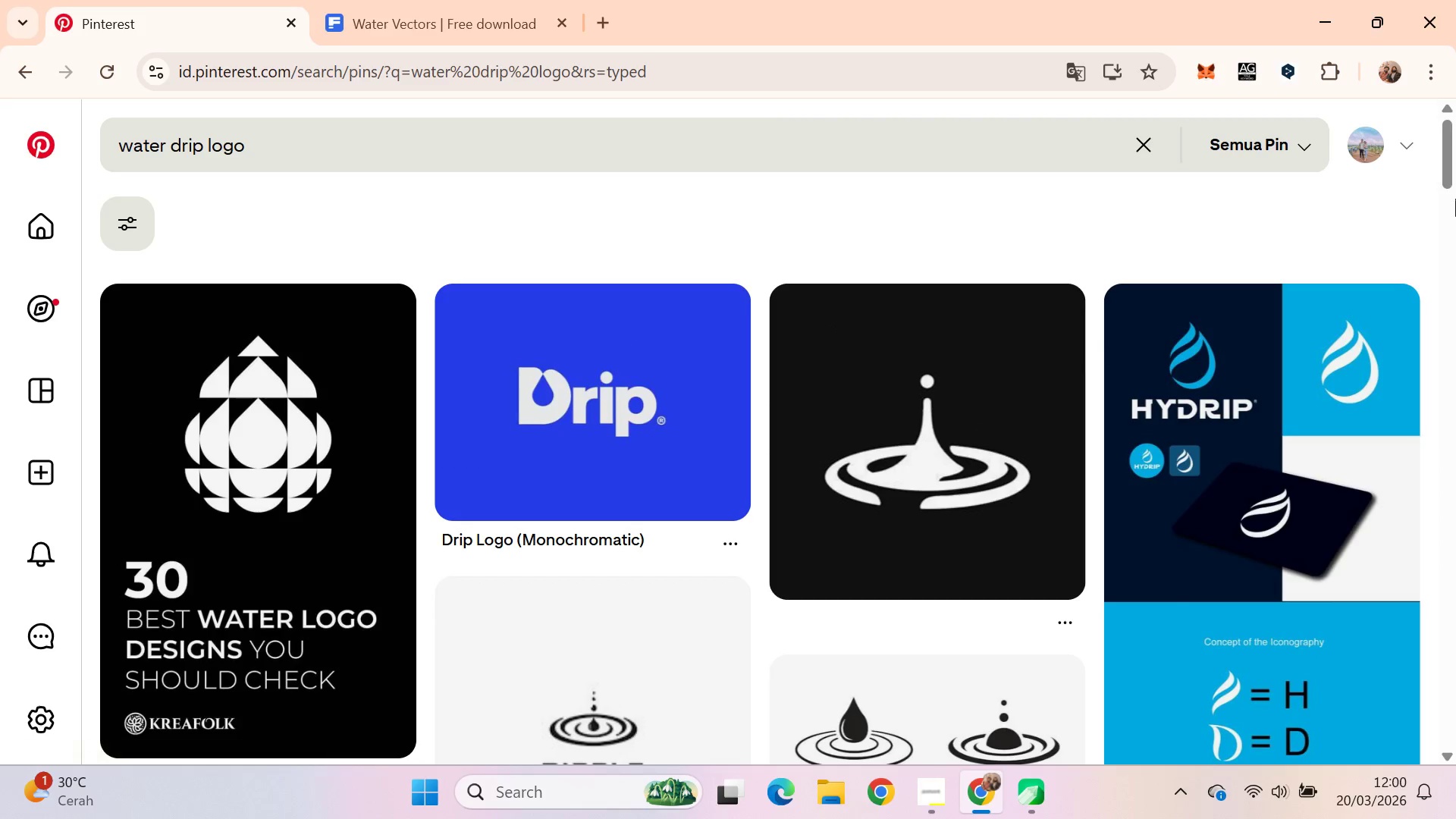 
left_click_drag(start_coordinate=[1455, 161], to_coordinate=[1444, 229])
 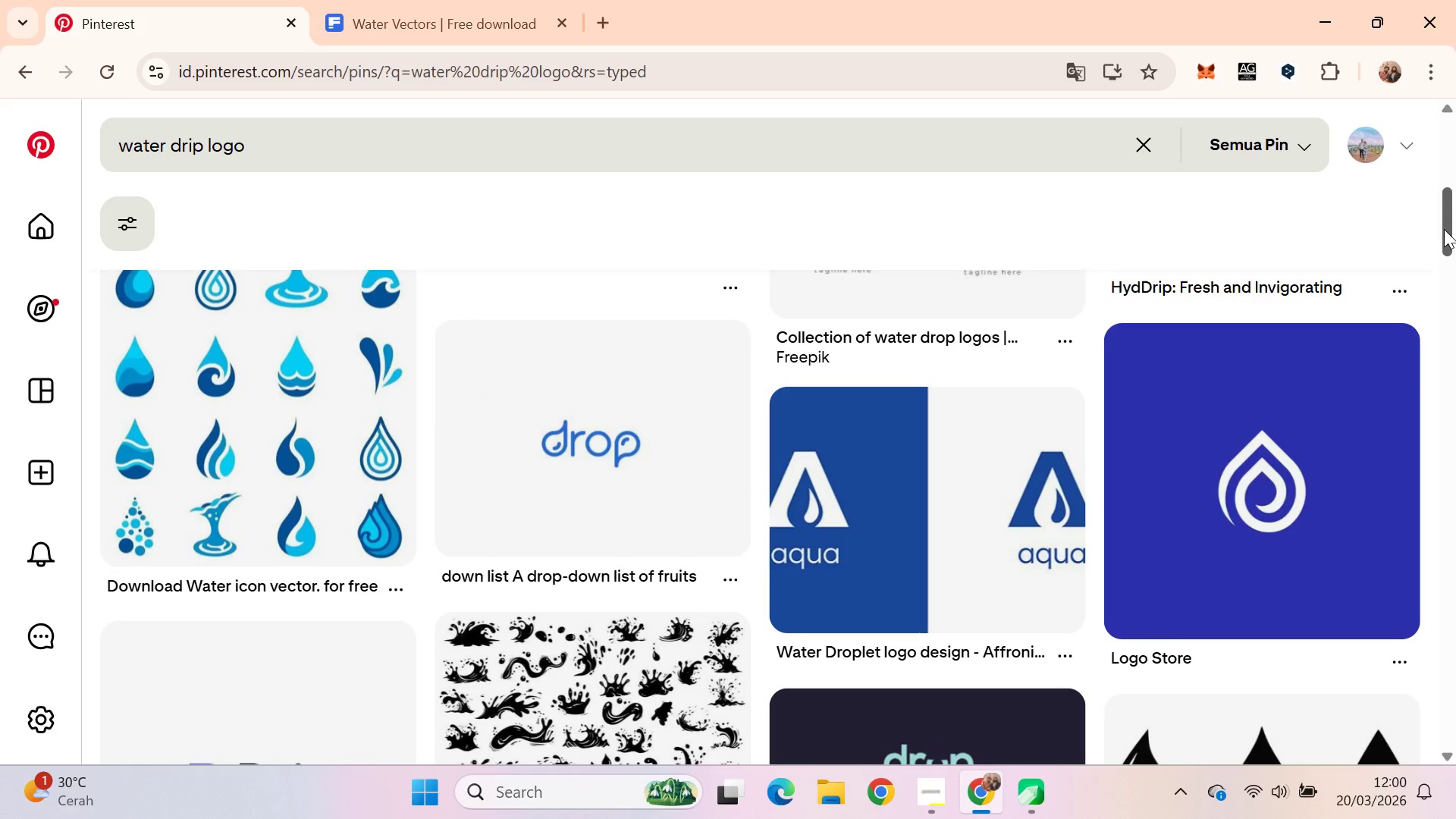 
left_click([1444, 229])
 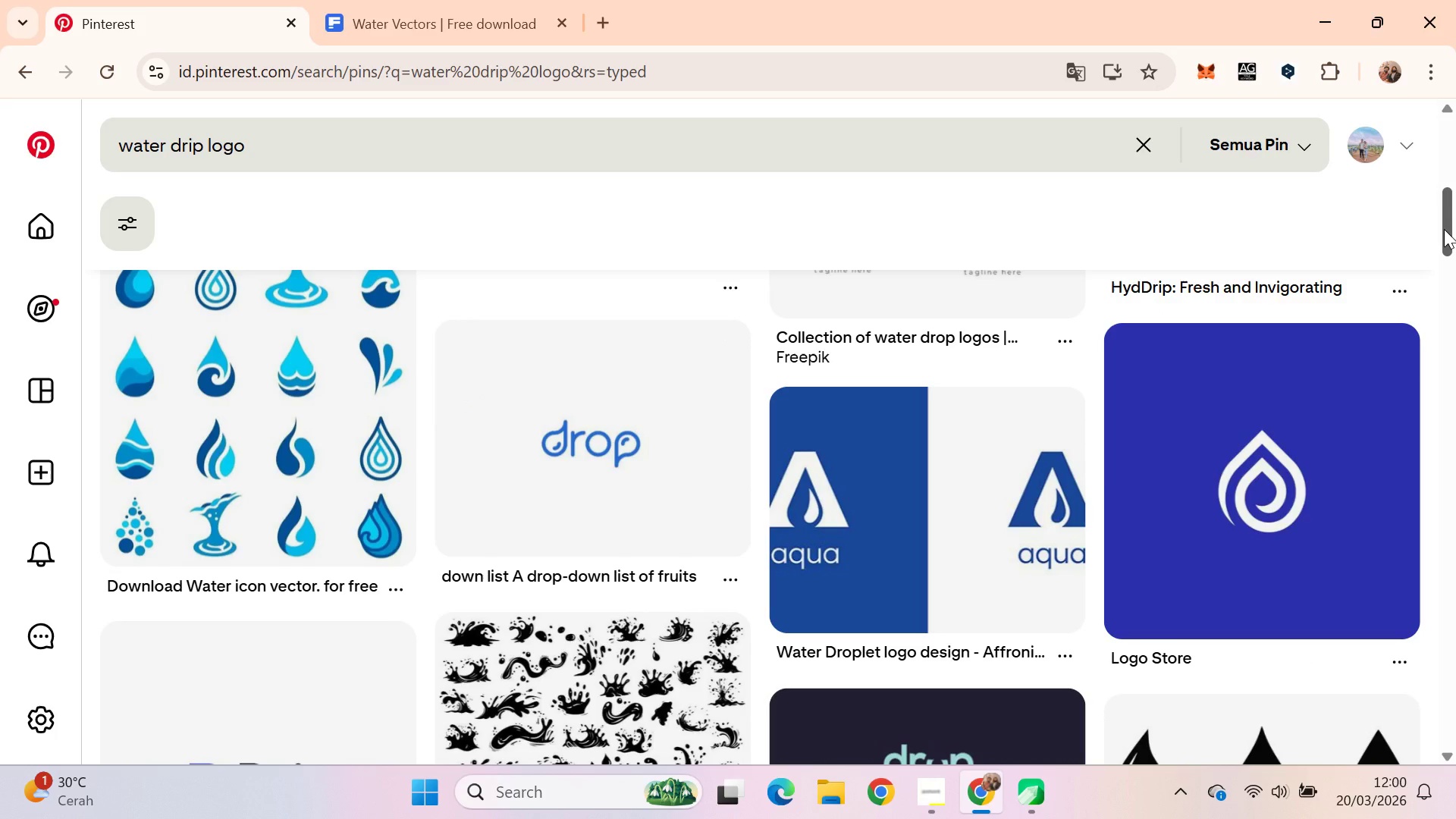 
double_click([1444, 229])
 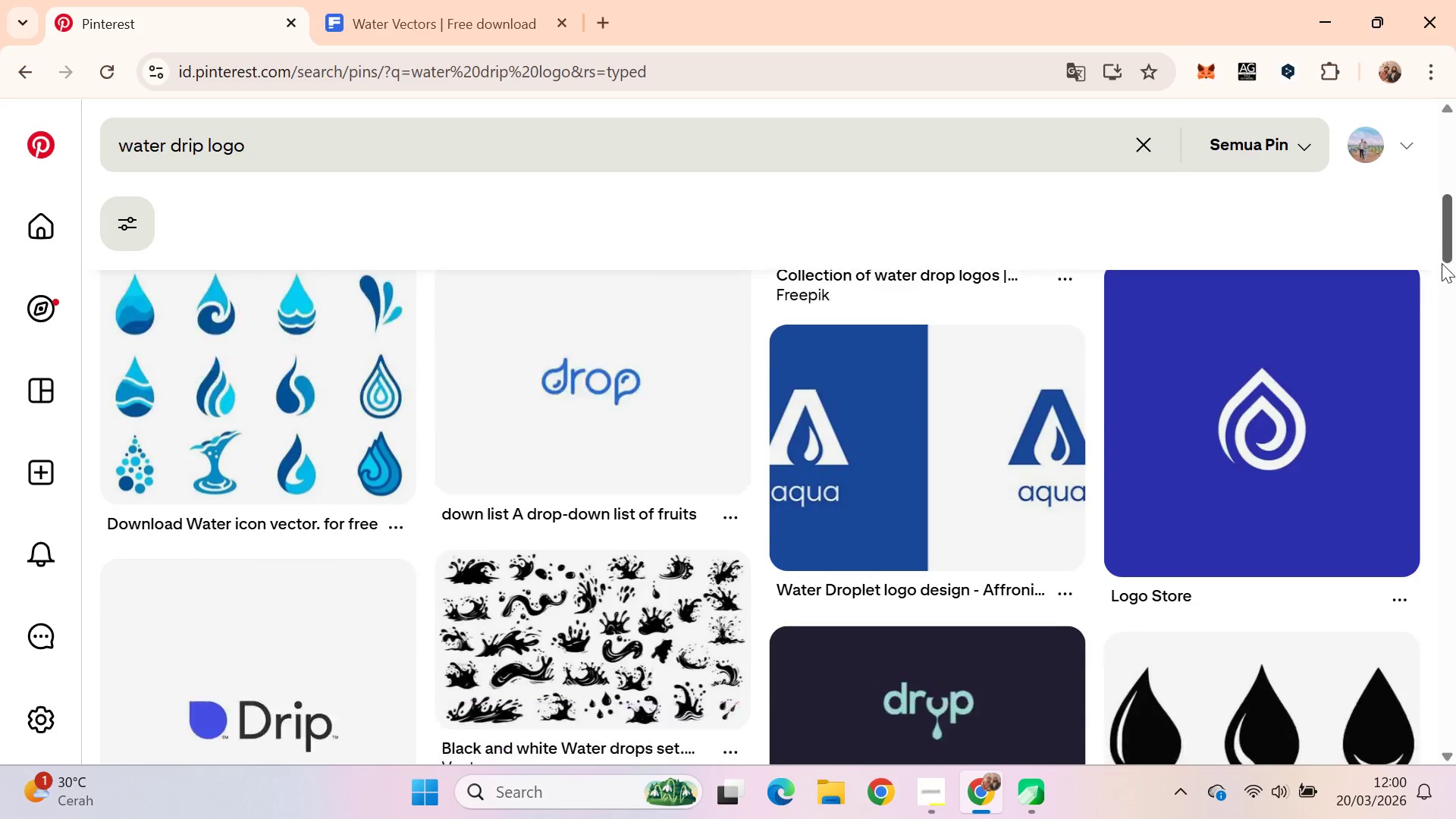 
left_click_drag(start_coordinate=[1442, 243], to_coordinate=[1455, 651])
 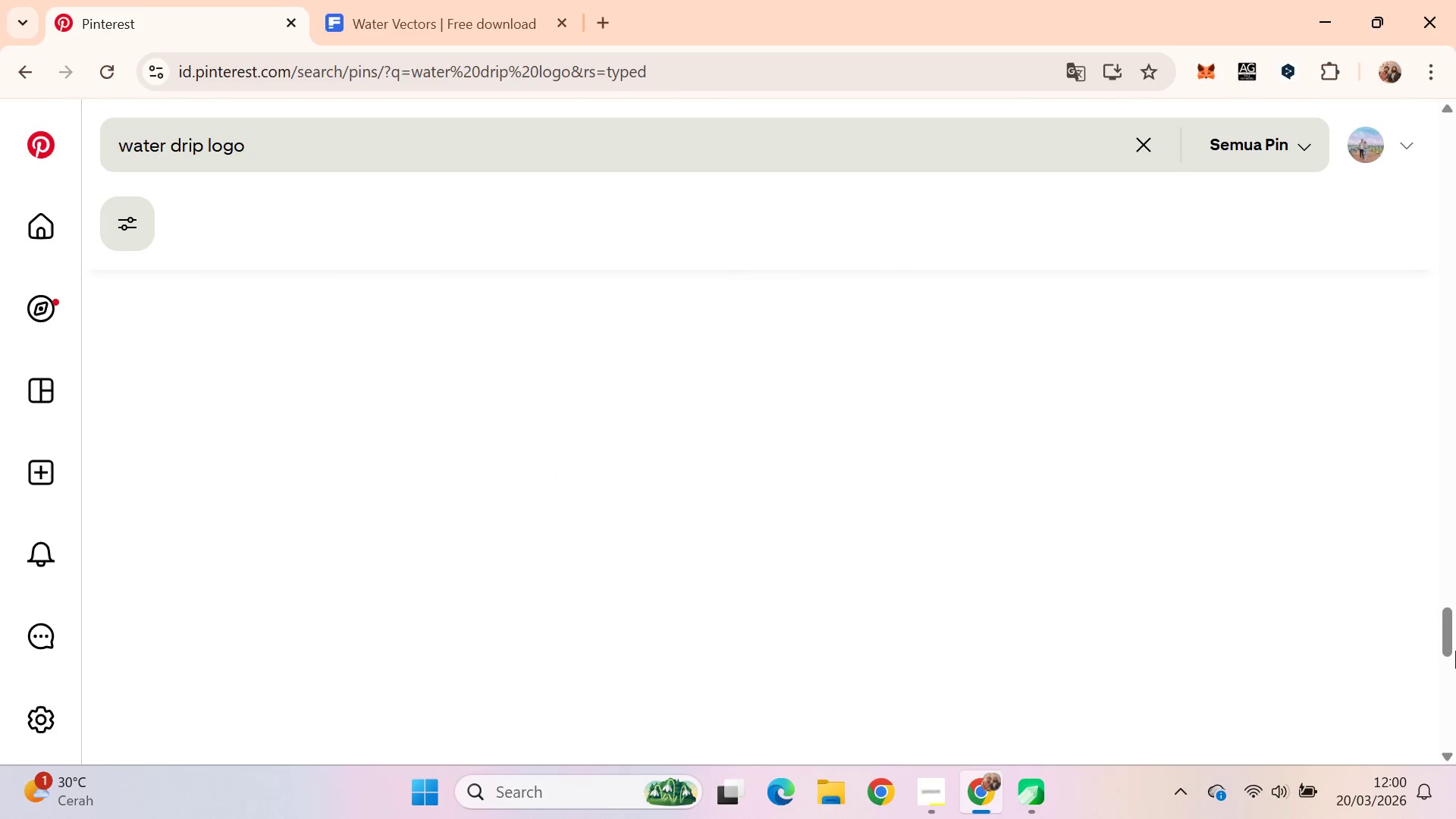 
left_click([1455, 651])
 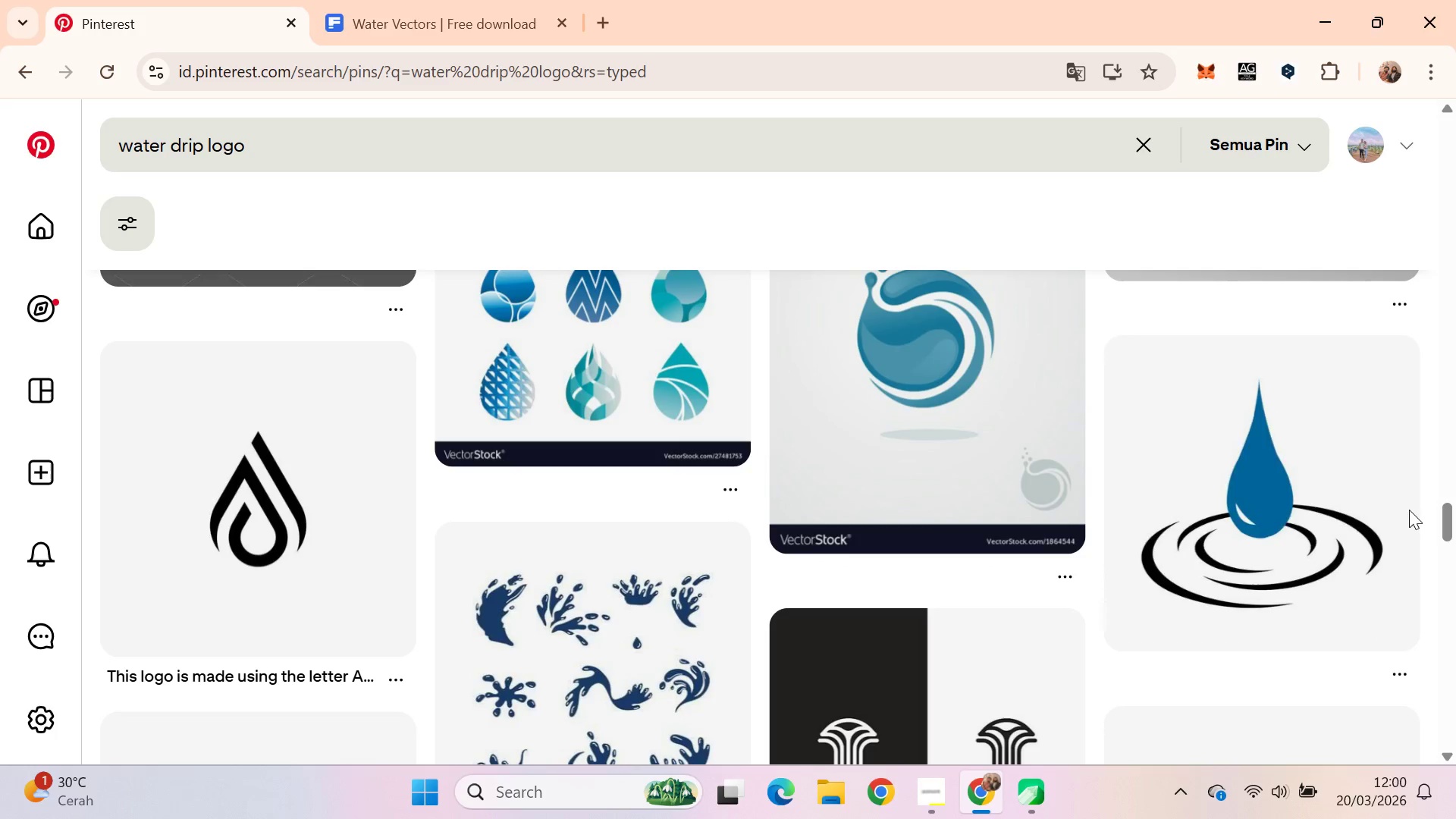 
left_click_drag(start_coordinate=[1453, 520], to_coordinate=[1455, 645])
 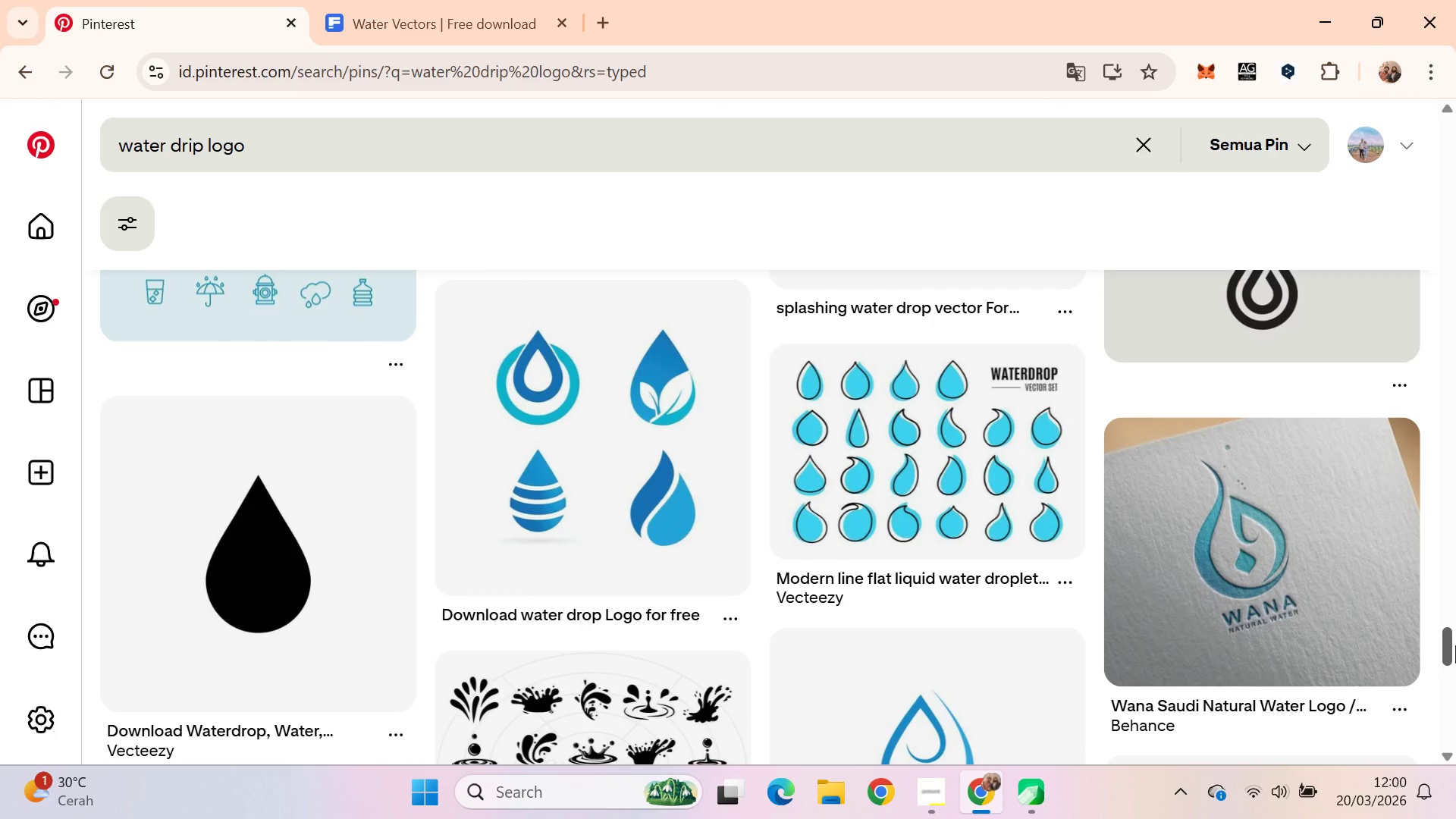 
left_click([1455, 645])
 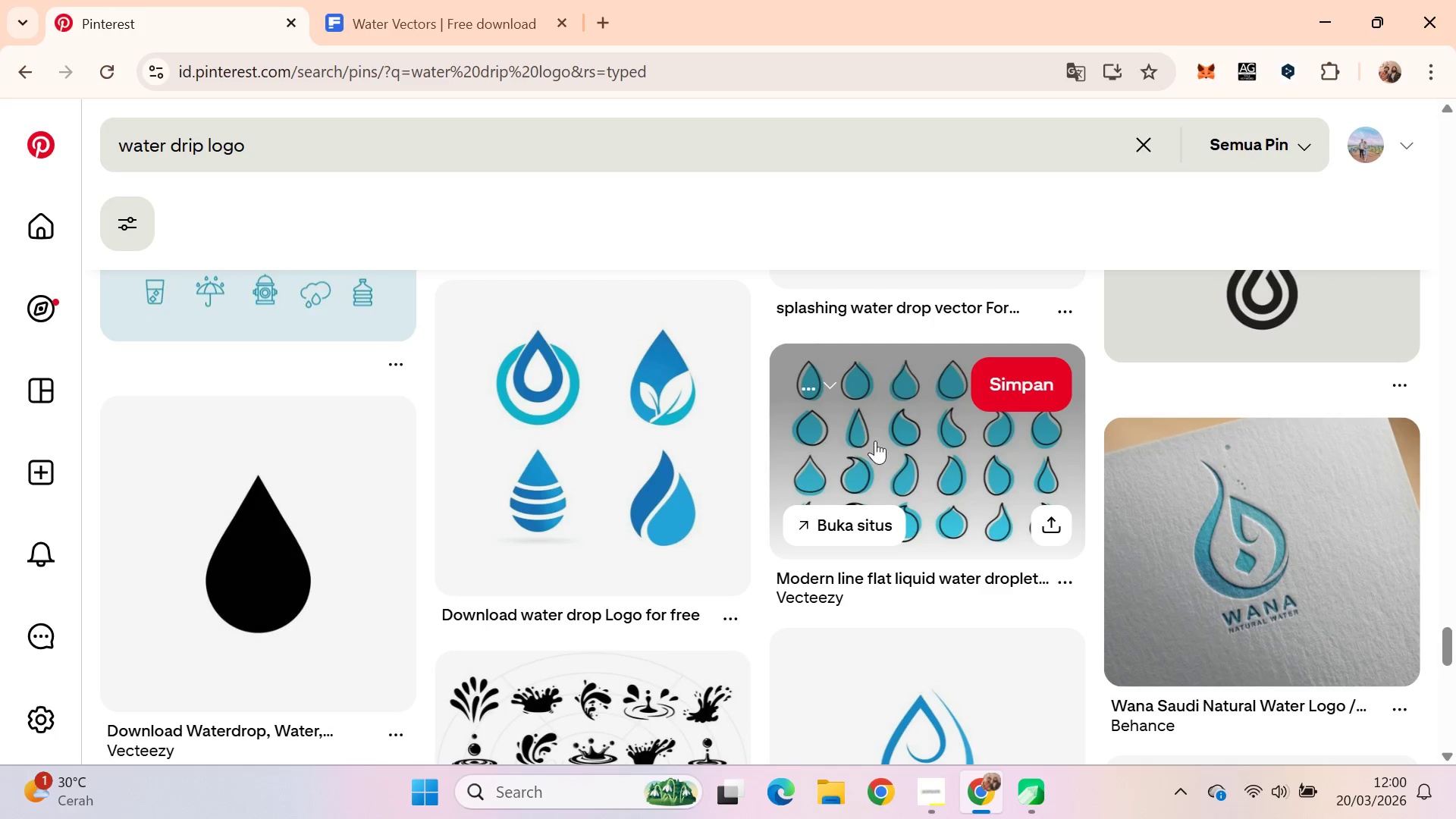 
left_click([890, 449])
 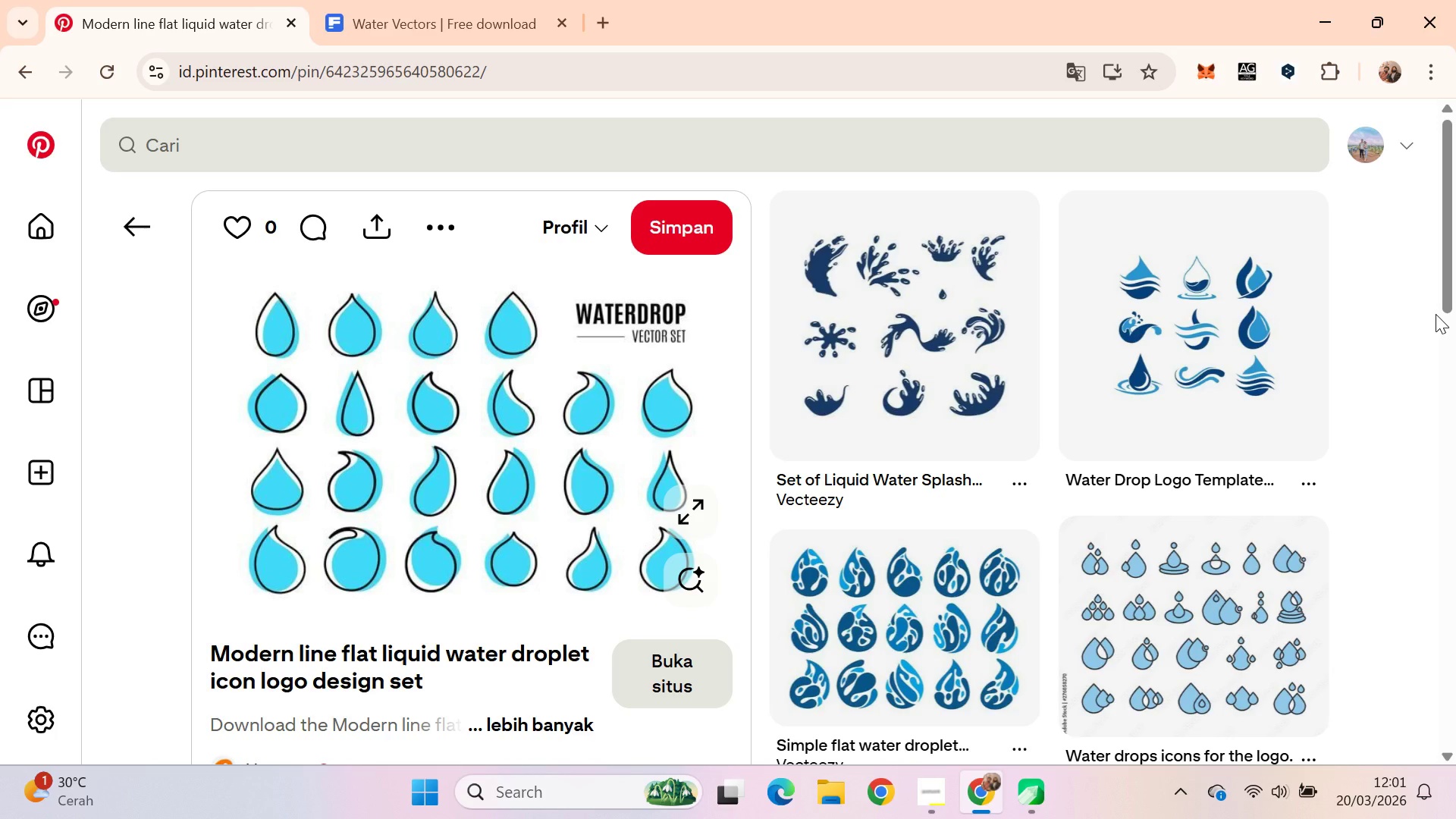 
wait(41.17)
 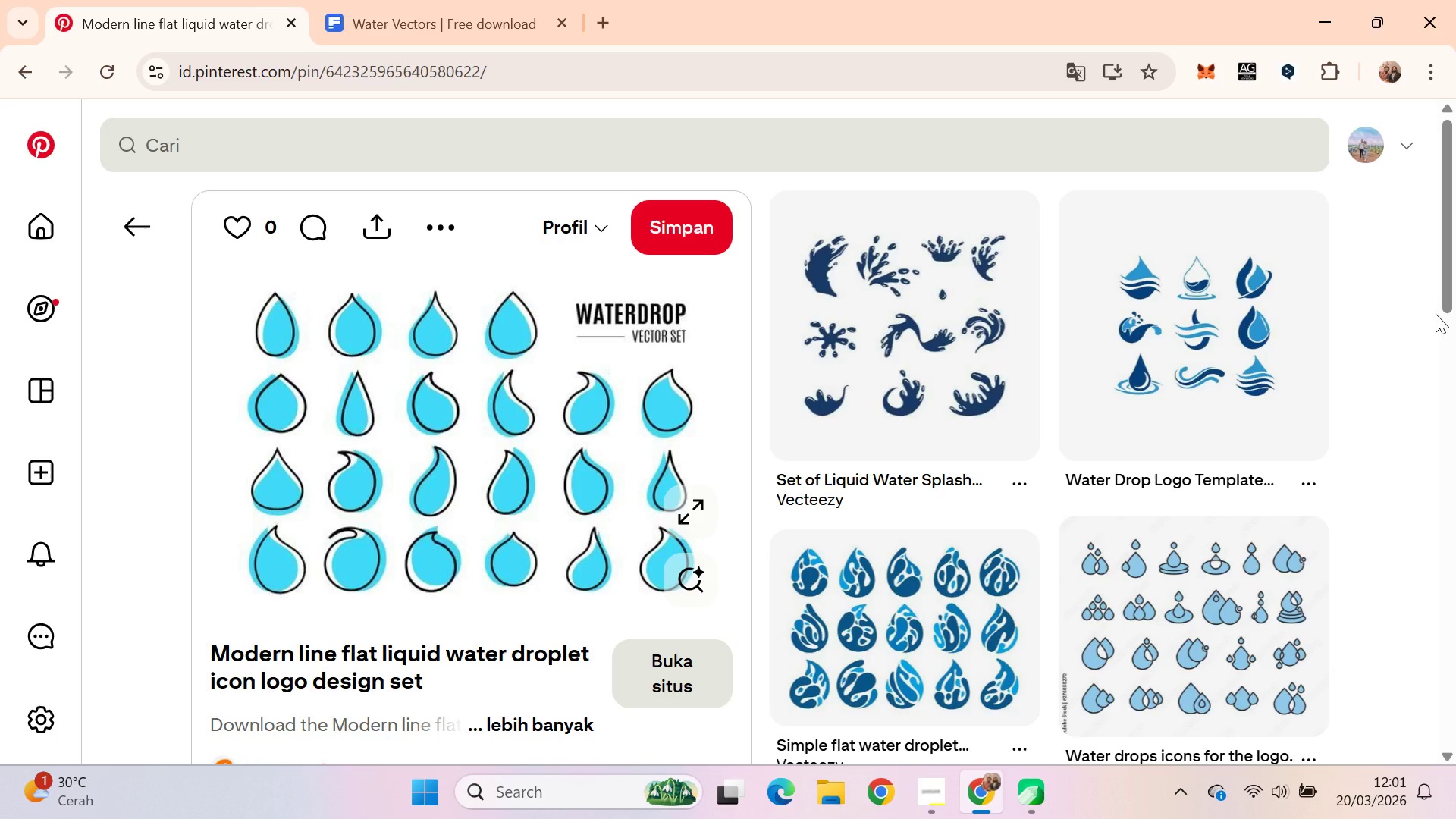 
left_click_drag(start_coordinate=[1455, 205], to_coordinate=[1455, 608])
 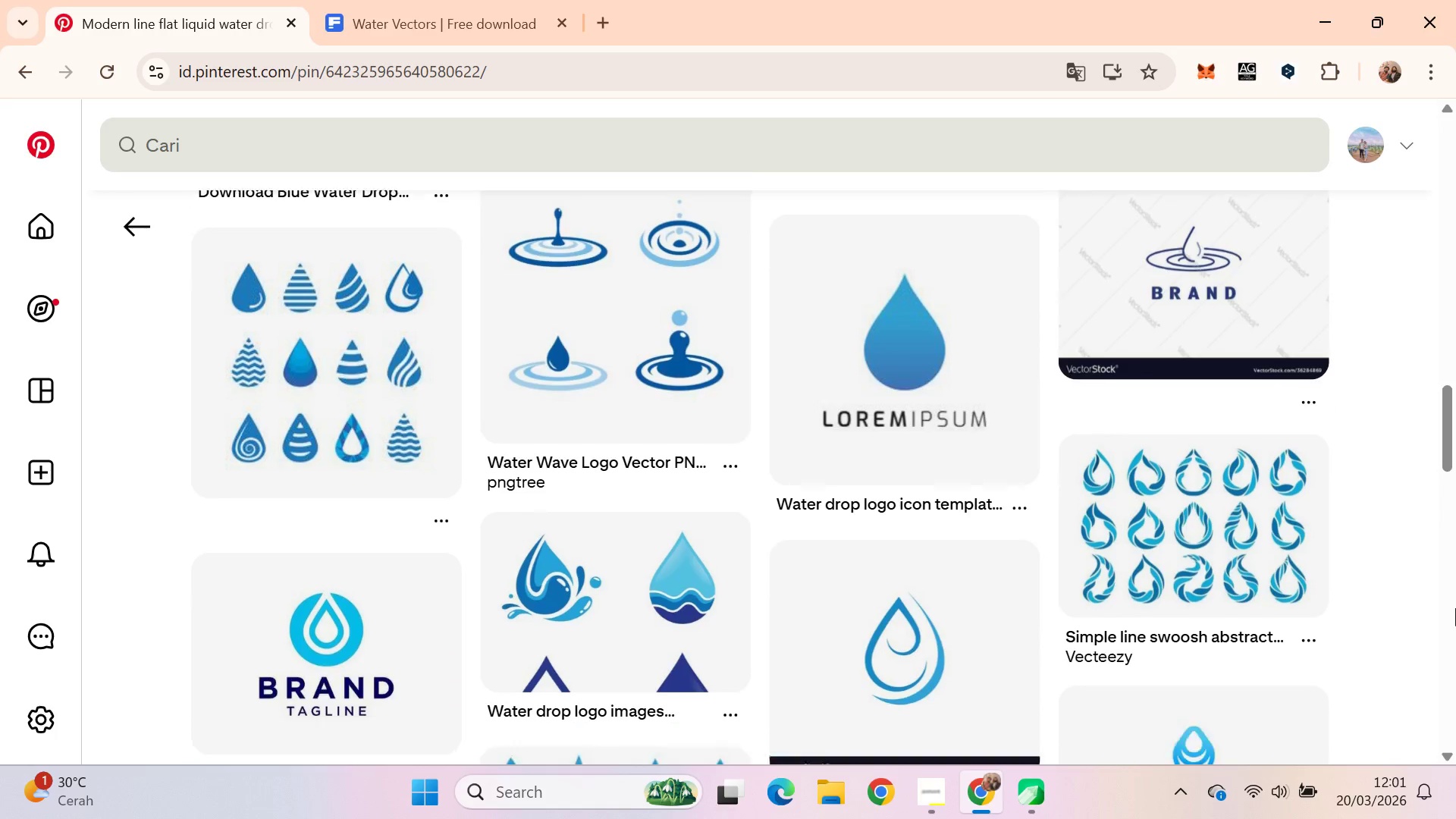 
left_click([1455, 608])
 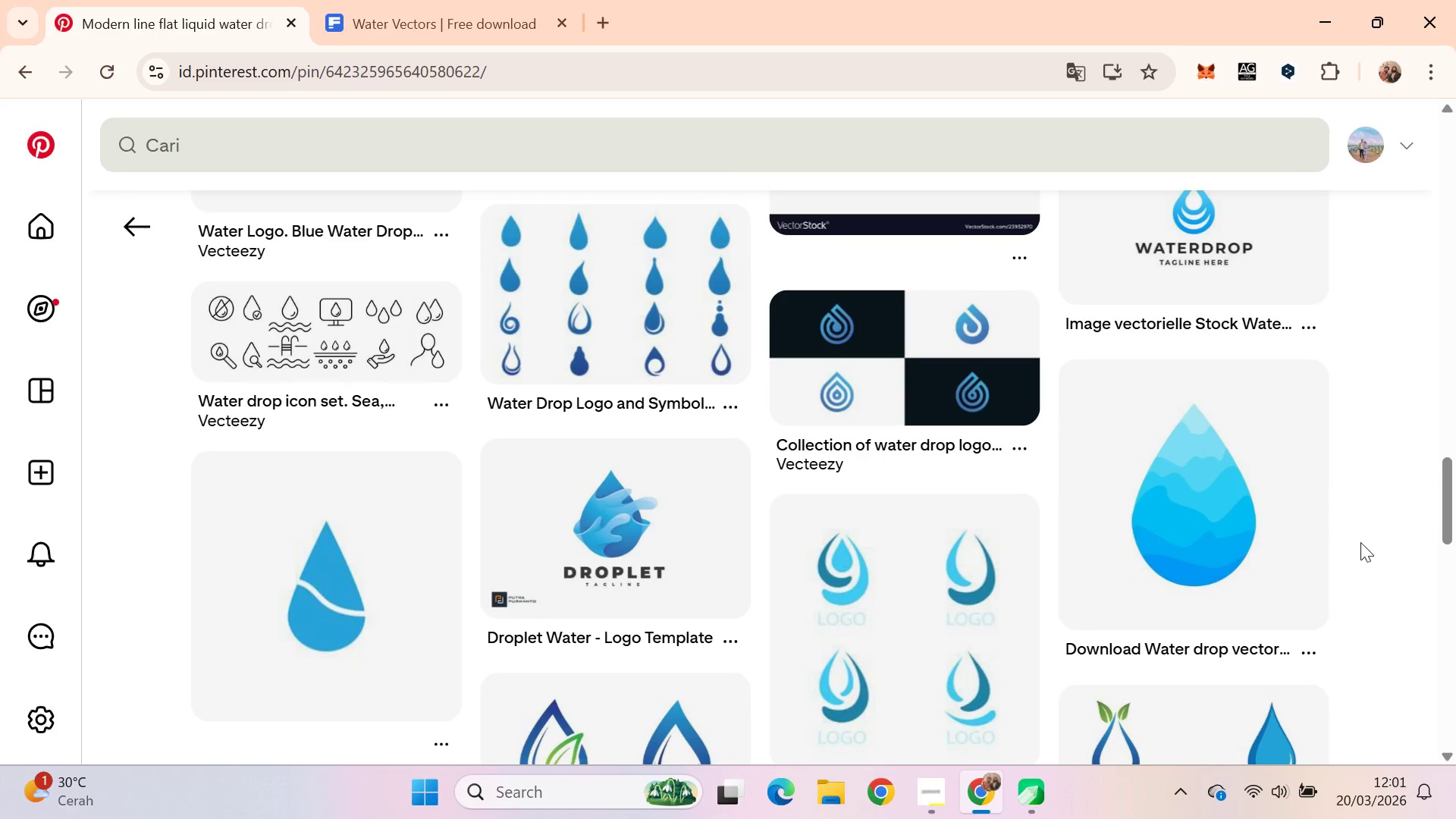 
scroll: coordinate [1377, 526], scroll_direction: down, amount: 2.0
 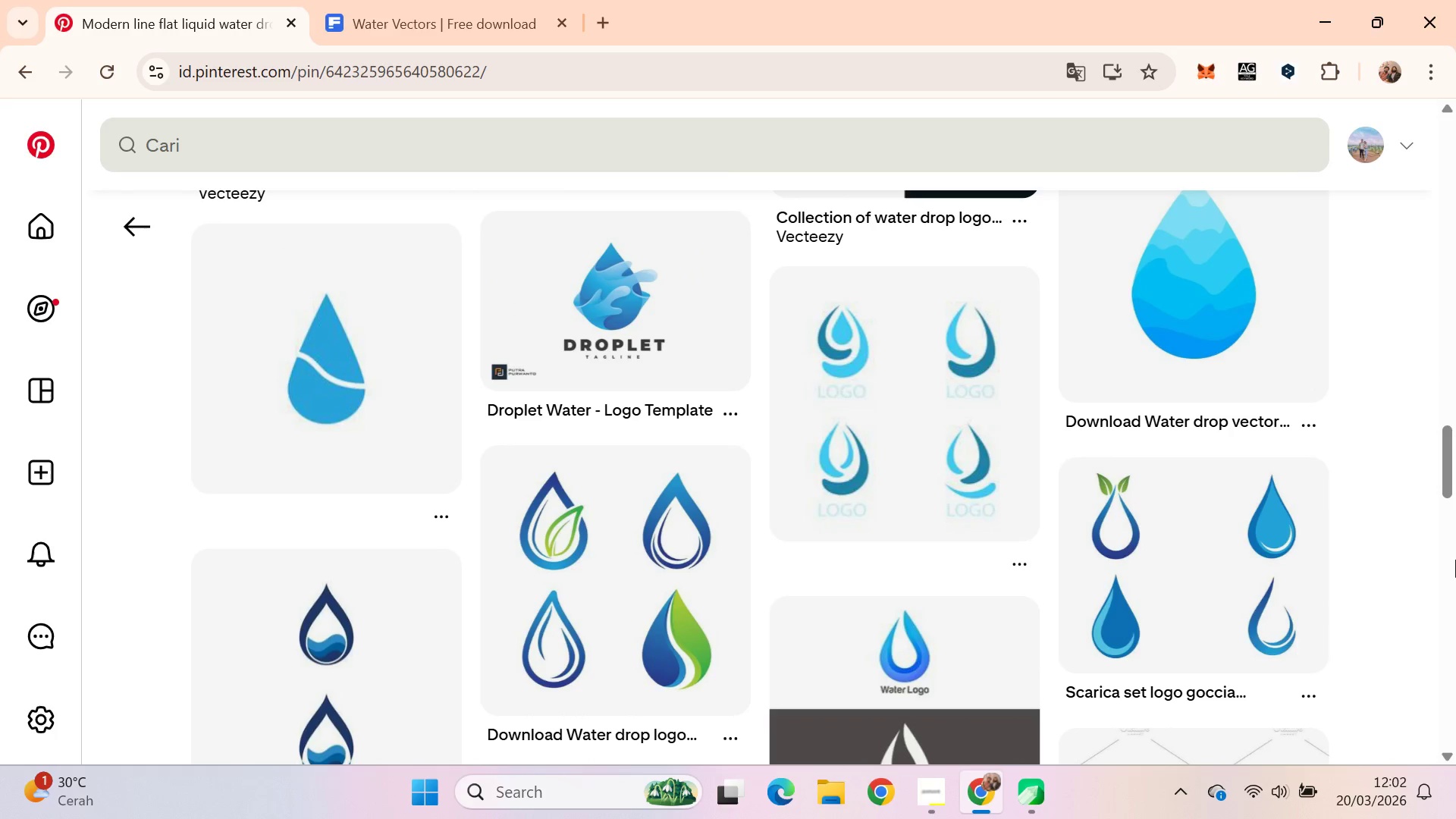 
left_click_drag(start_coordinate=[1455, 447], to_coordinate=[1455, 130])
 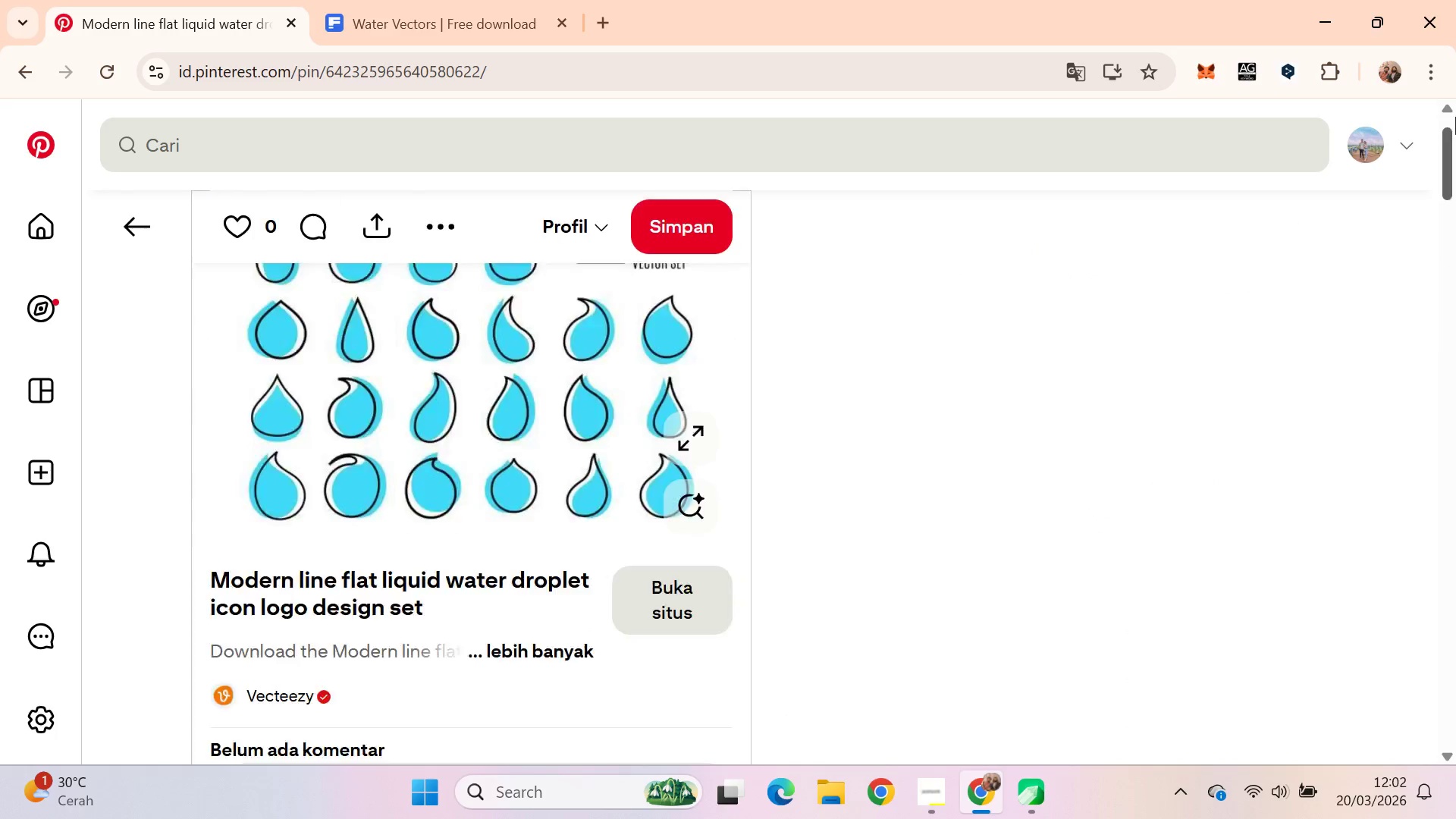 
left_click_drag(start_coordinate=[1455, 123], to_coordinate=[1455, 115])
 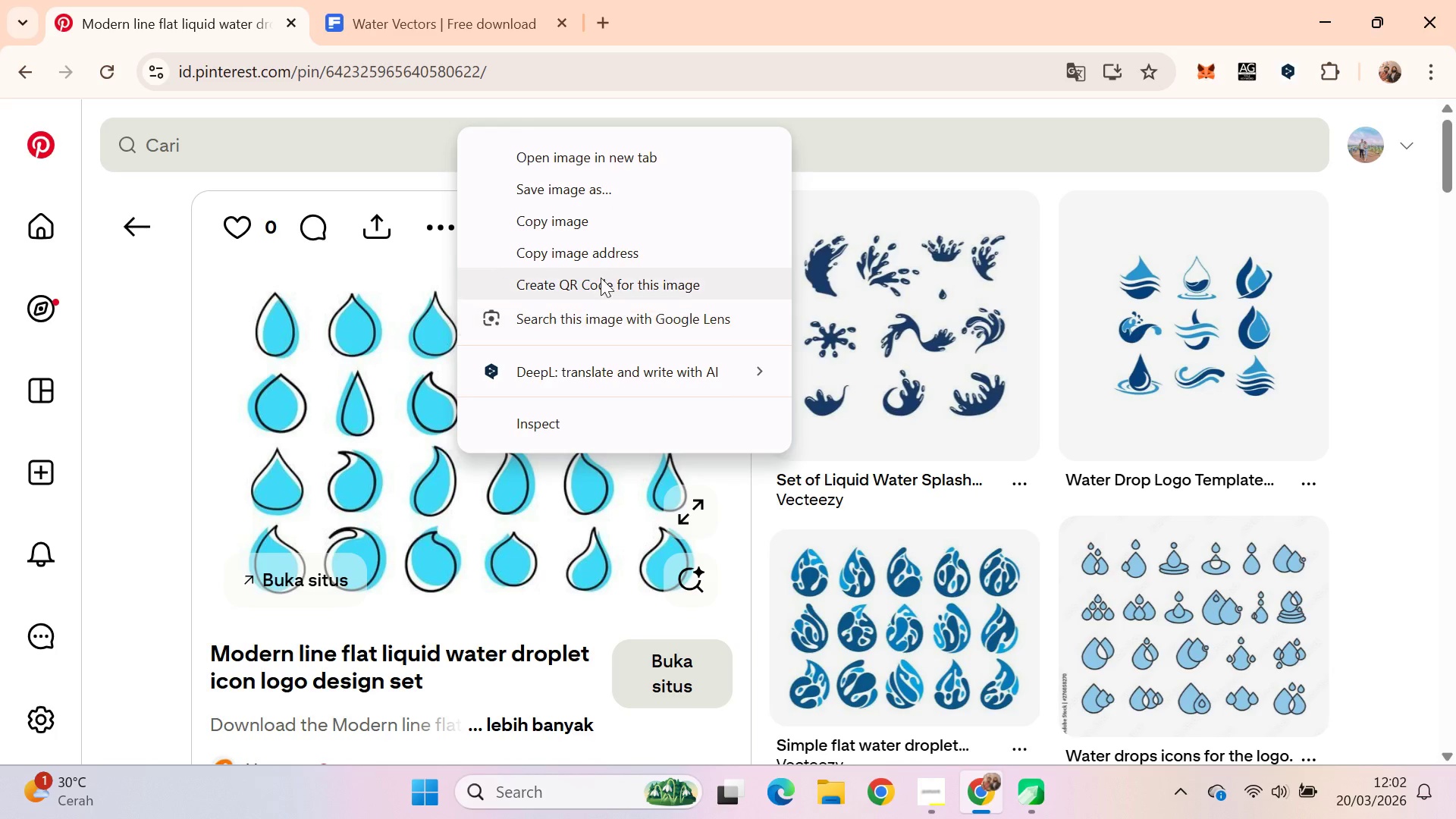 
left_click([628, 215])
 